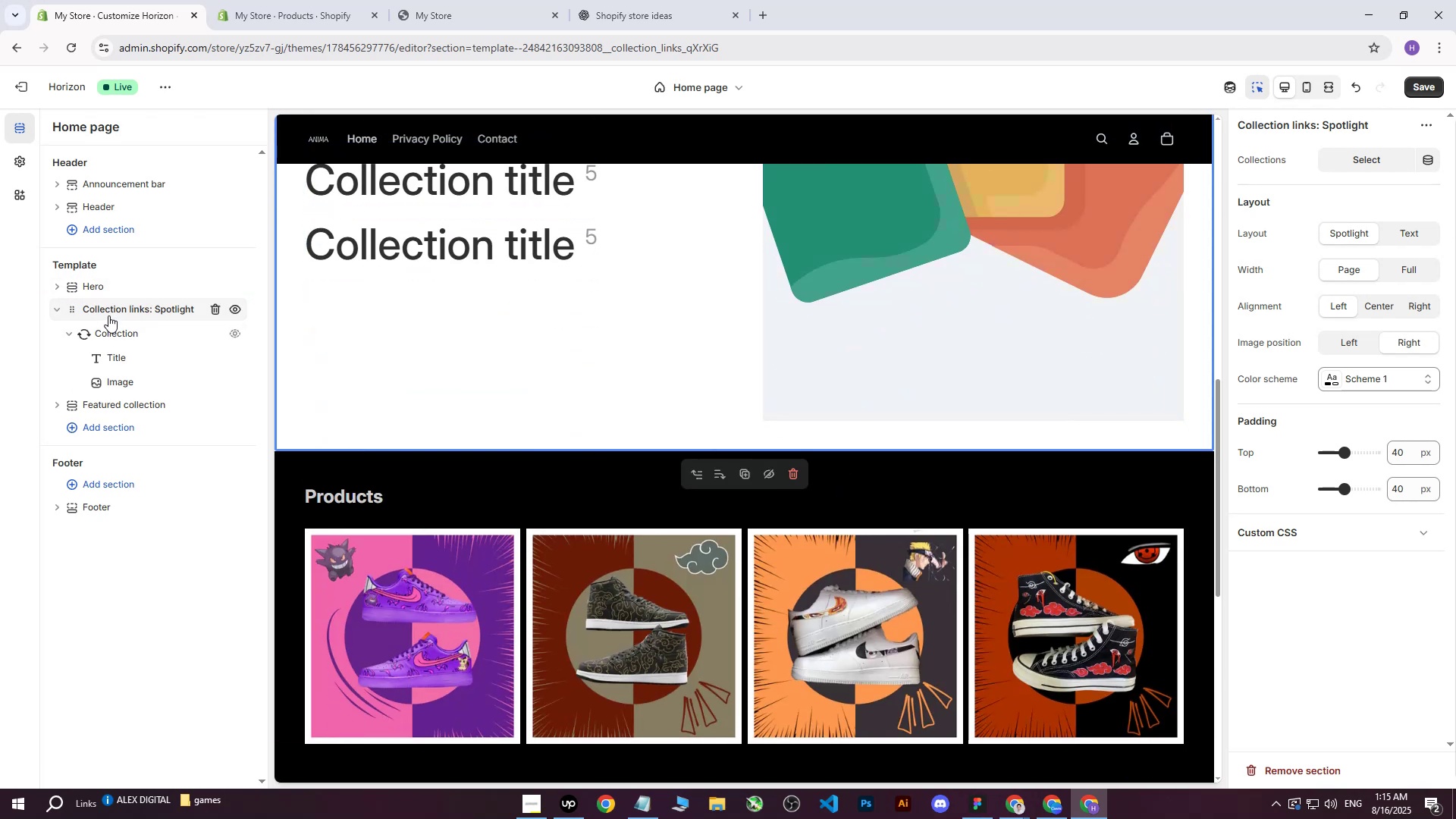 
left_click([112, 337])
 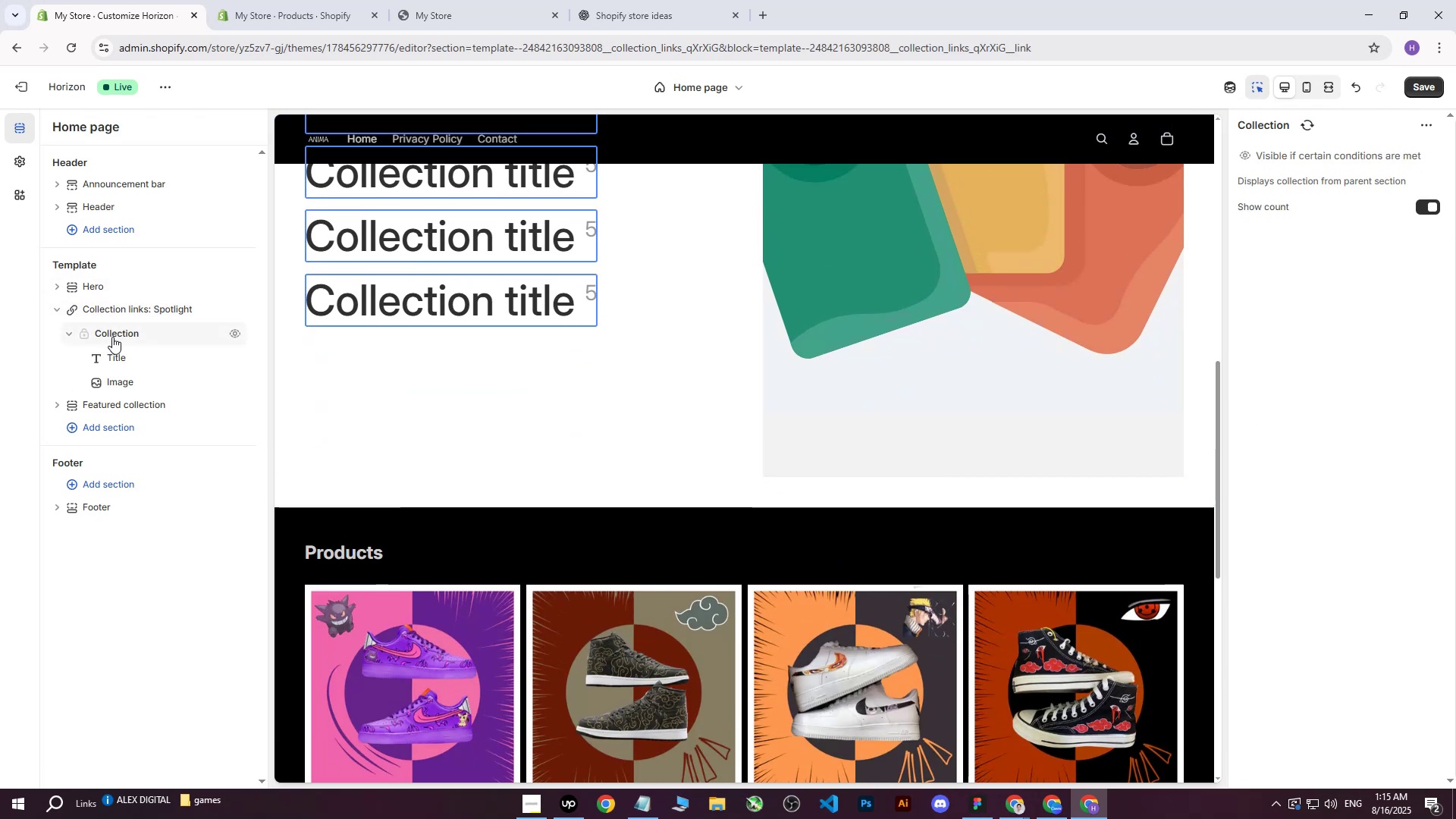 
scroll: coordinate [498, 383], scroll_direction: up, amount: 3.0
 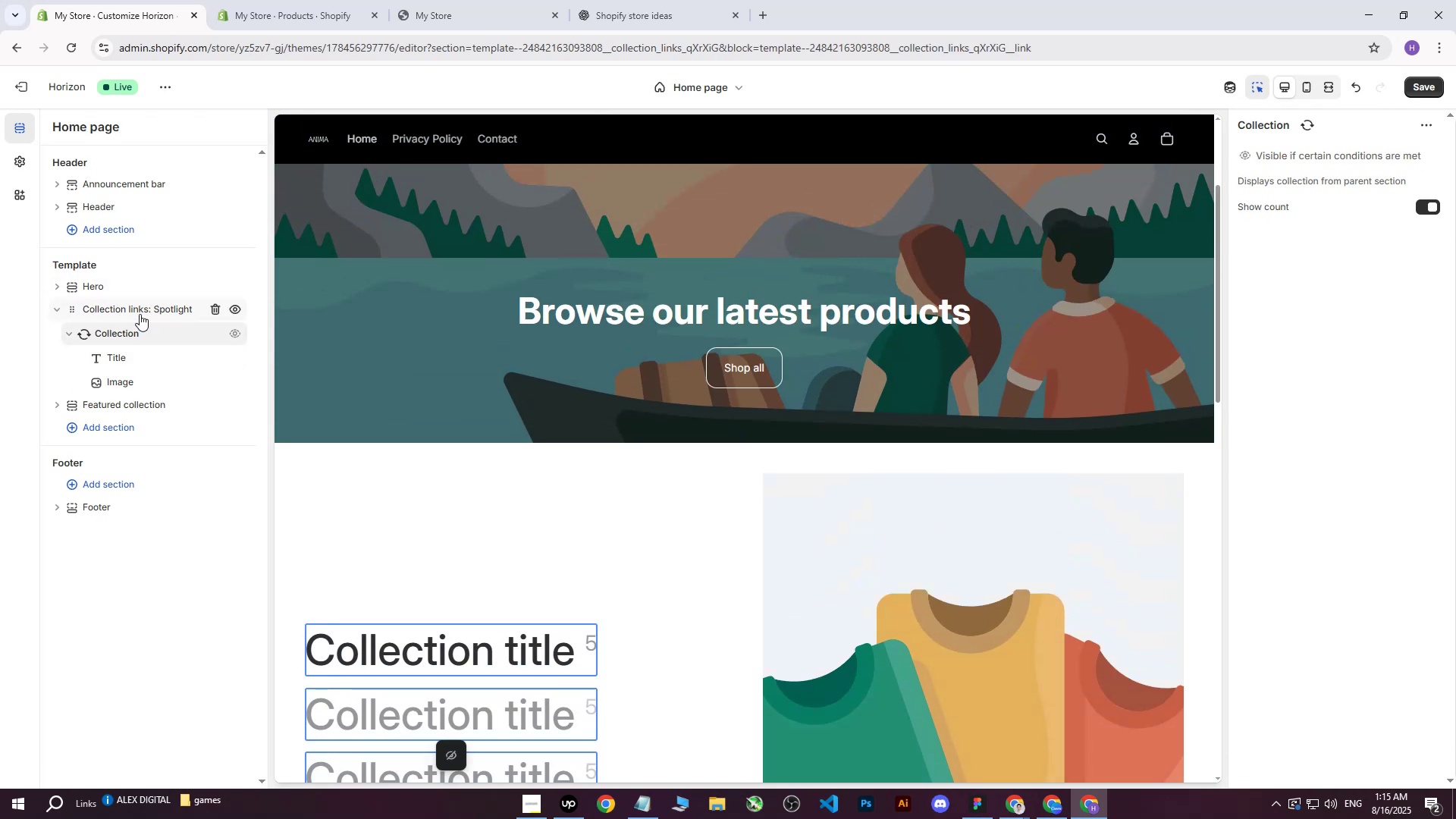 
left_click([140, 312])
 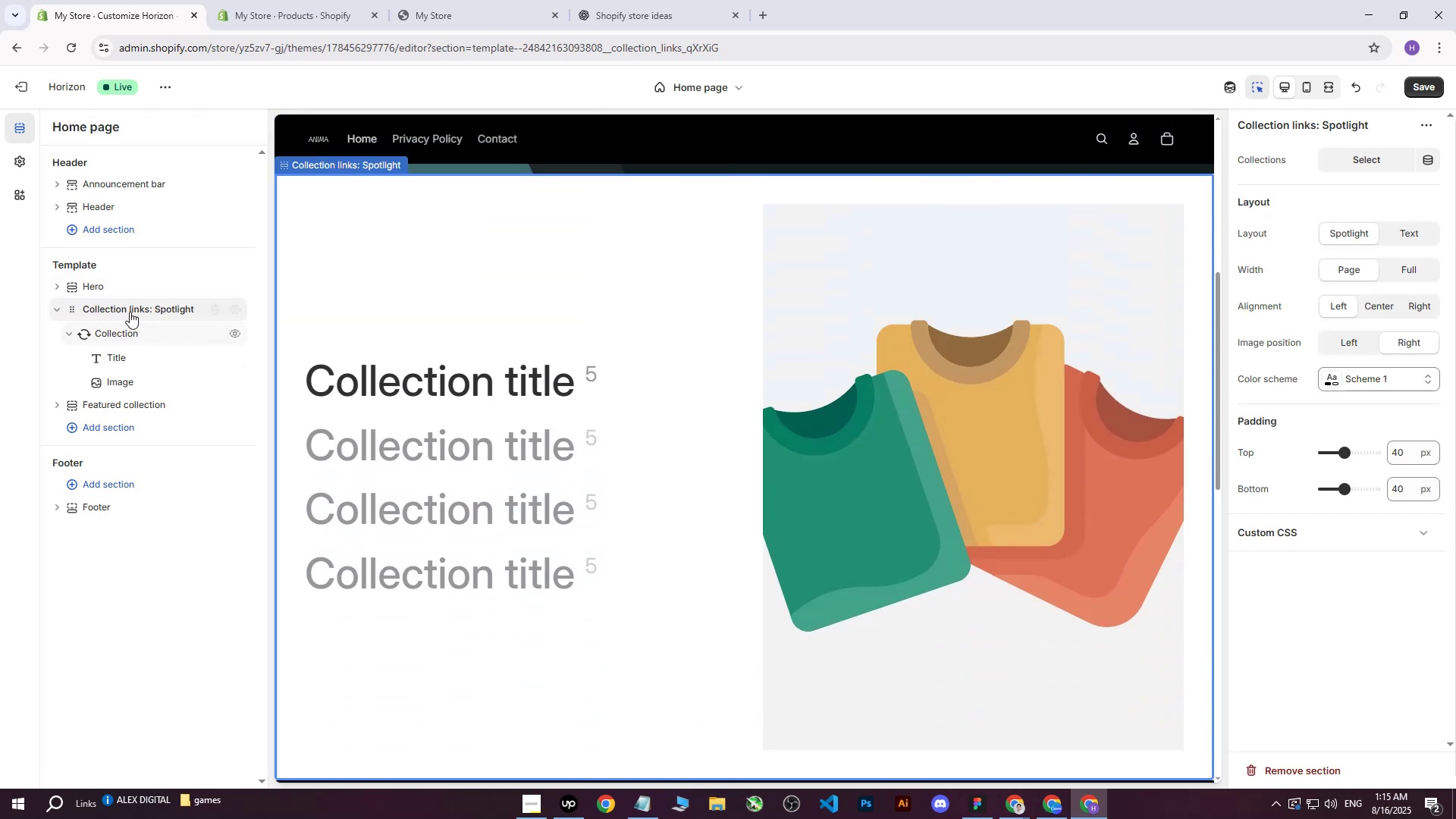 
left_click([94, 288])
 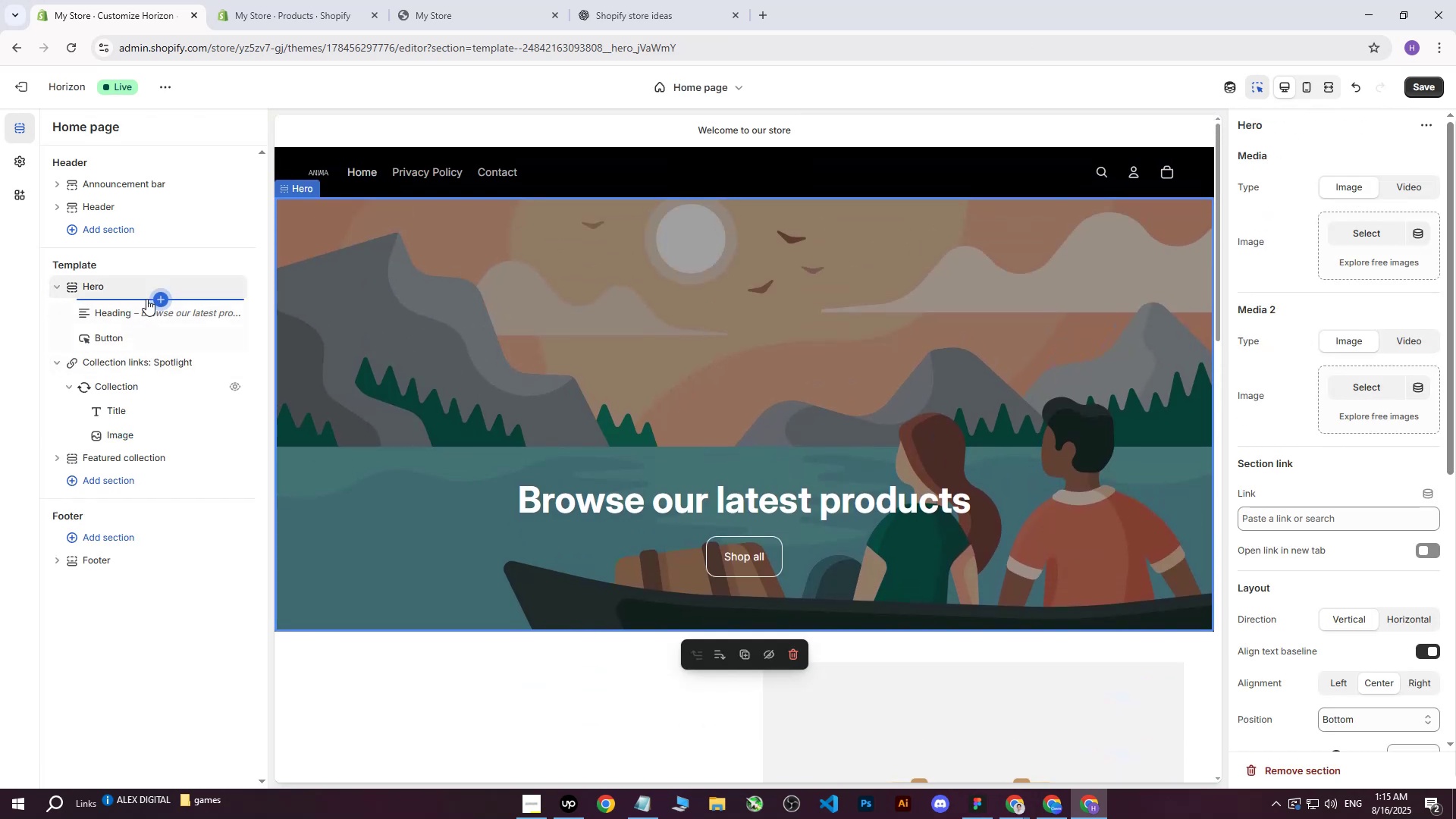 
left_click([158, 300])
 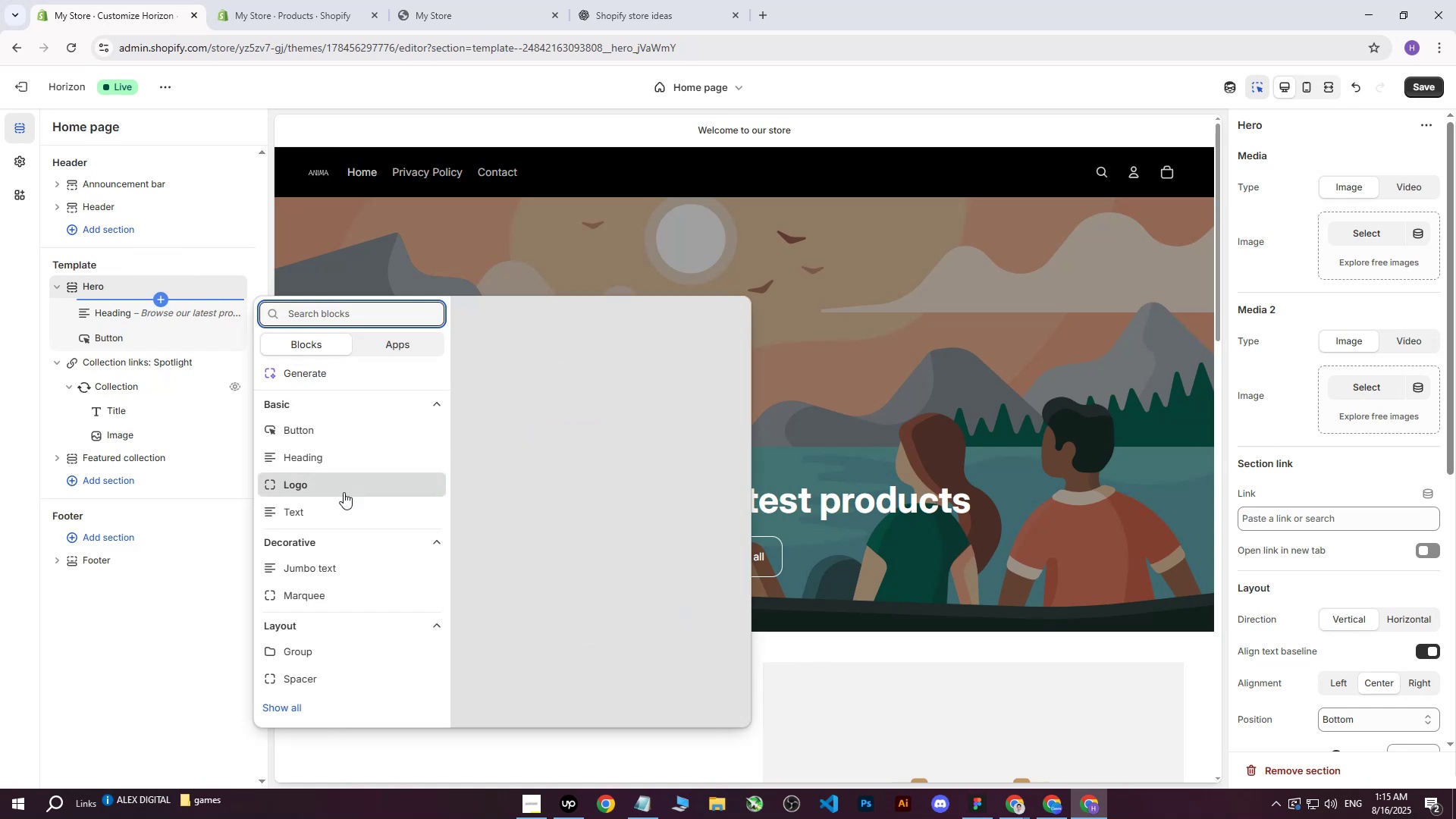 
scroll: coordinate [350, 487], scroll_direction: down, amount: 1.0
 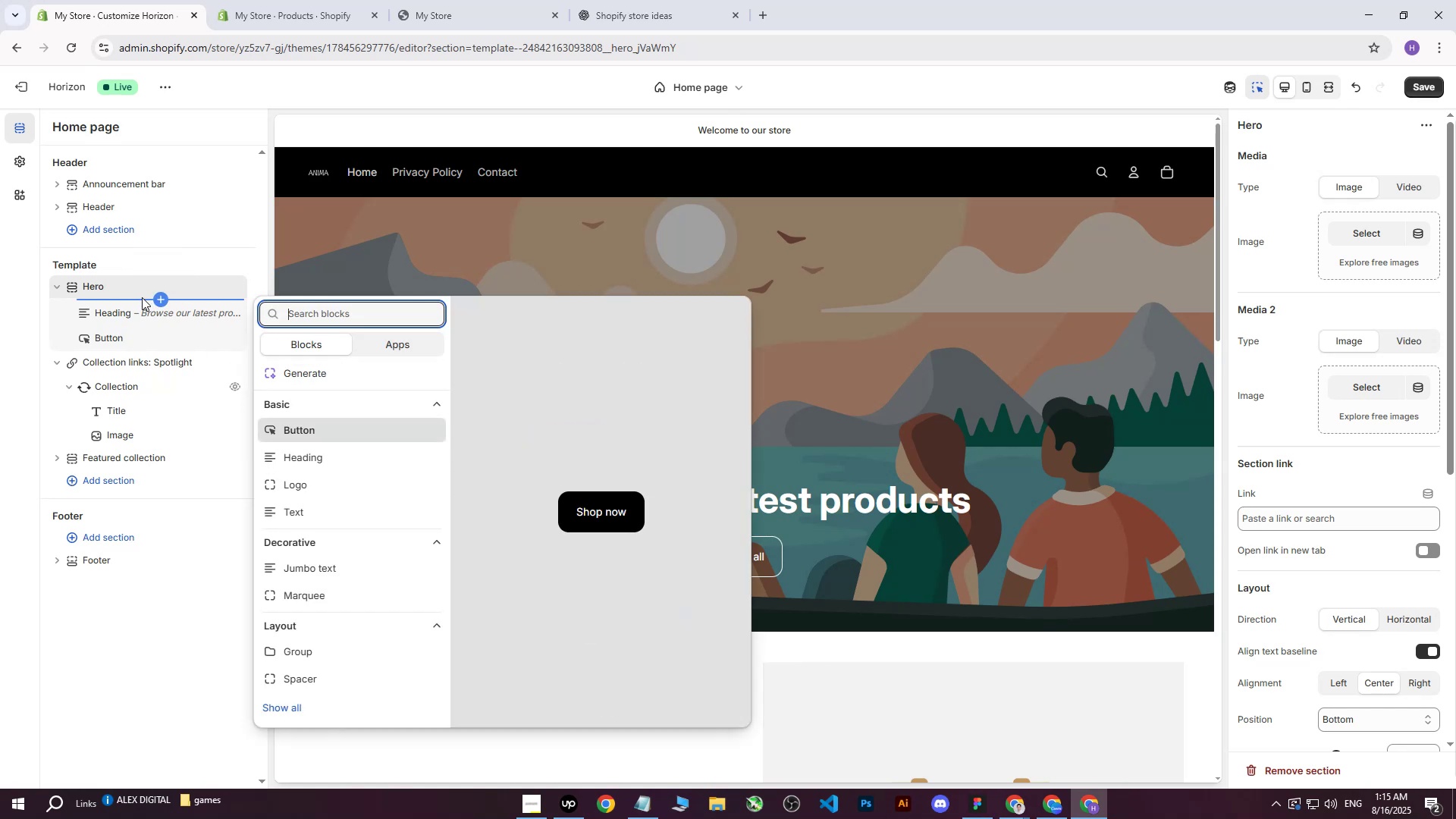 
left_click([103, 307])
 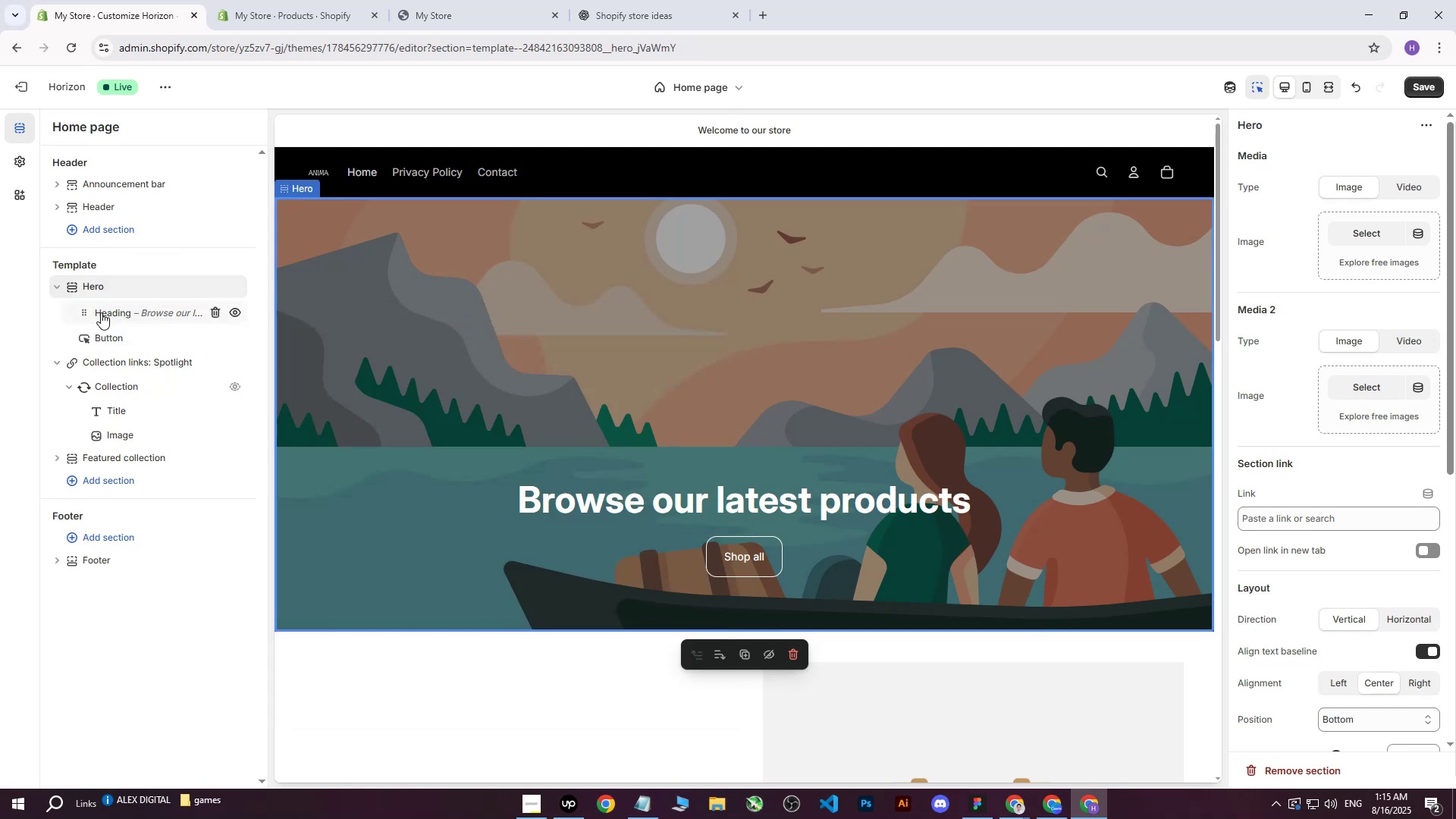 
left_click([101, 312])
 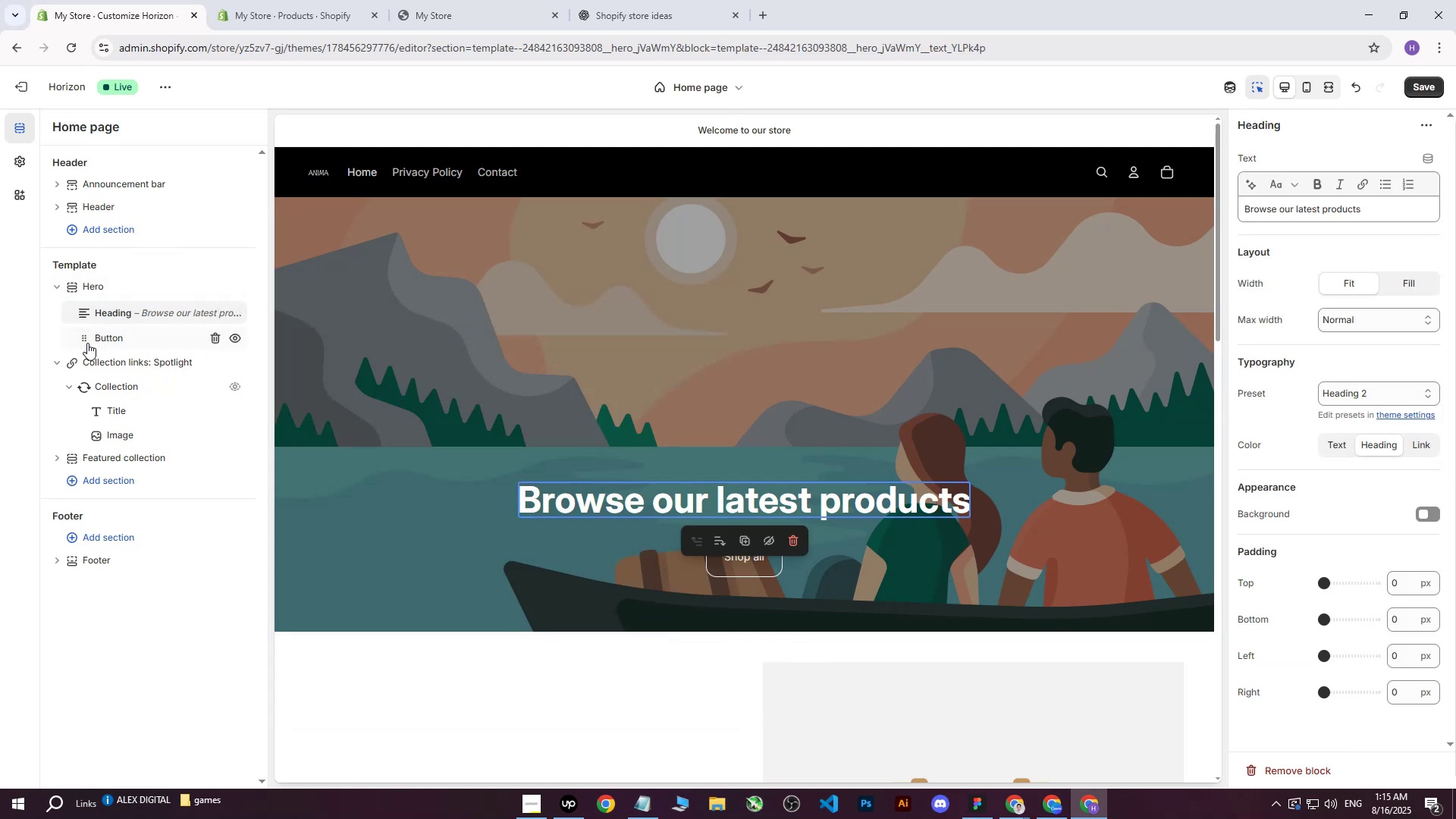 
left_click([73, 353])
 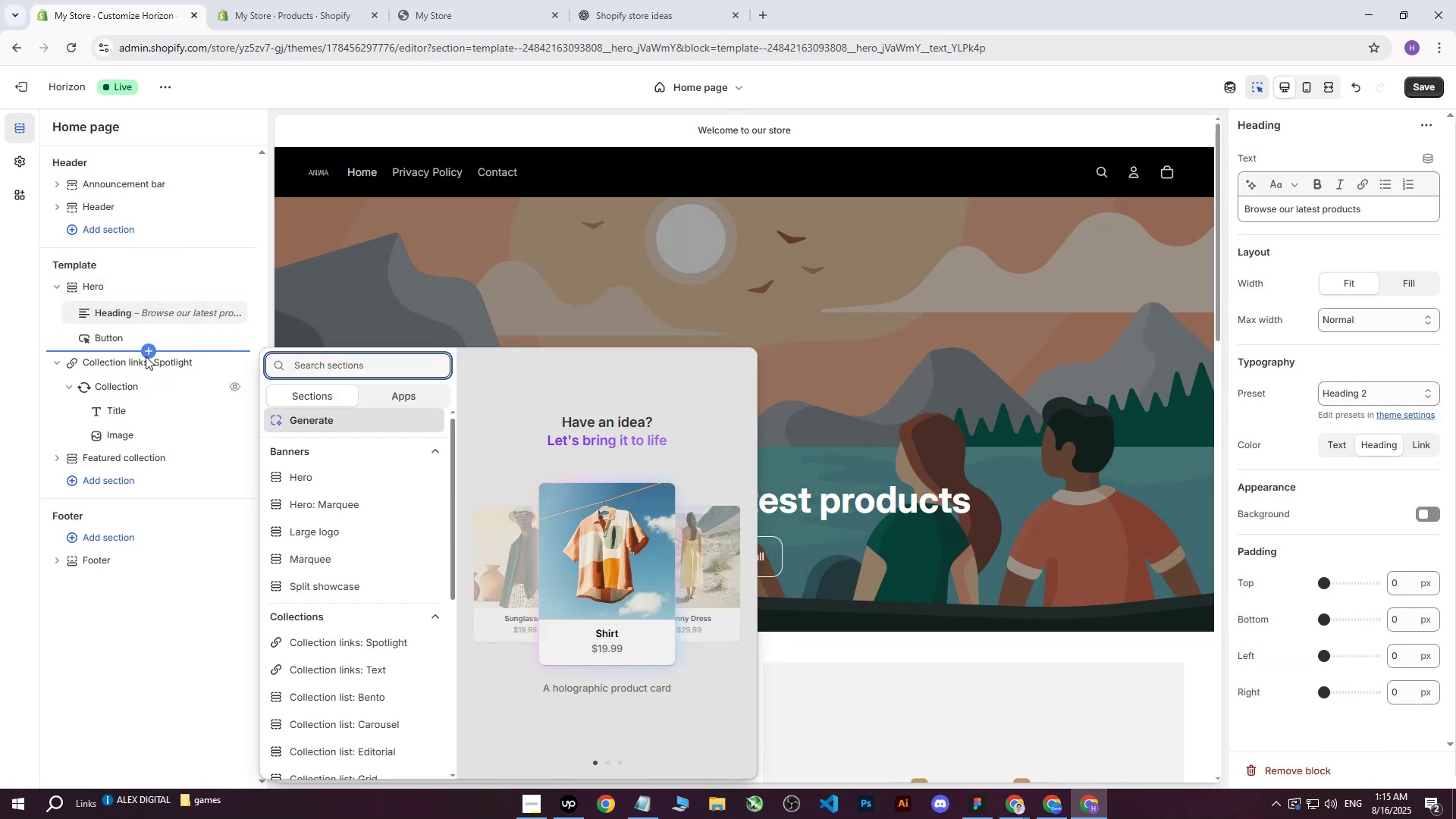 
left_click([146, 352])
 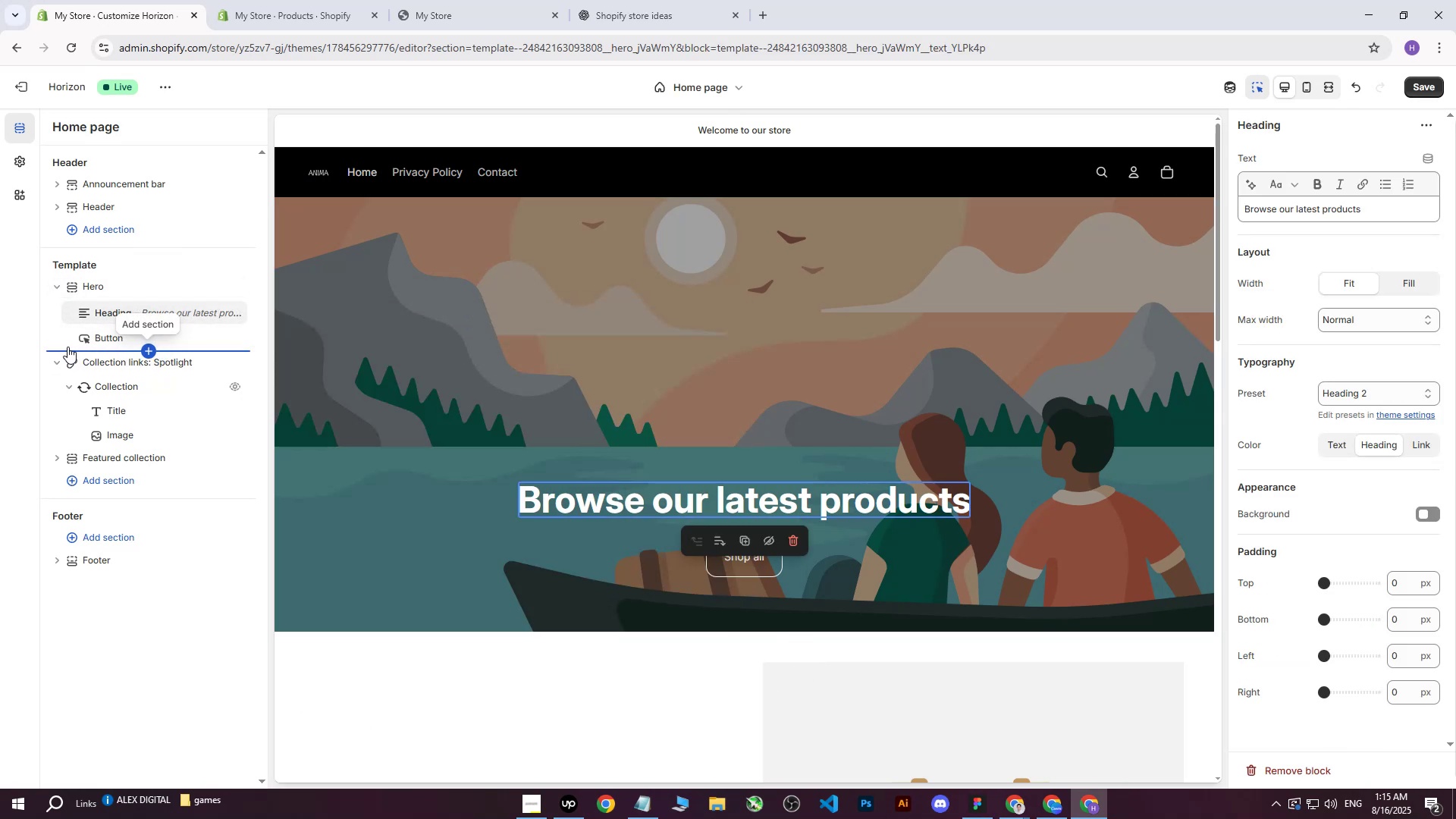 
left_click([72, 352])
 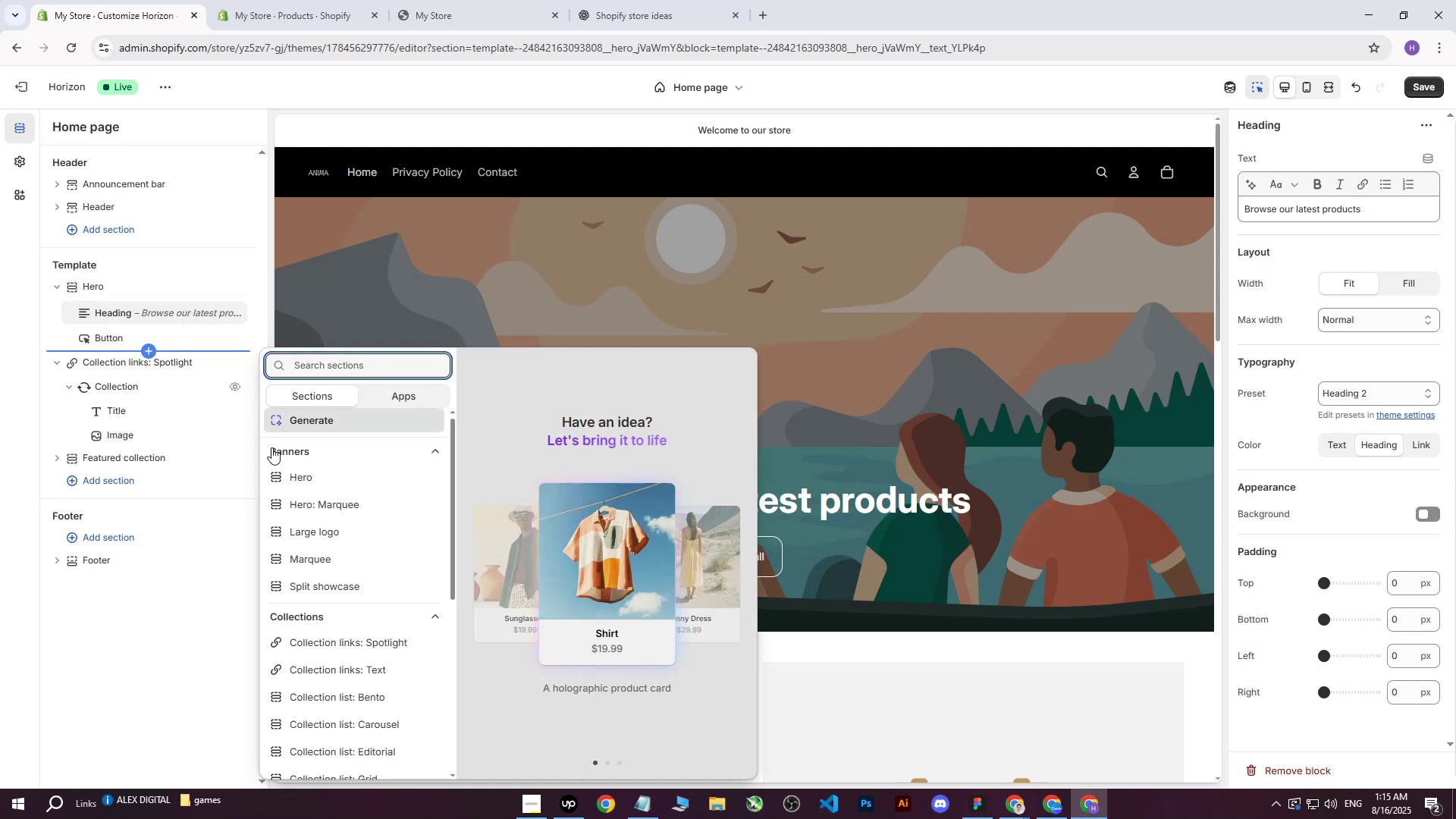 
scroll: coordinate [320, 599], scroll_direction: down, amount: 5.0
 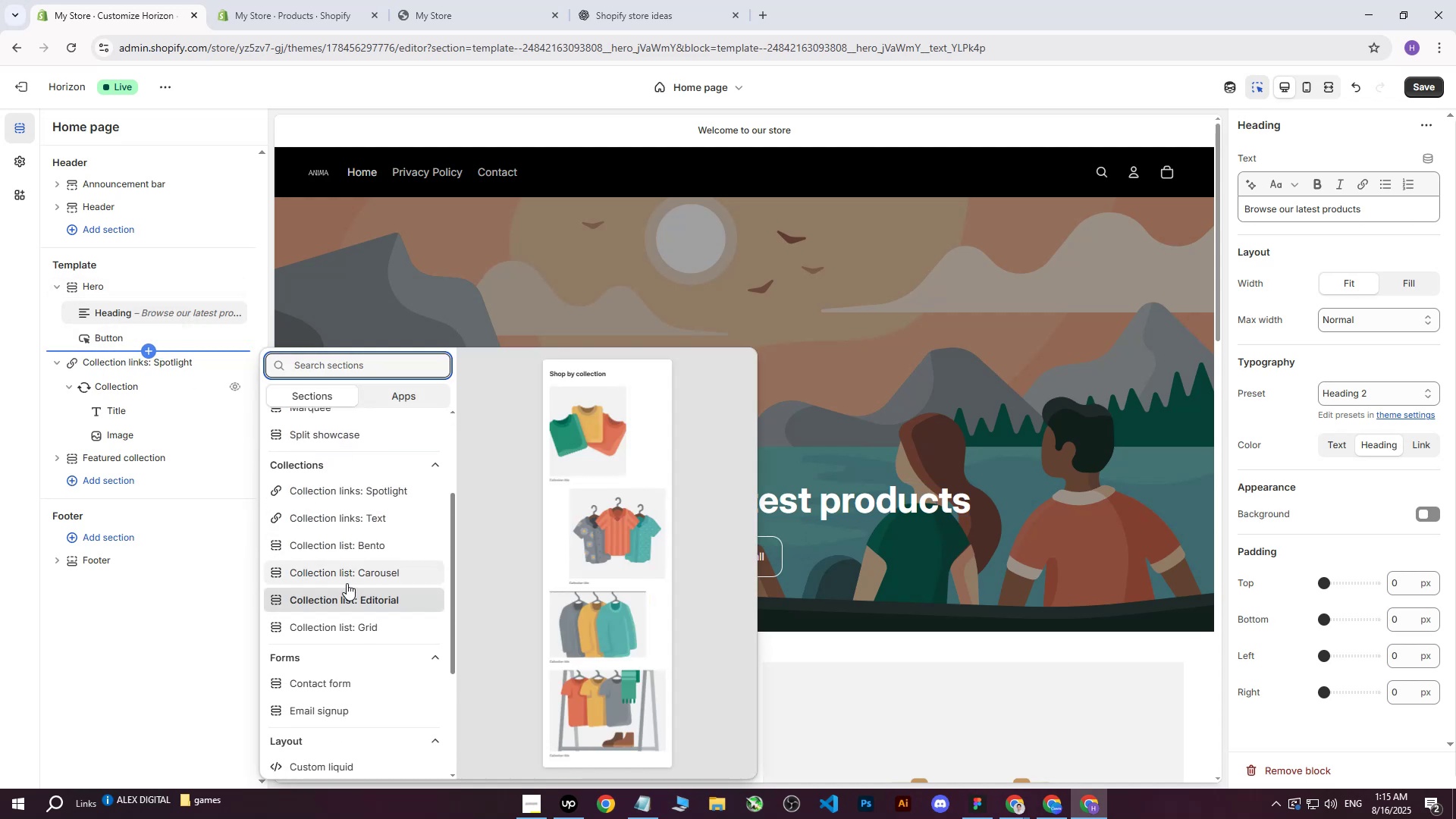 
left_click([346, 579])
 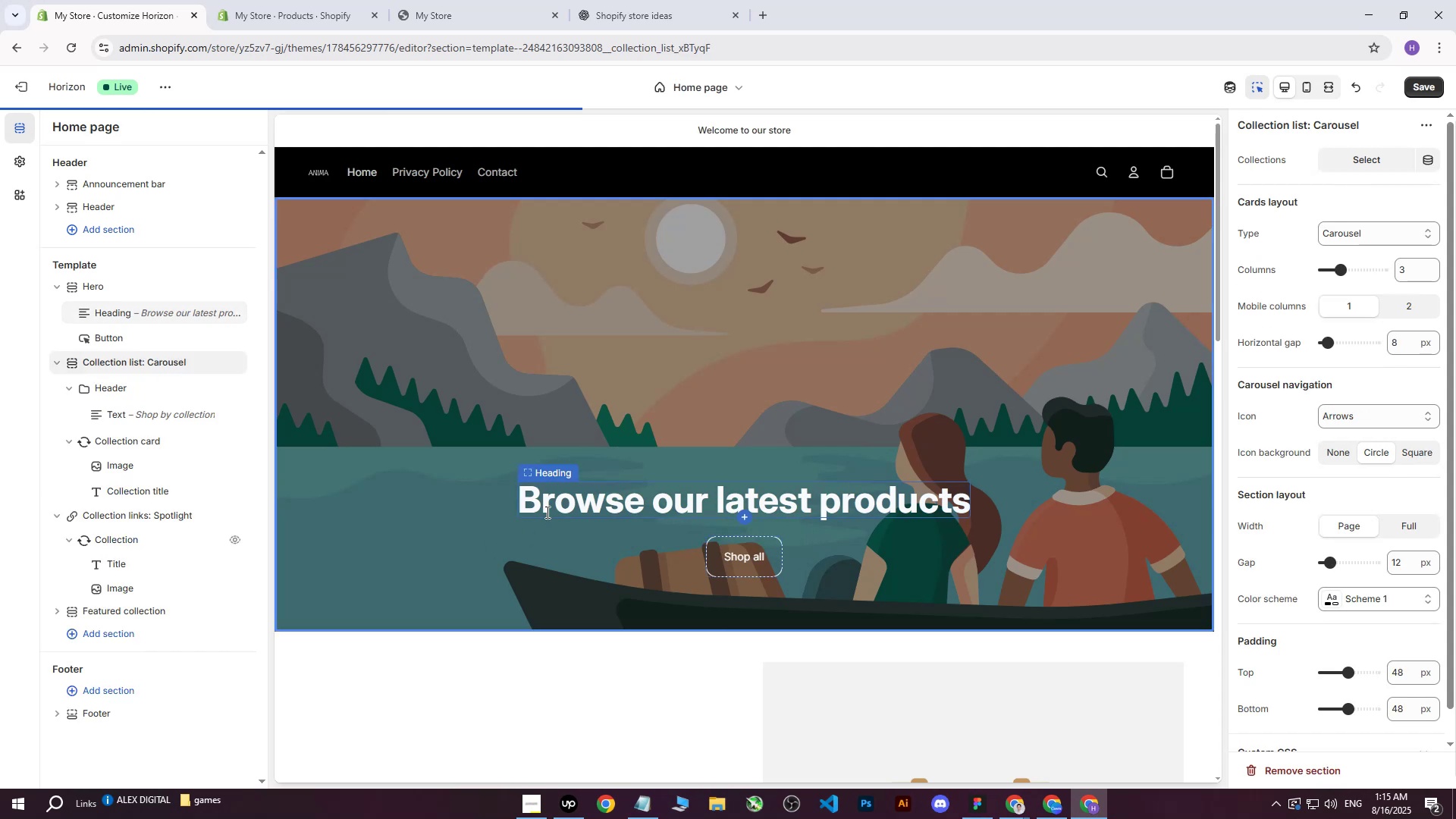 
scroll: coordinate [547, 509], scroll_direction: down, amount: 4.0
 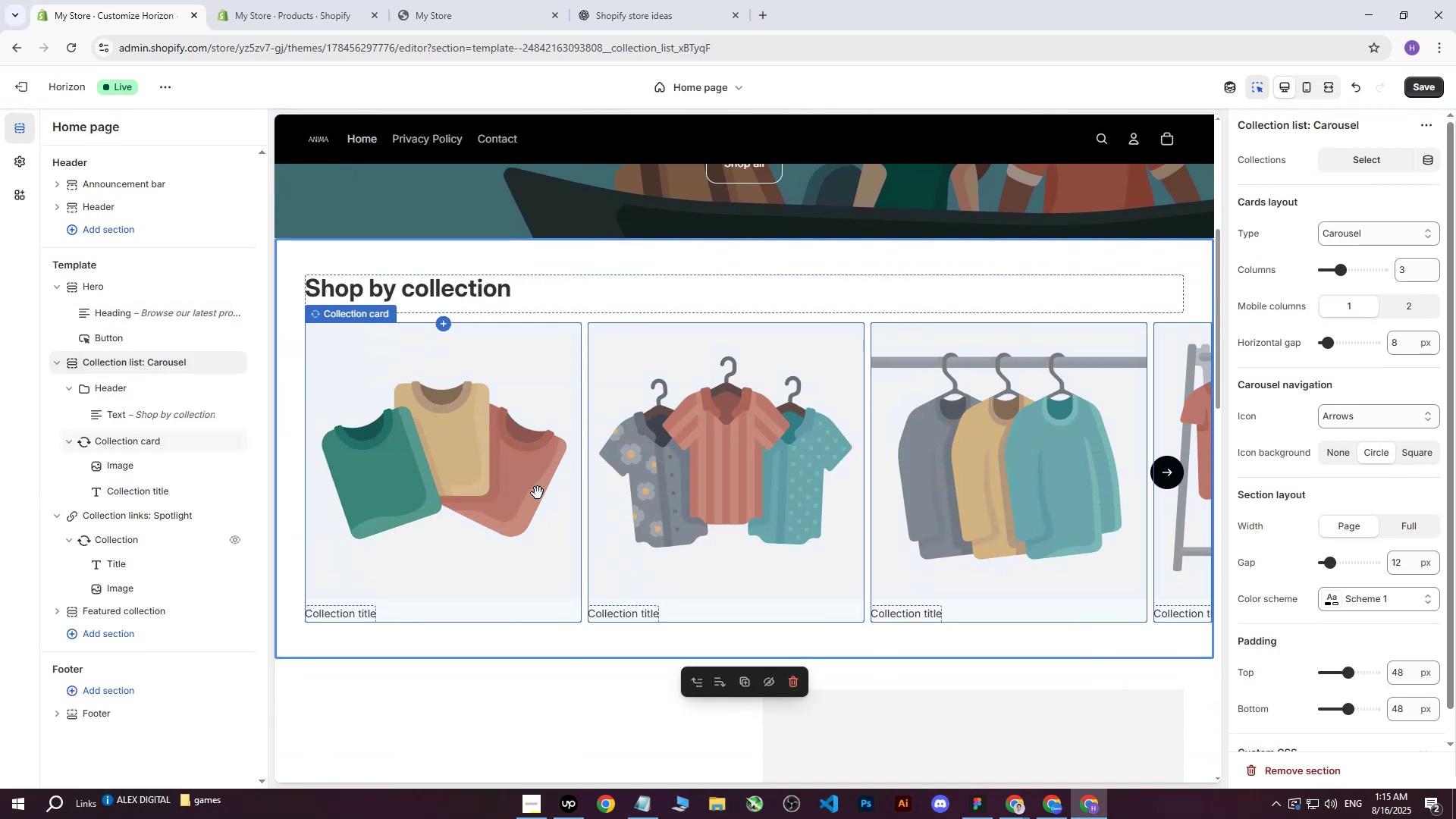 
left_click([388, 453])
 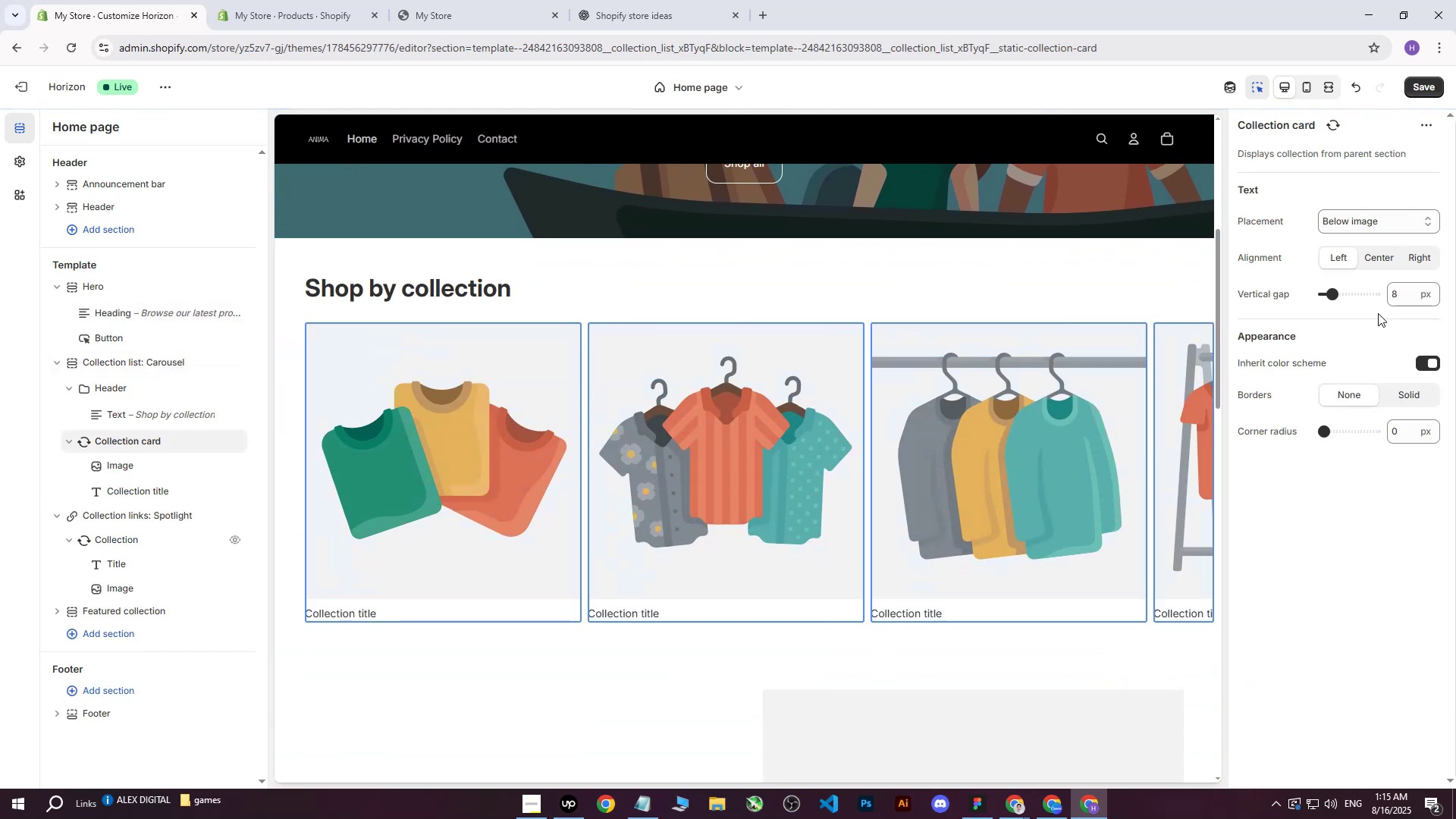 
left_click([468, 540])
 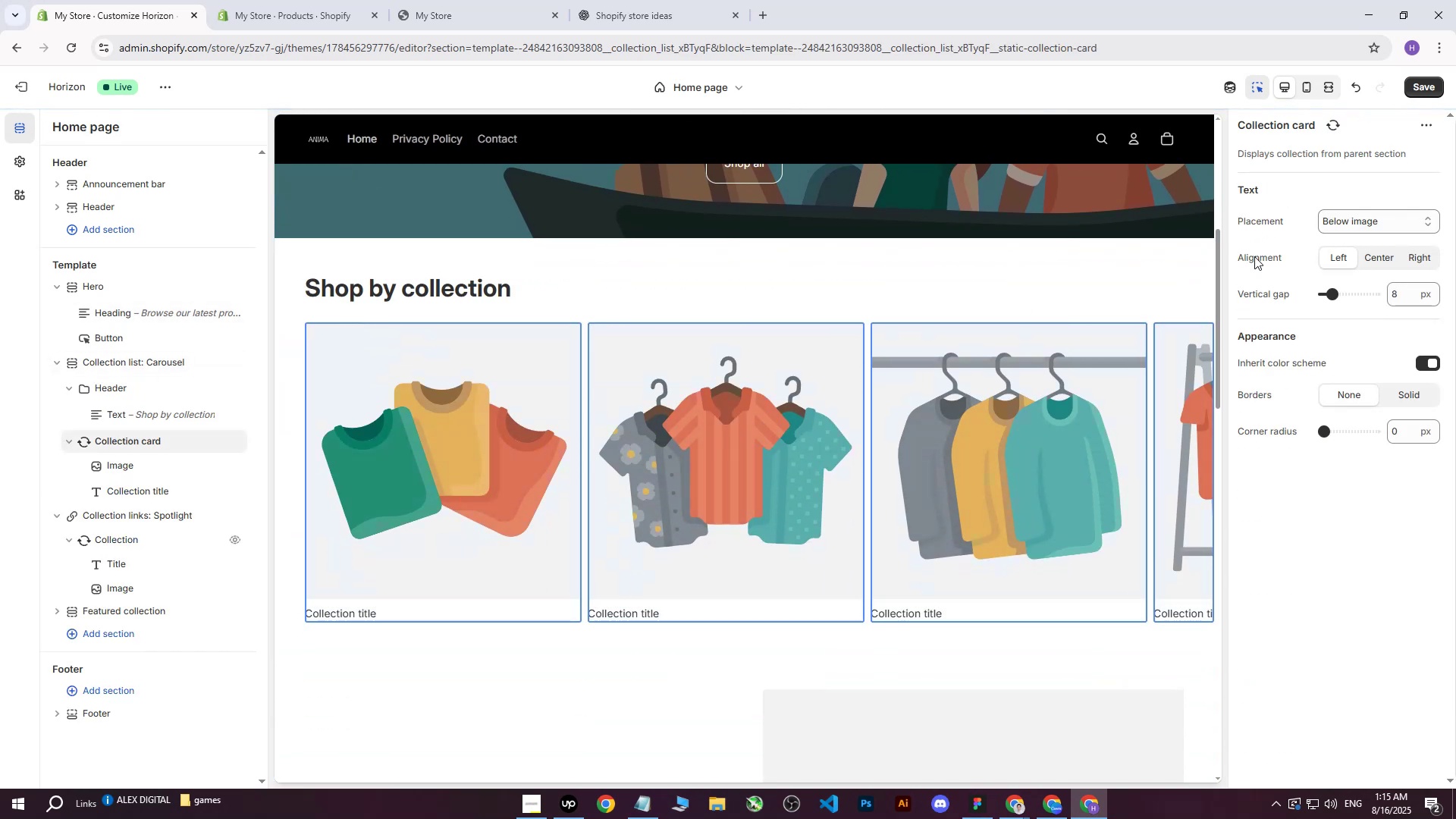 
left_click([1357, 220])
 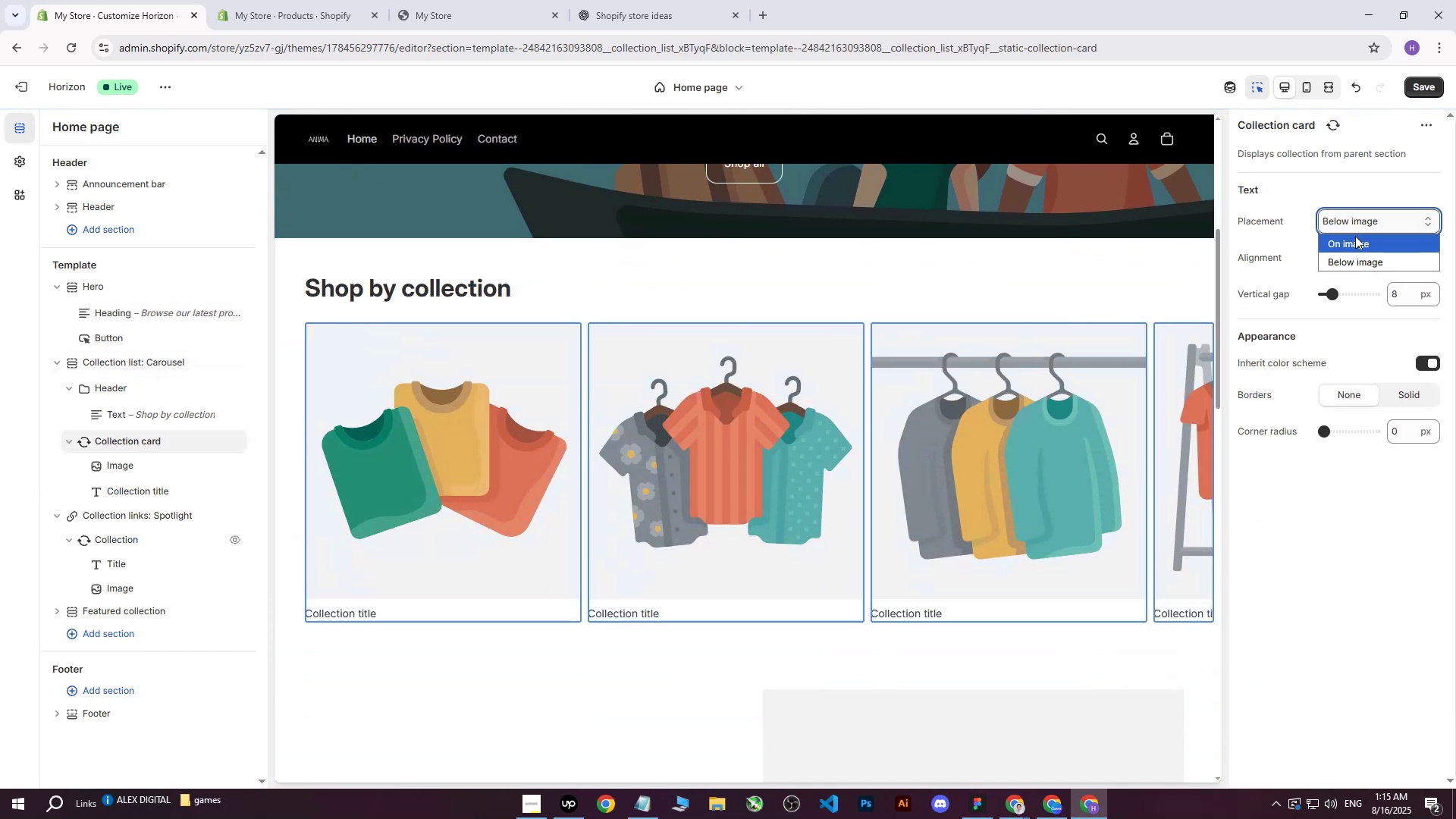 
left_click([1338, 234])
 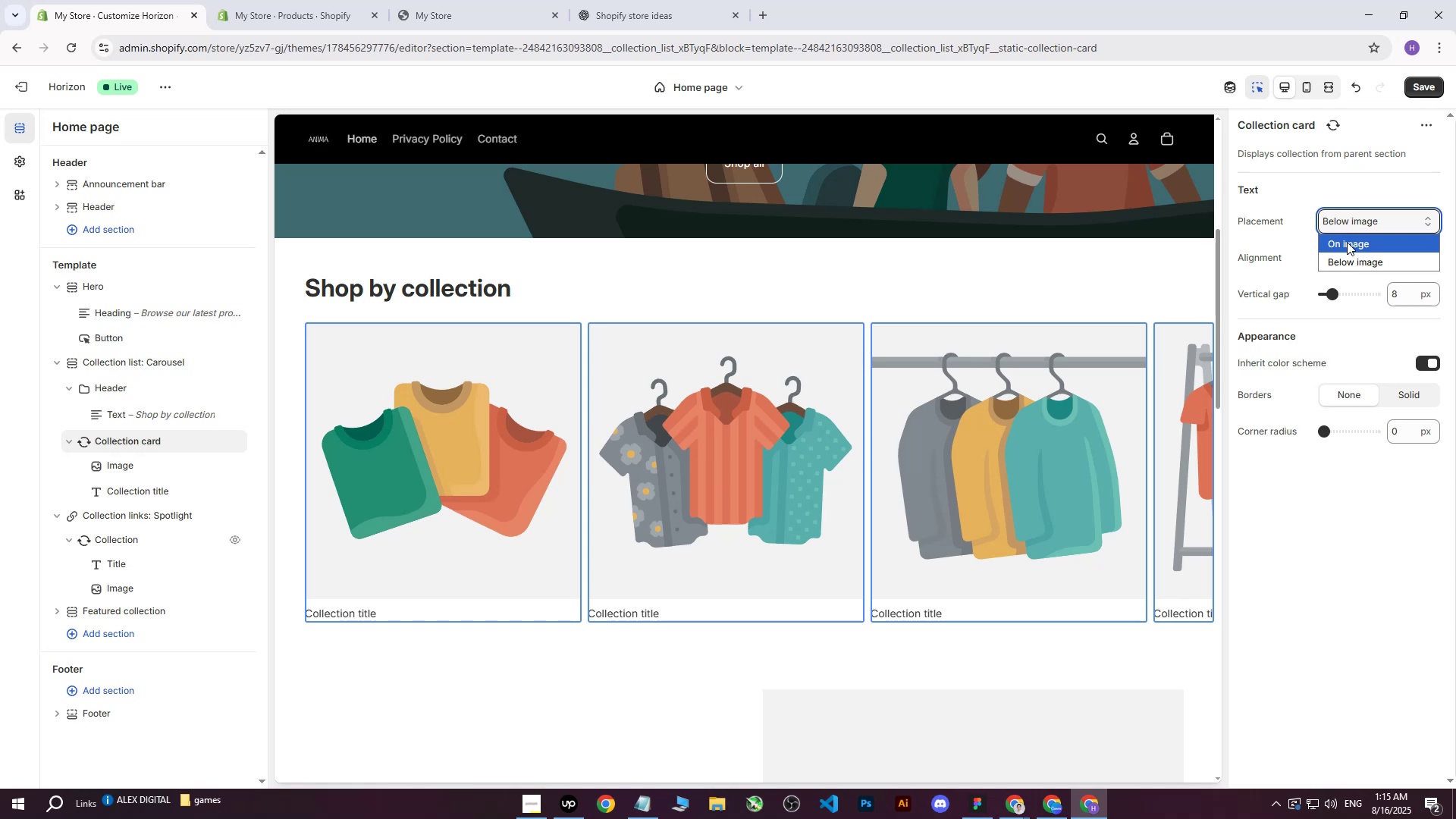 
left_click([1349, 244])
 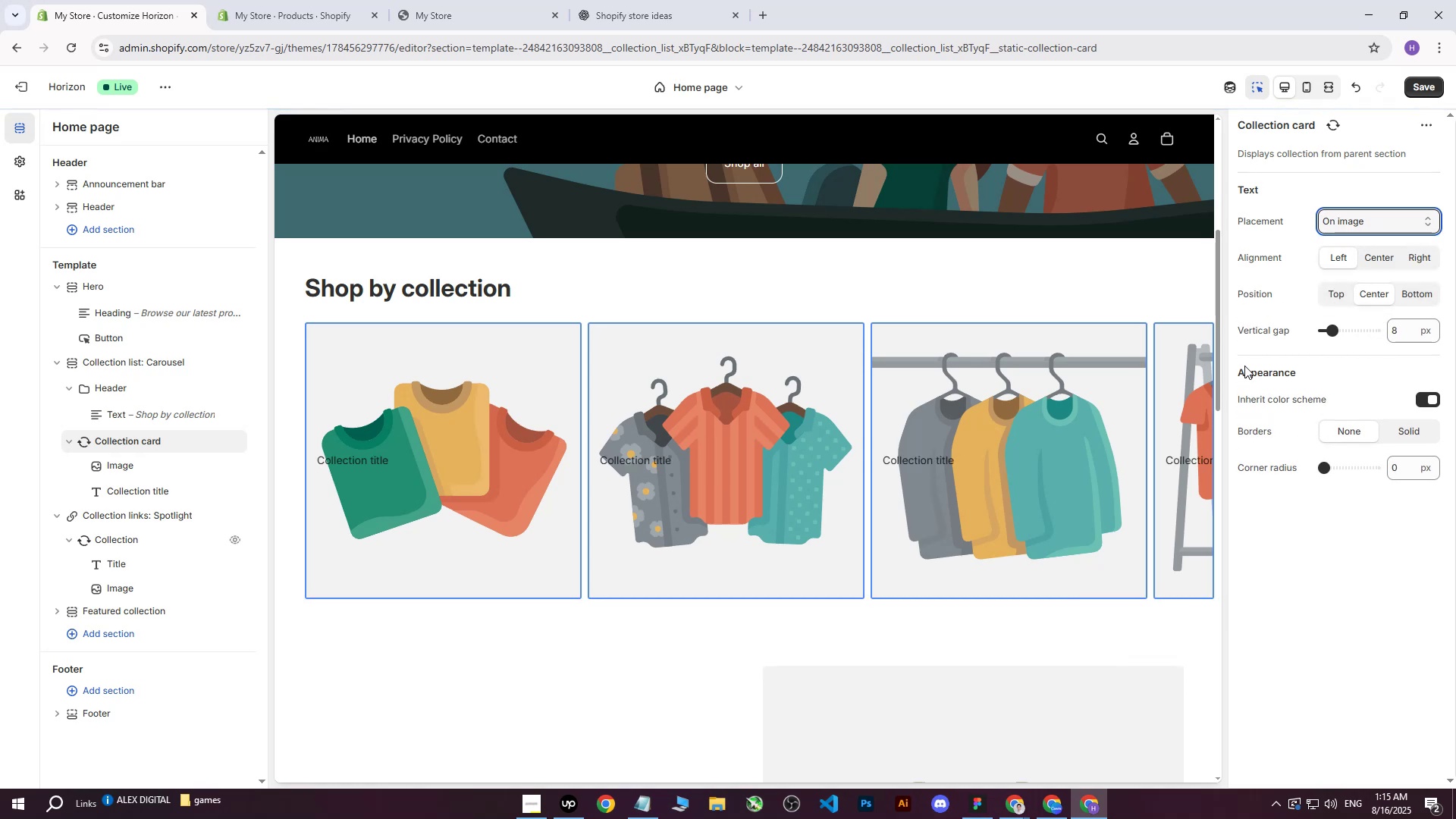 
left_click([679, 673])
 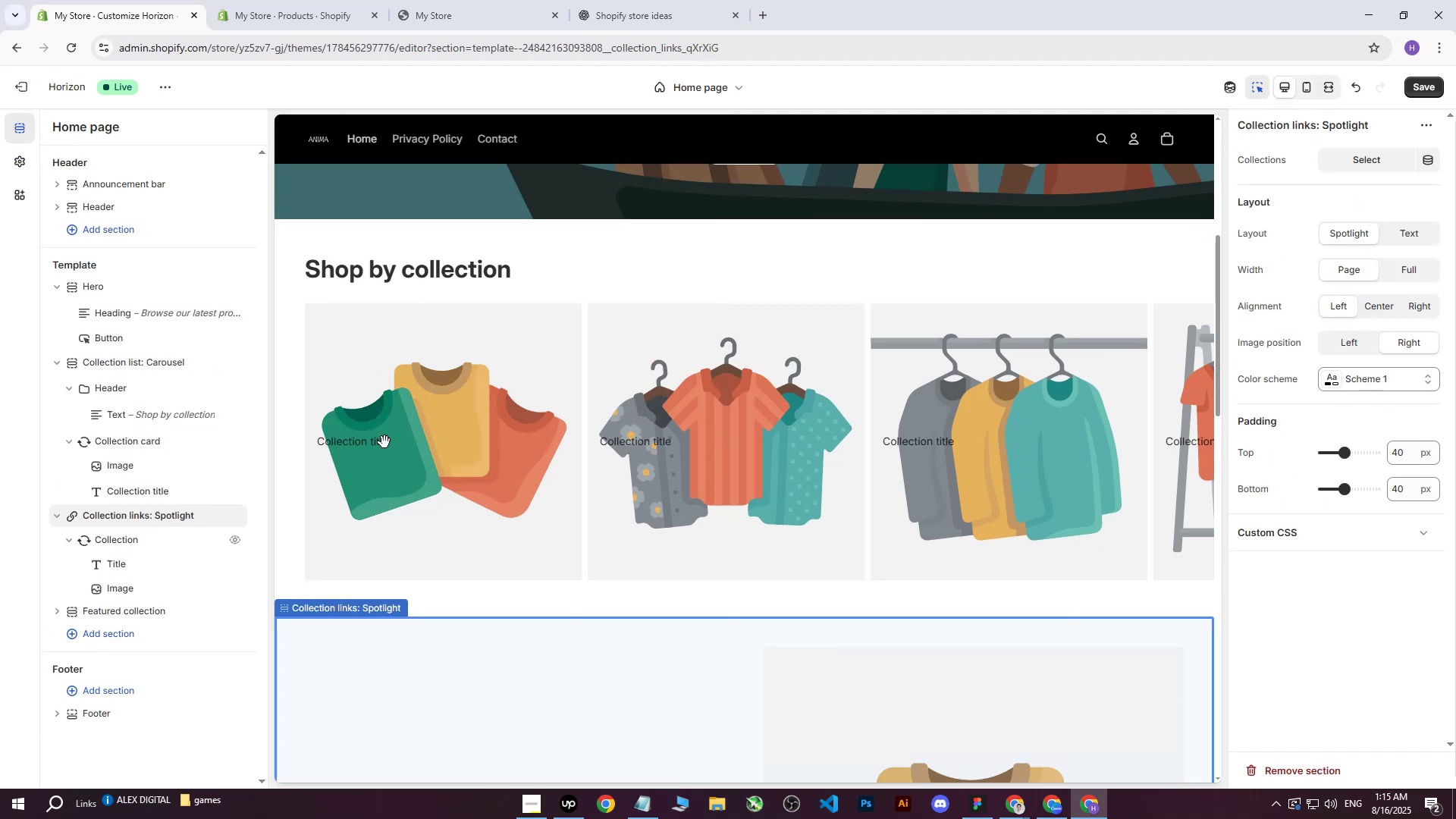 
left_click([327, 424])
 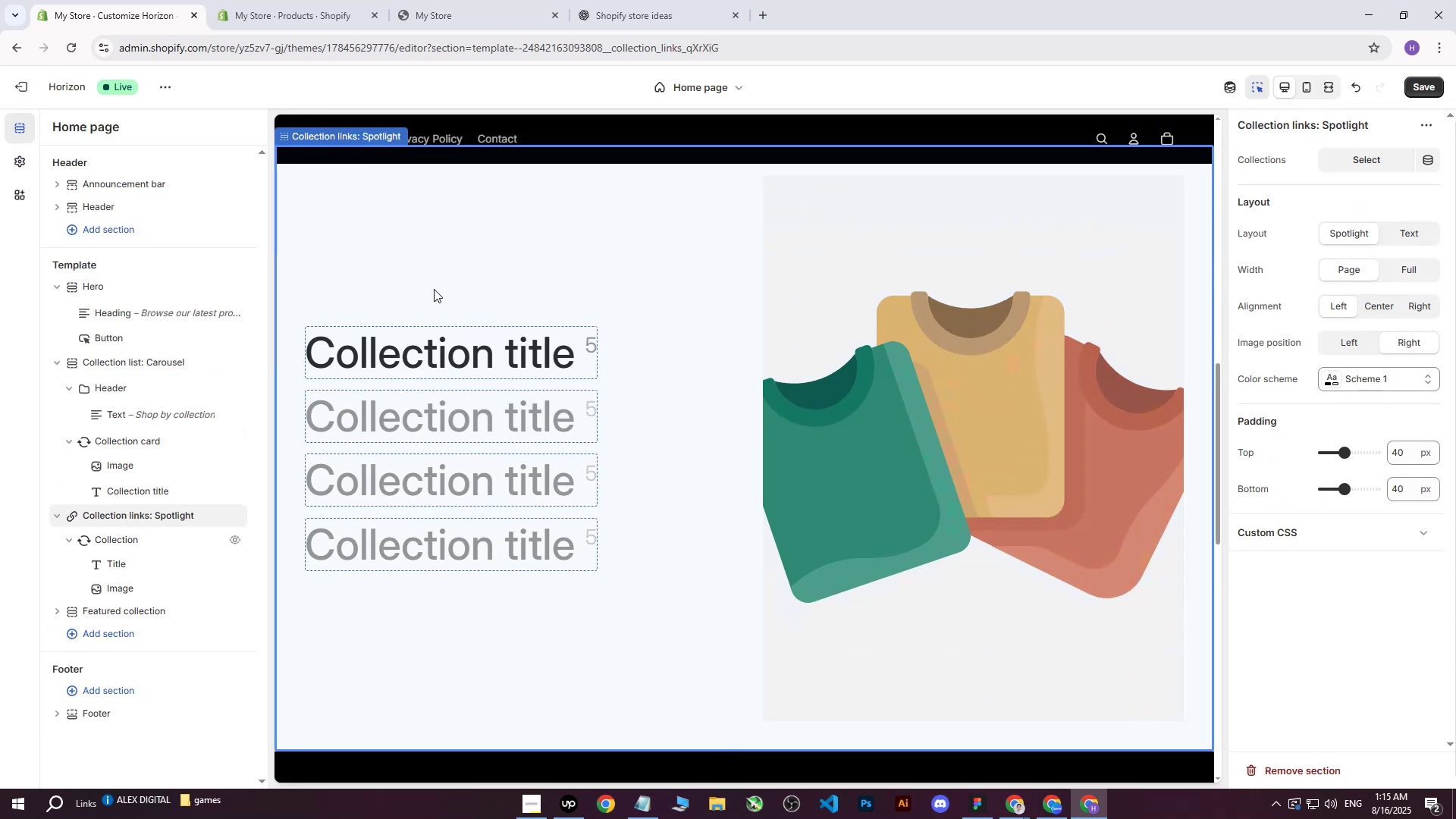 
scroll: coordinate [466, 309], scroll_direction: up, amount: 3.0
 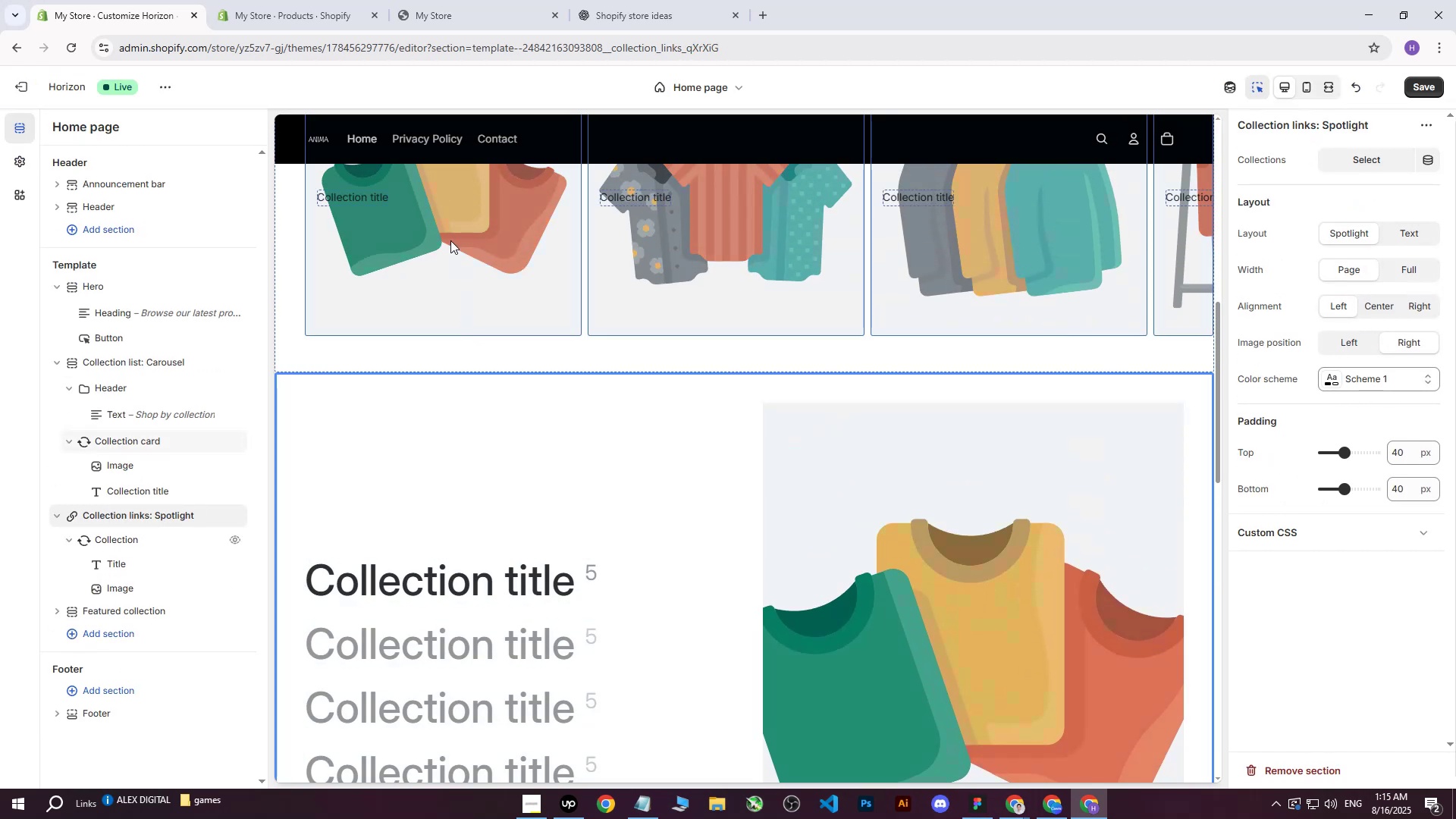 
double_click([450, 240])
 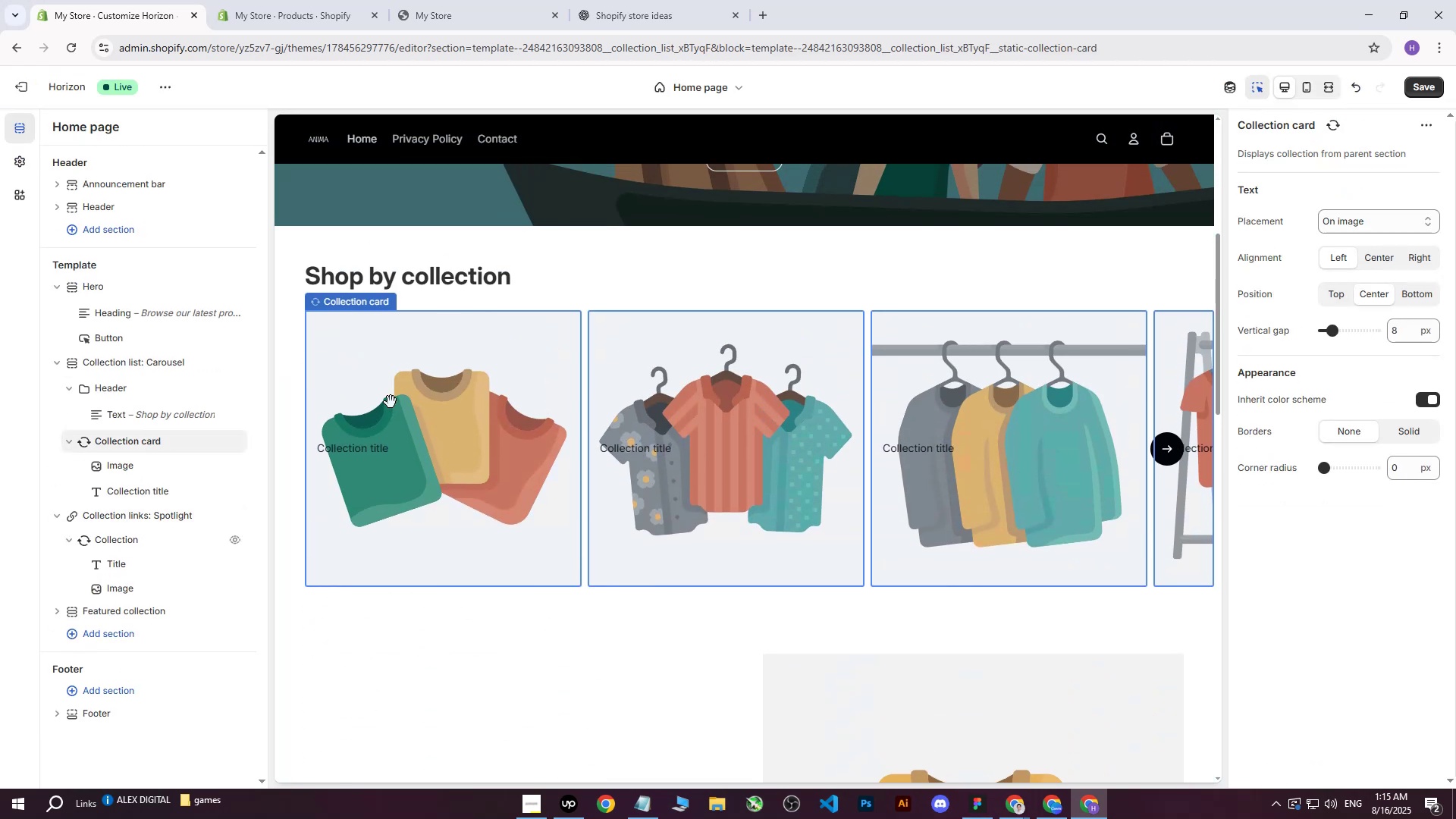 
left_click([342, 444])
 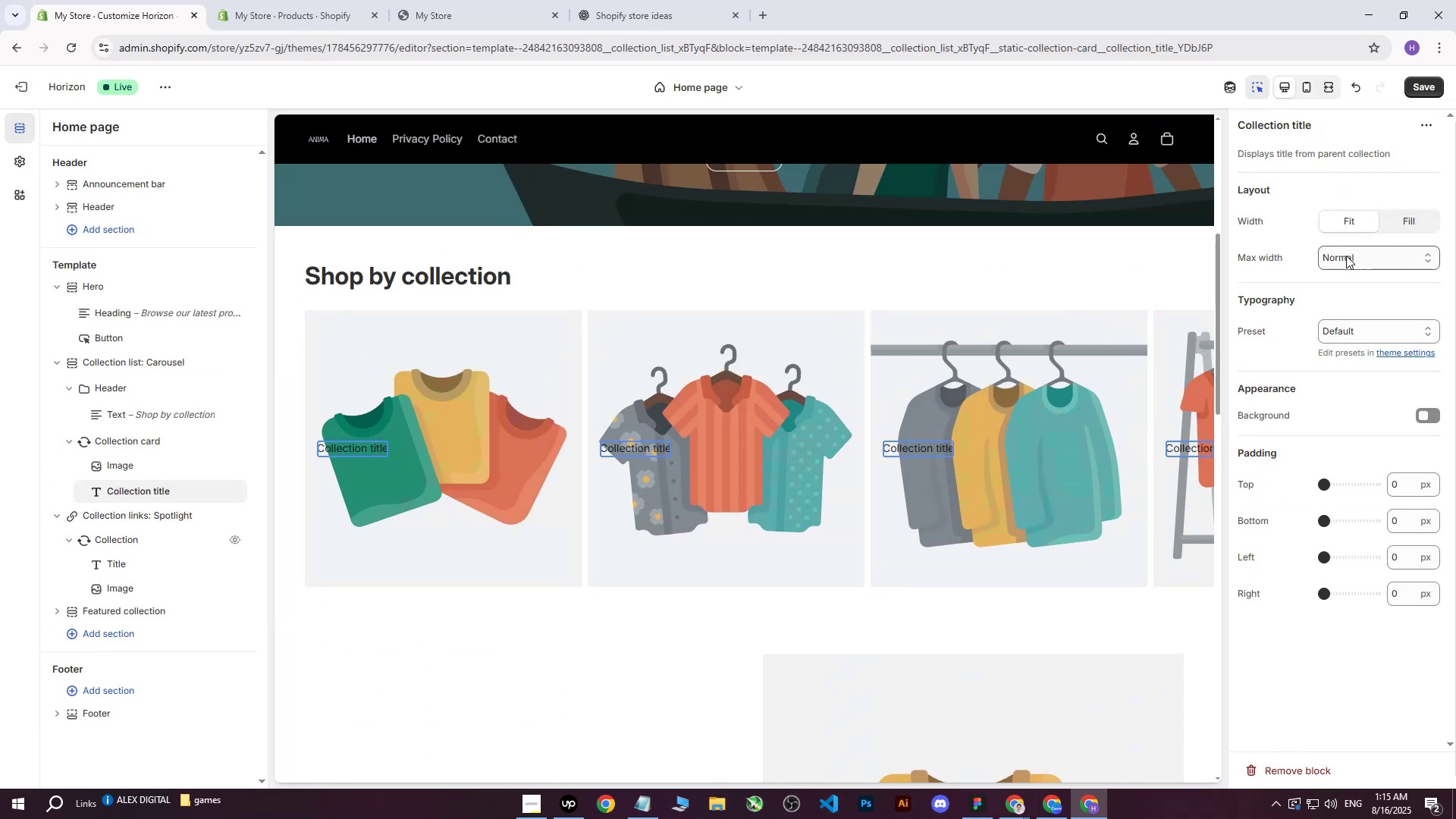 
mouse_move([1354, 331])
 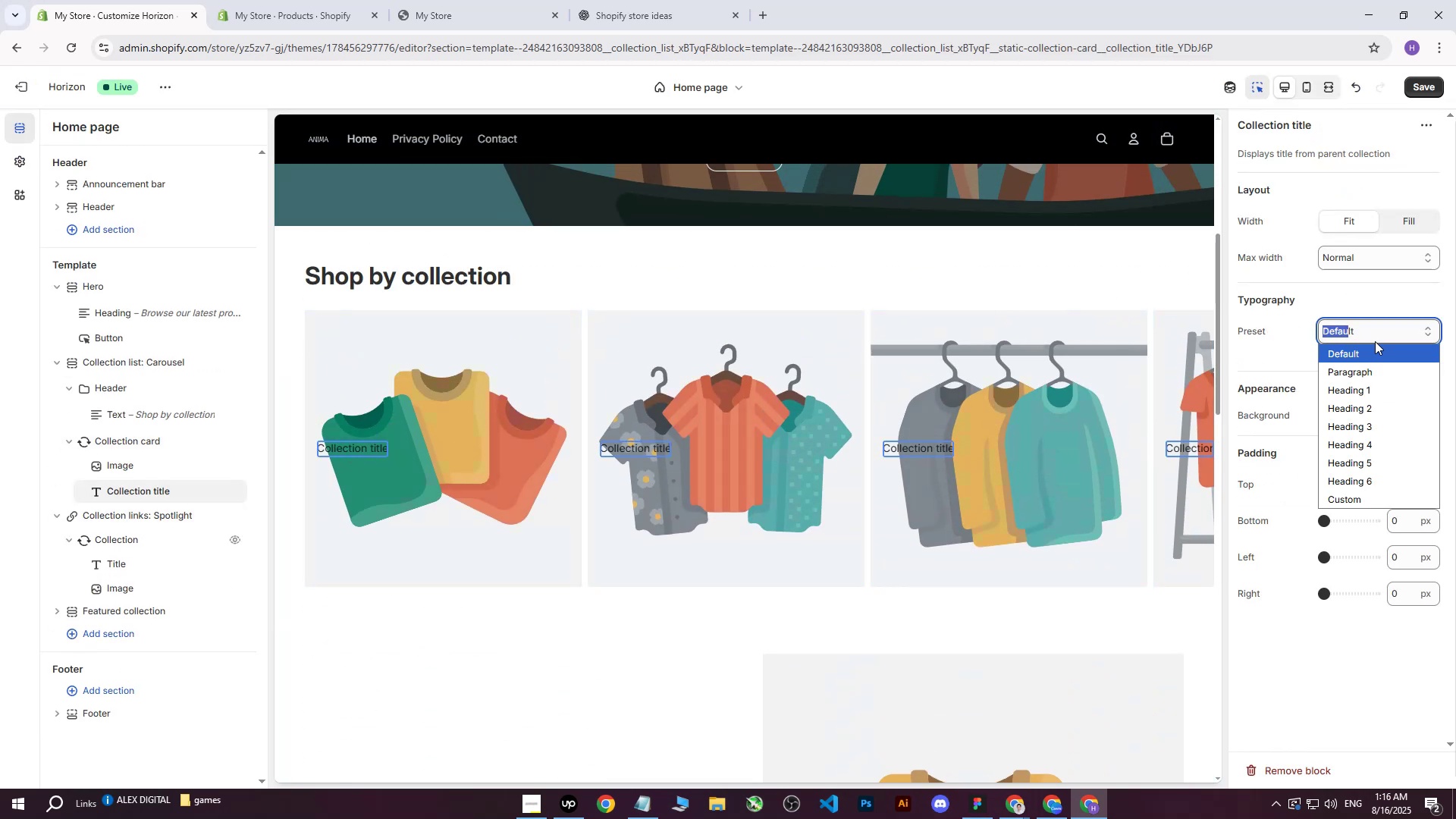 
left_click([1374, 324])
 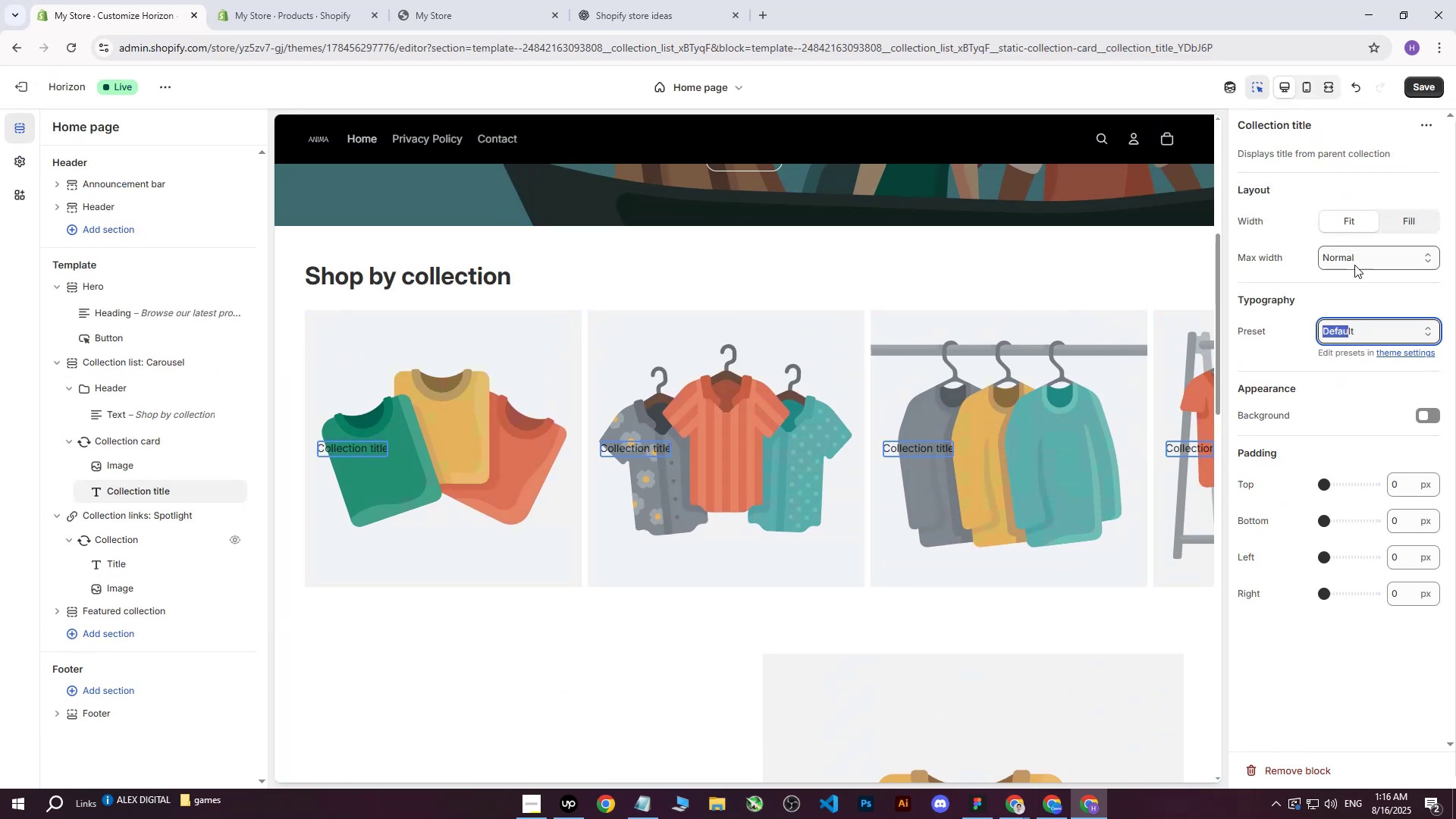 
left_click([1351, 259])
 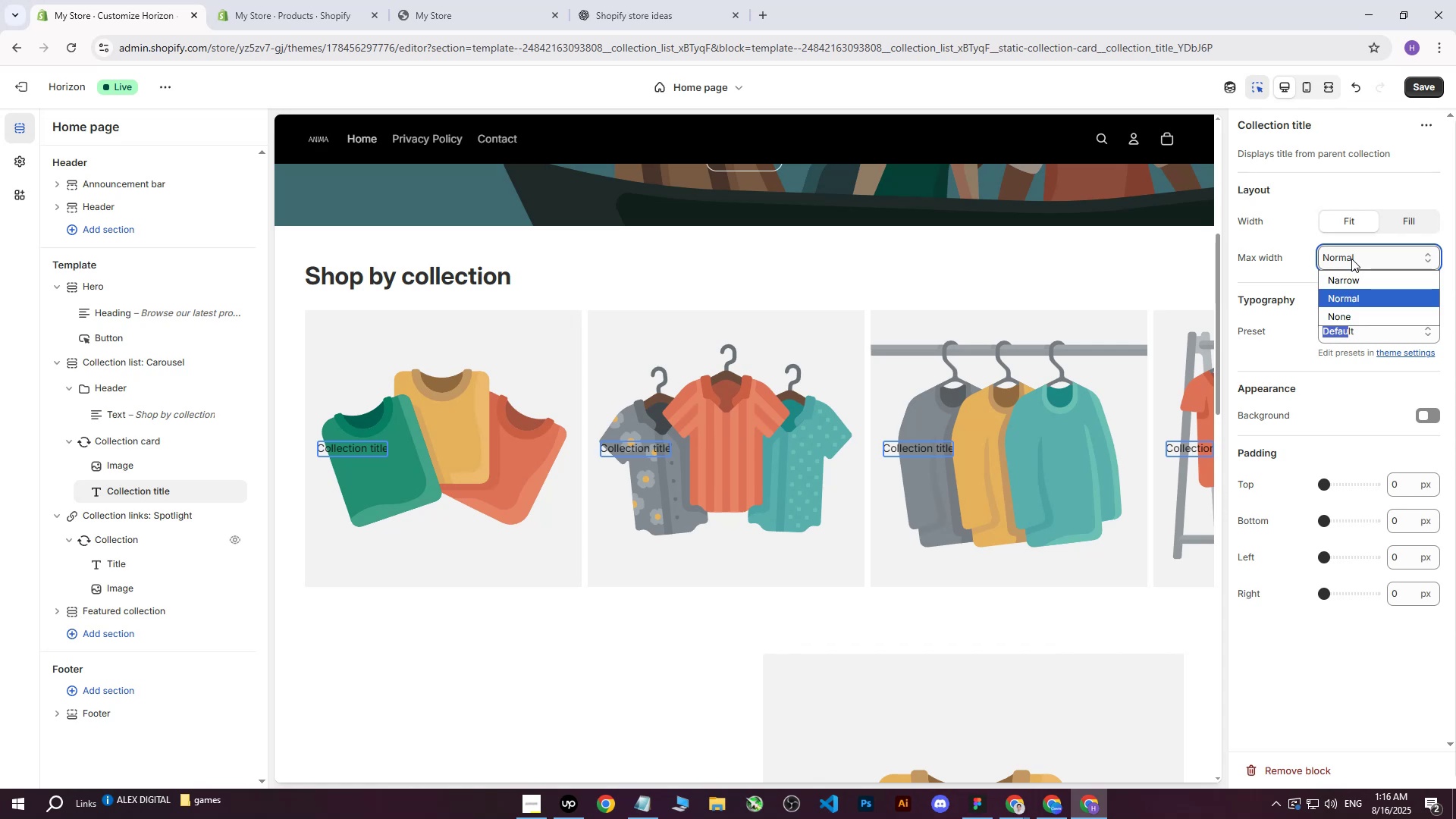 
left_click([1351, 259])
 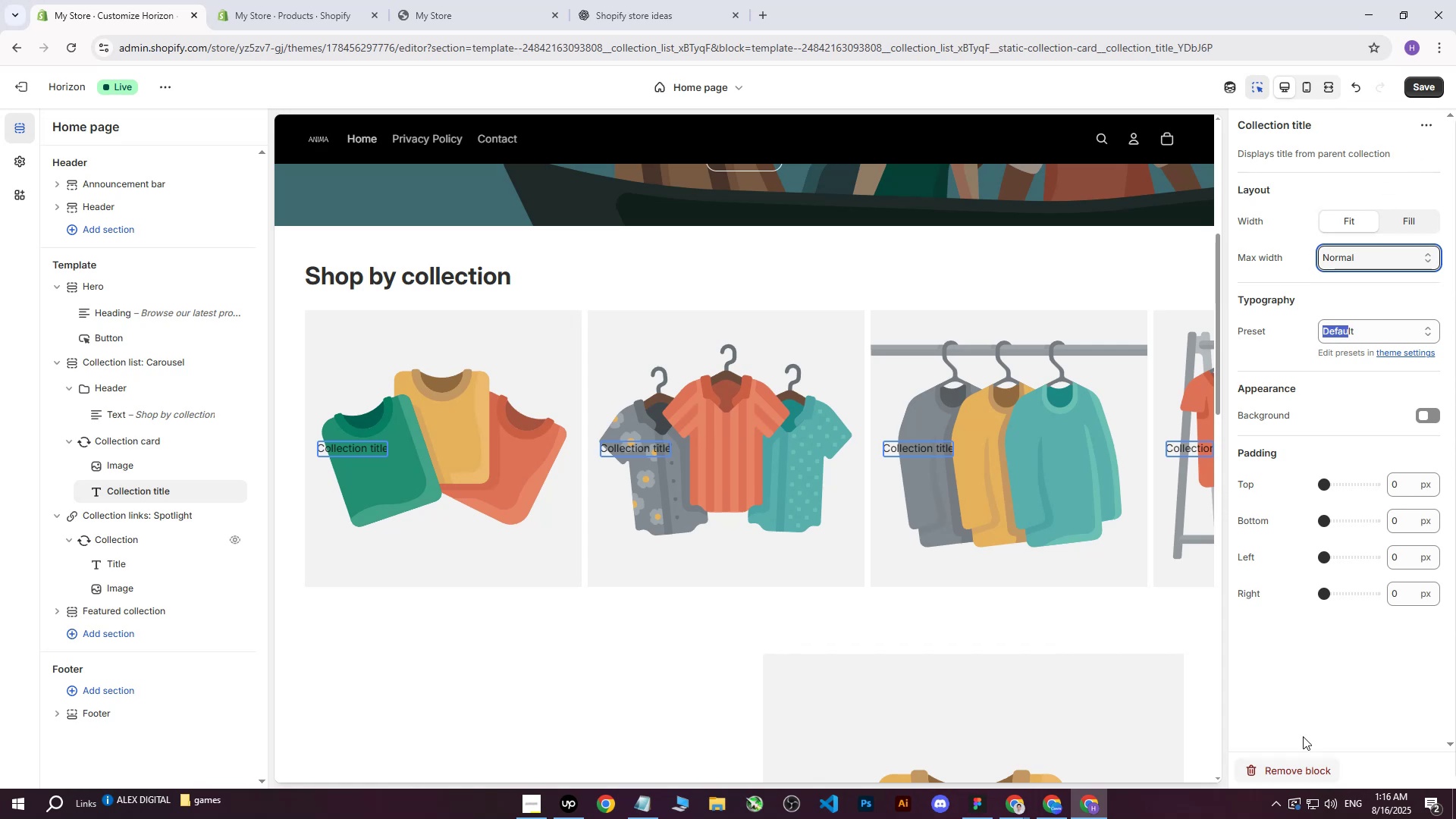 
 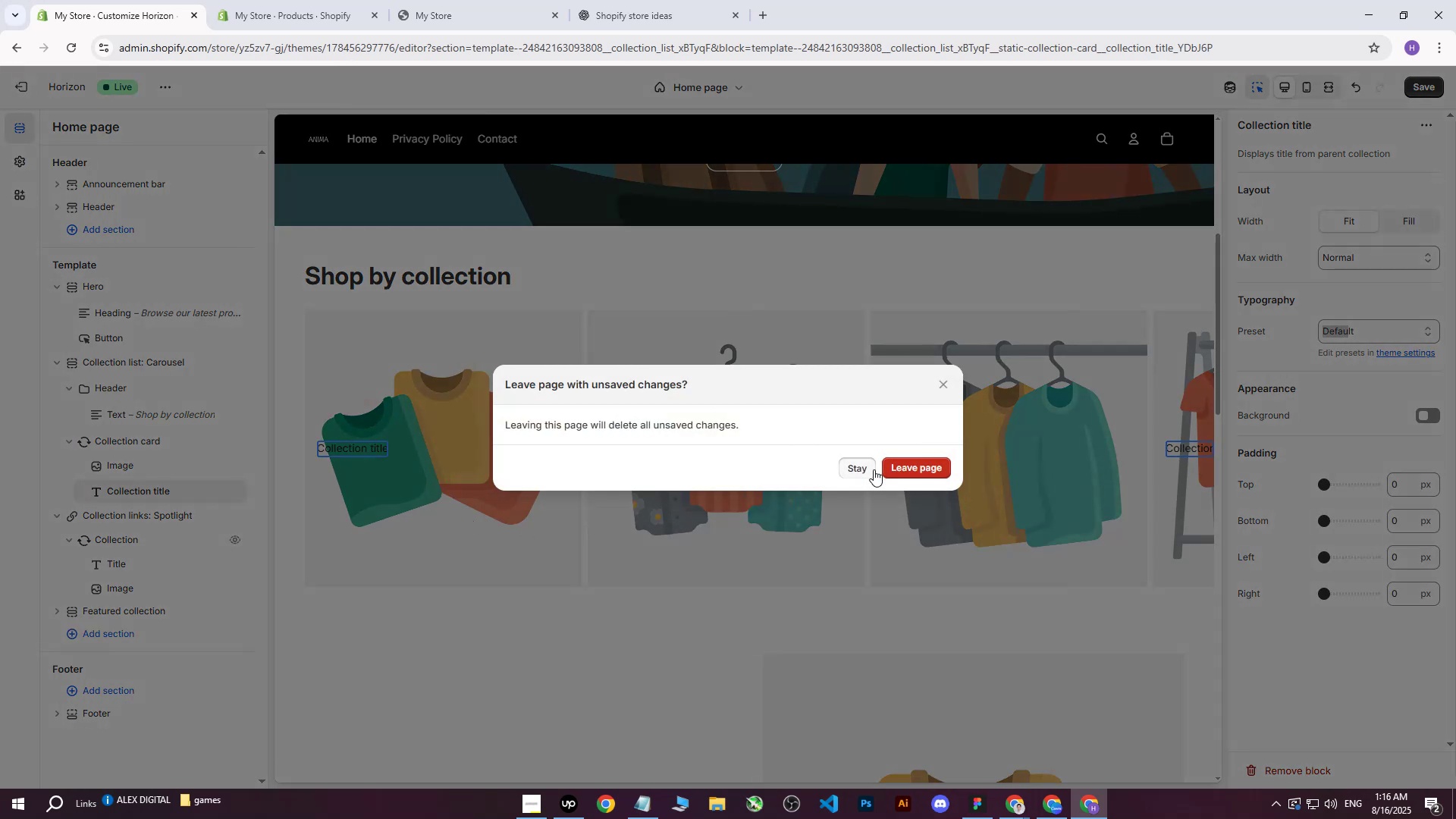 
double_click([381, 560])
 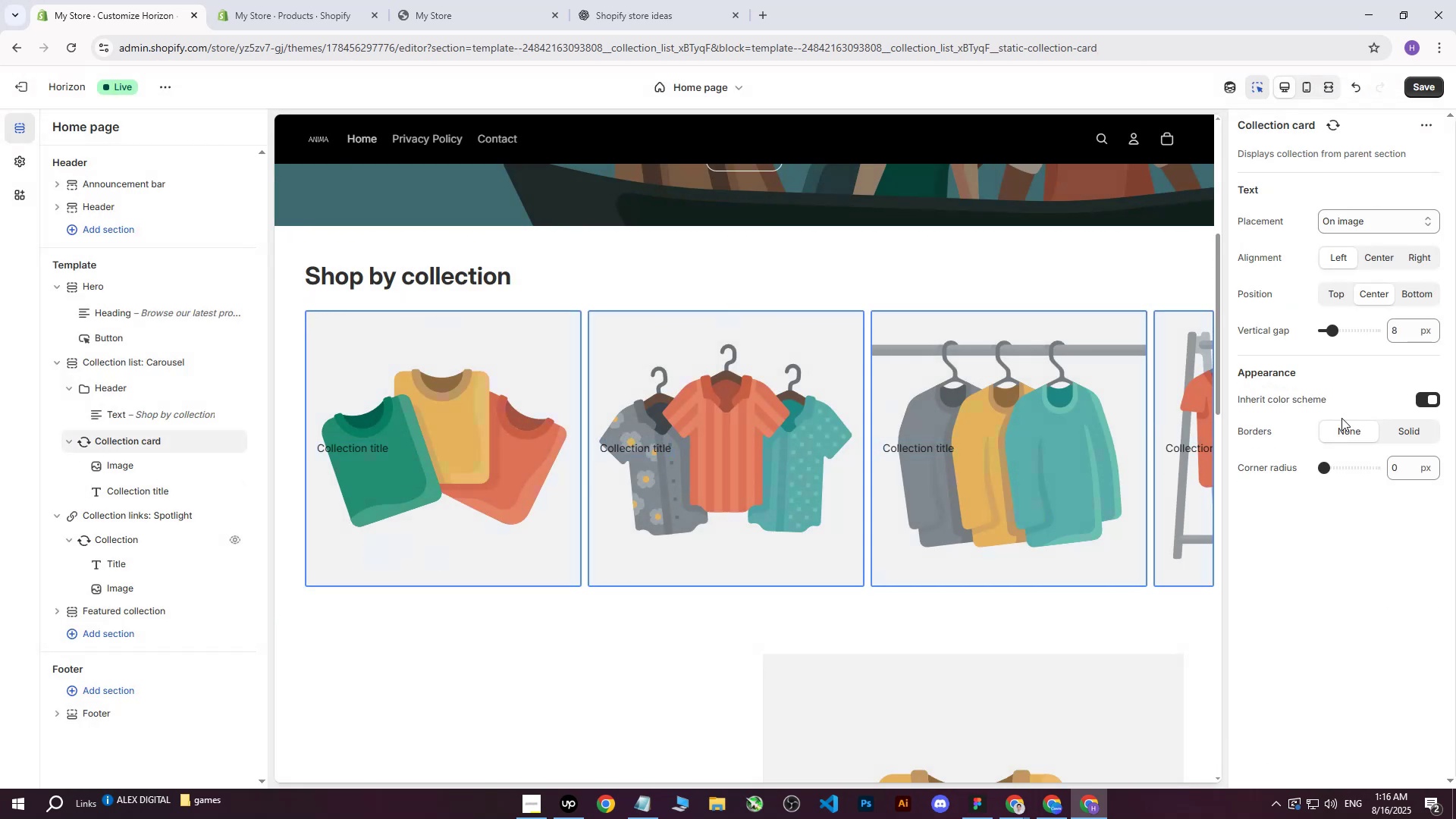 
left_click([1358, 221])
 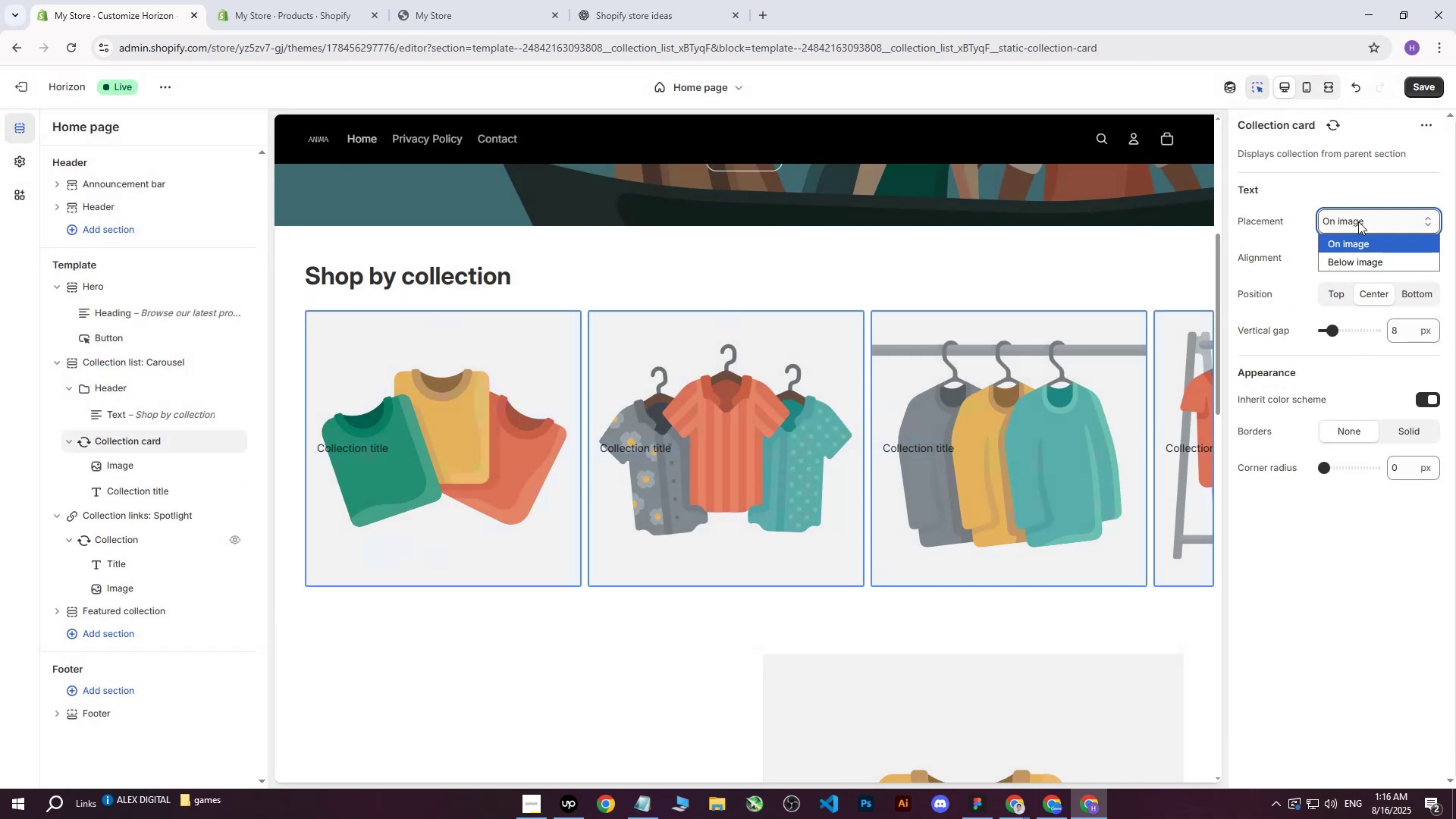 
left_click([1358, 221])
 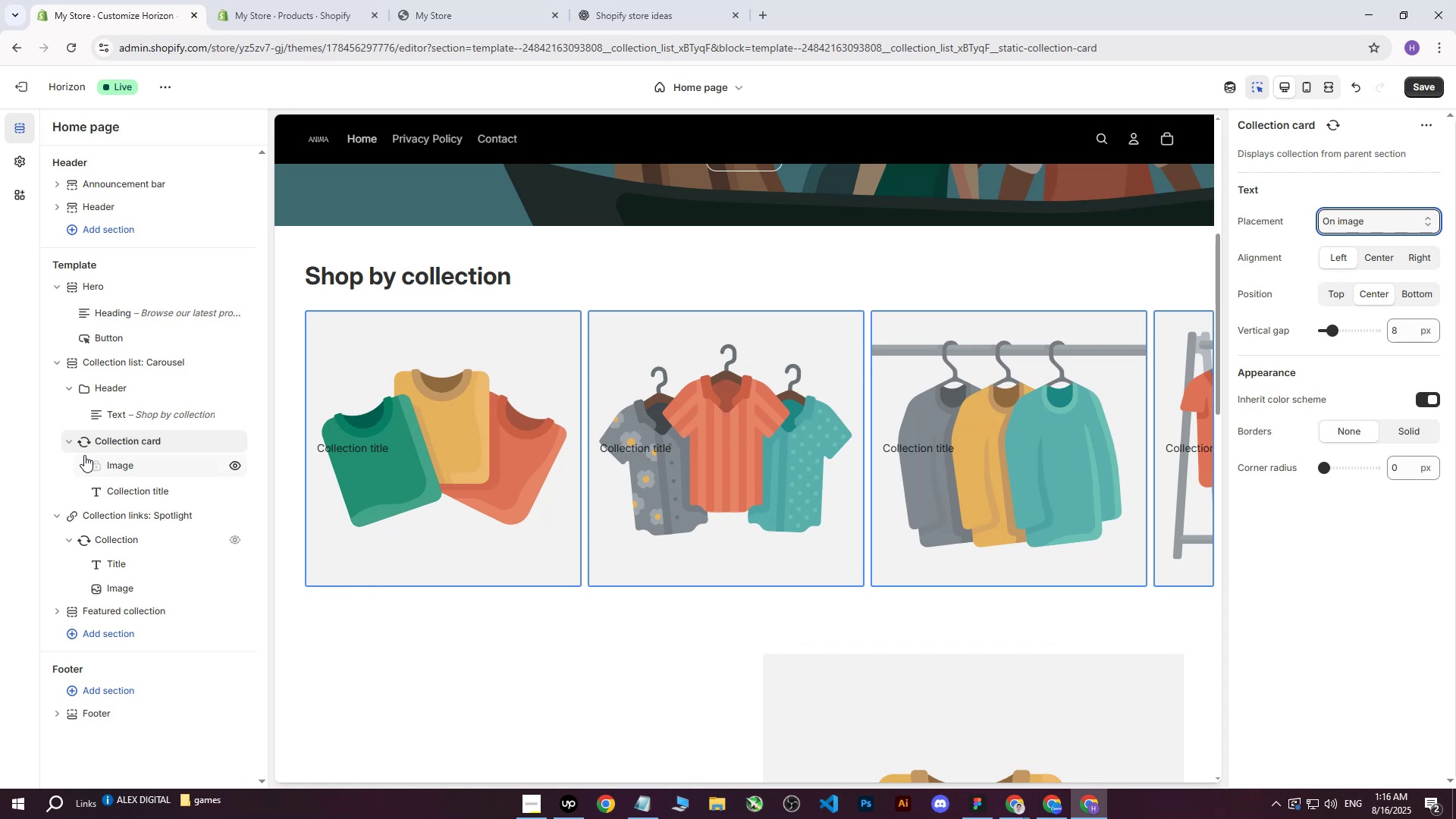 
wait(8.32)
 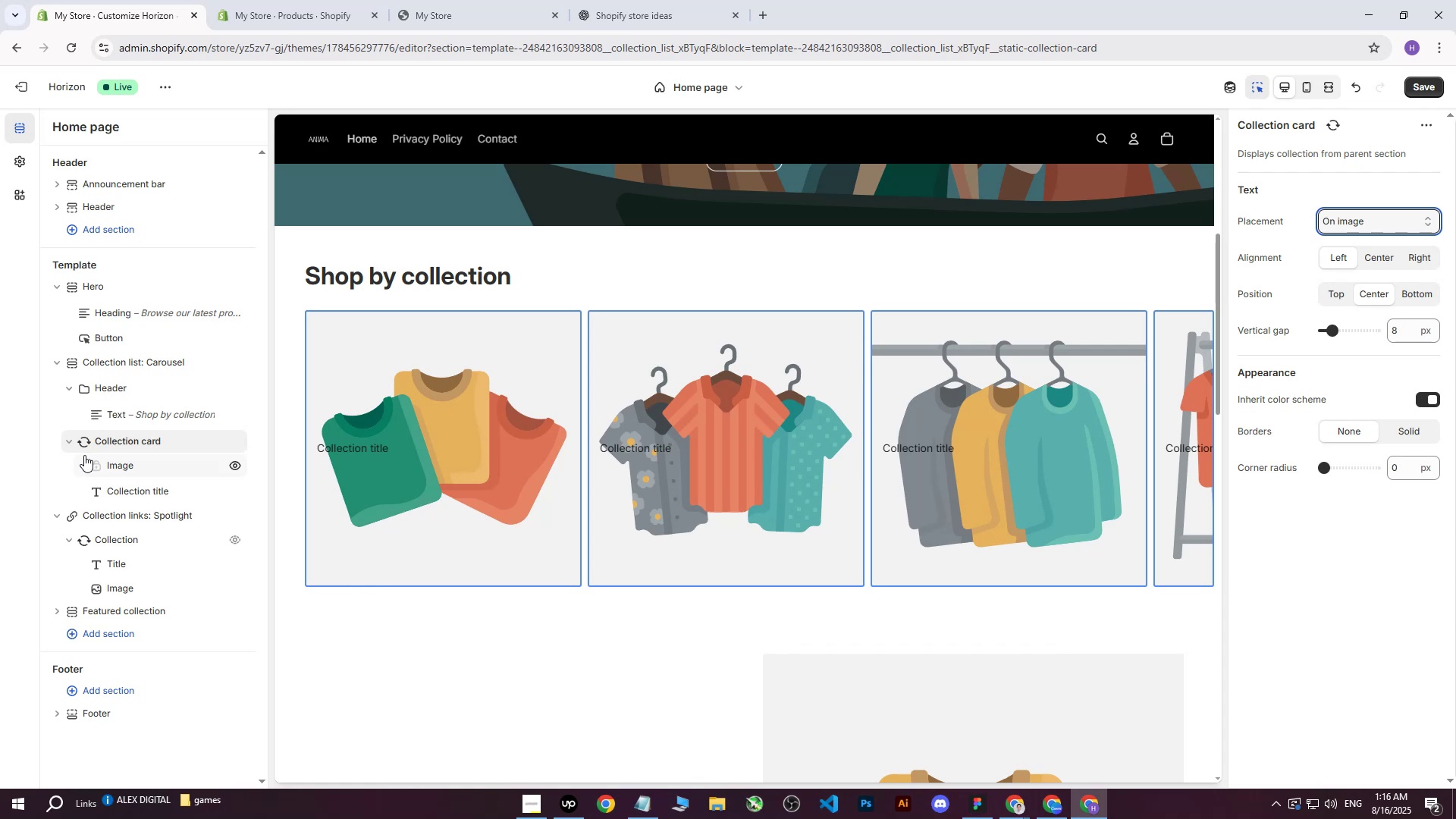 
left_click([146, 349])
 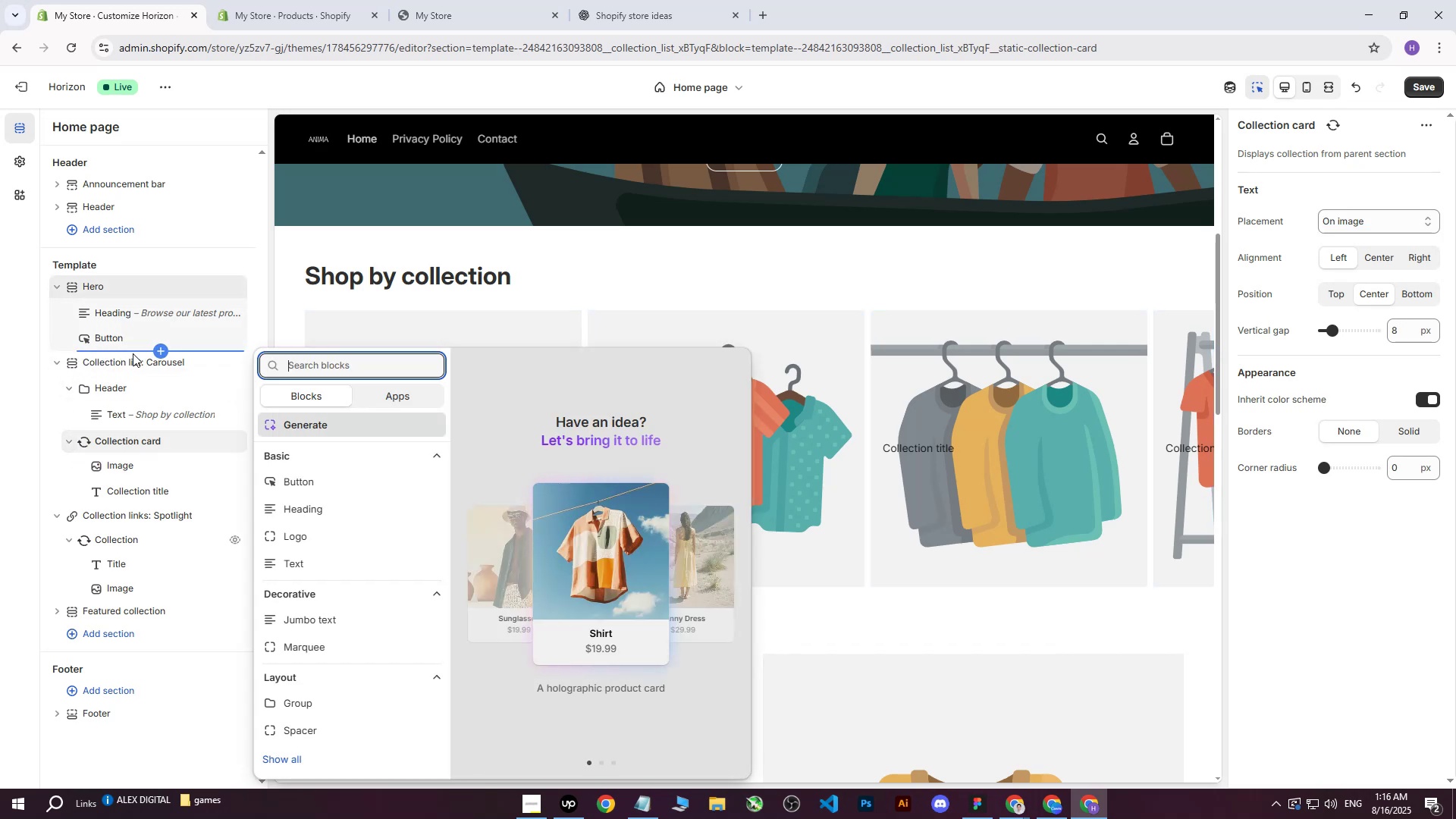 
left_click([81, 354])
 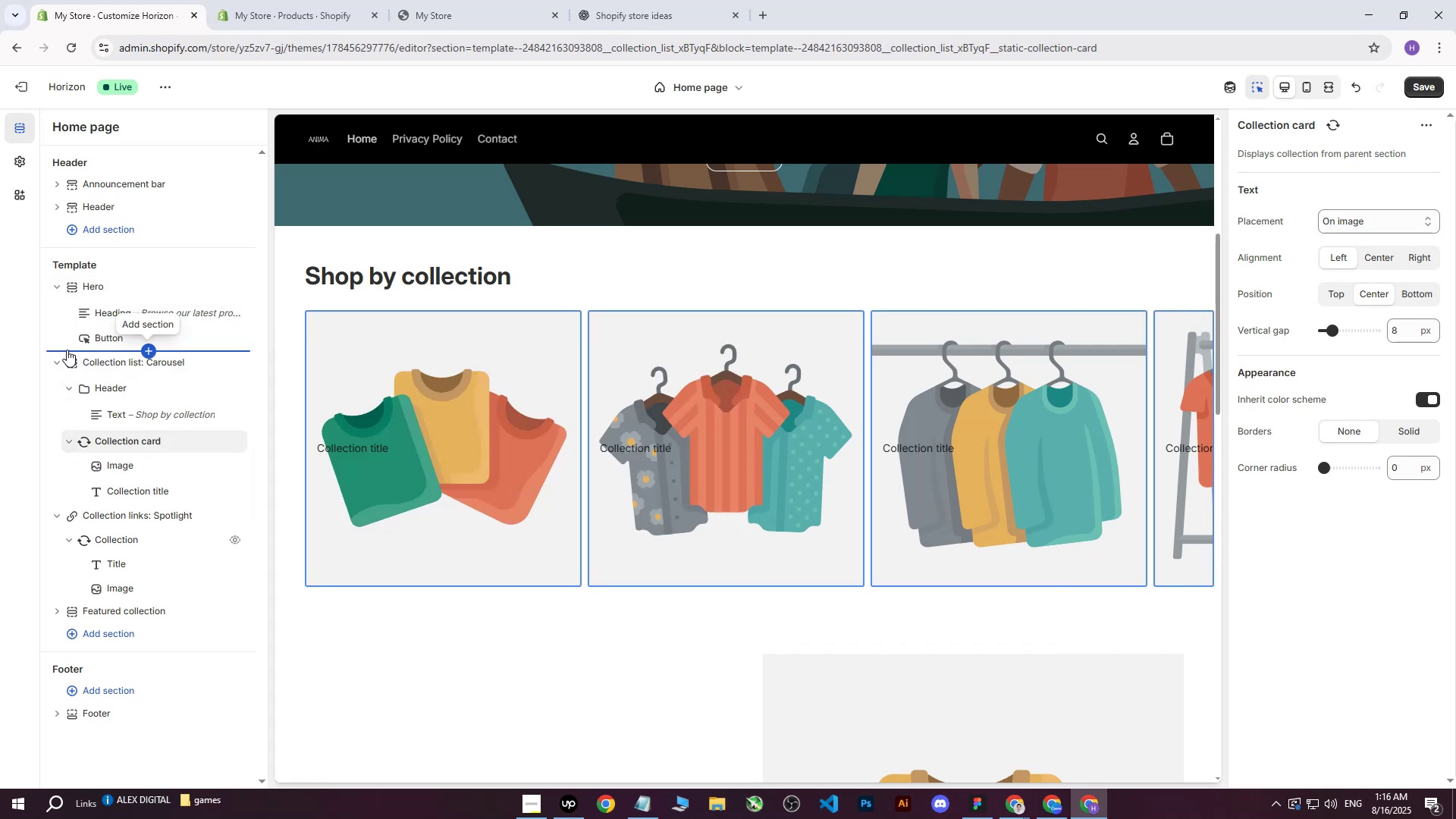 
left_click([67, 350])
 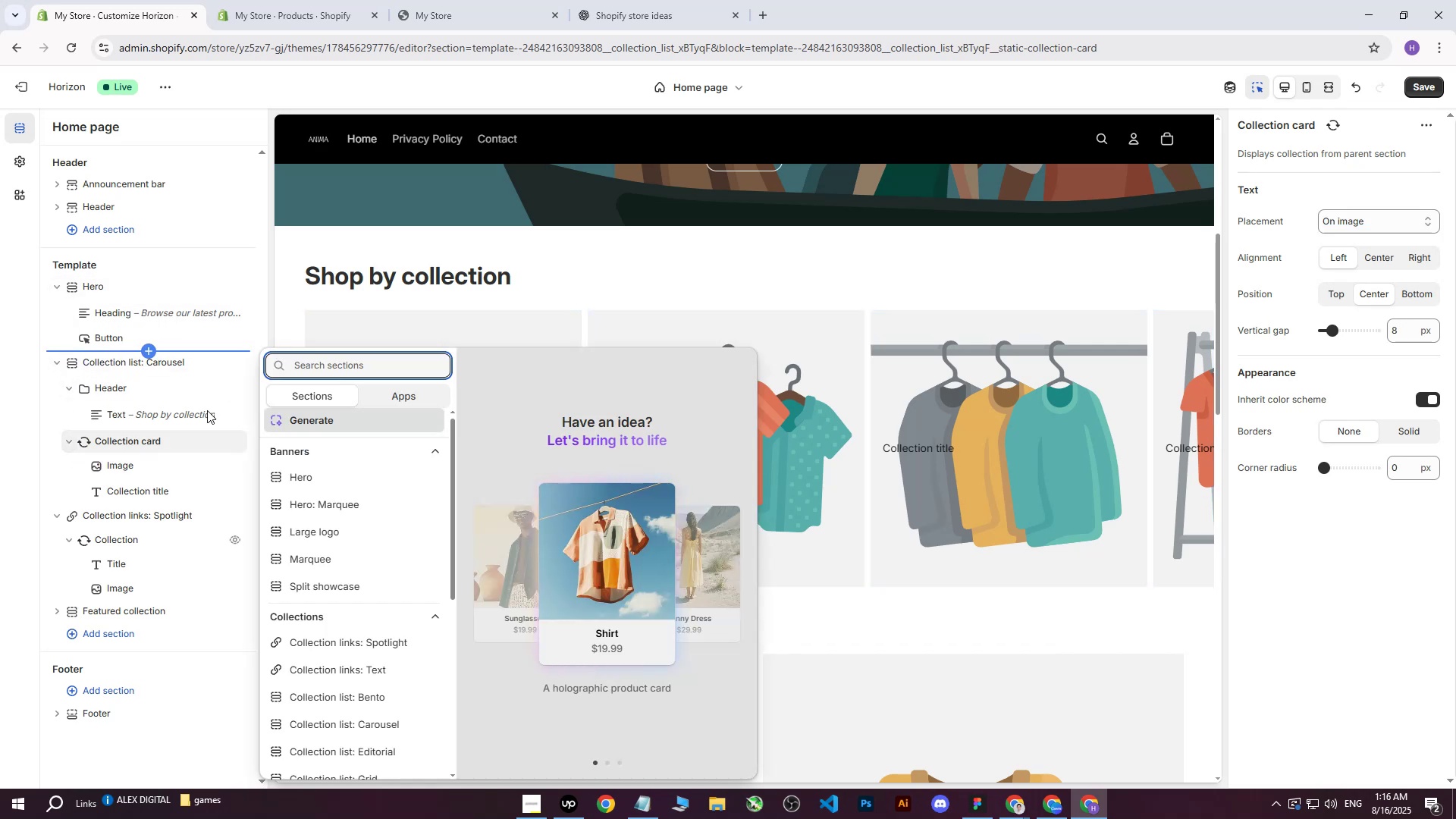 
scroll: coordinate [404, 479], scroll_direction: down, amount: 4.0
 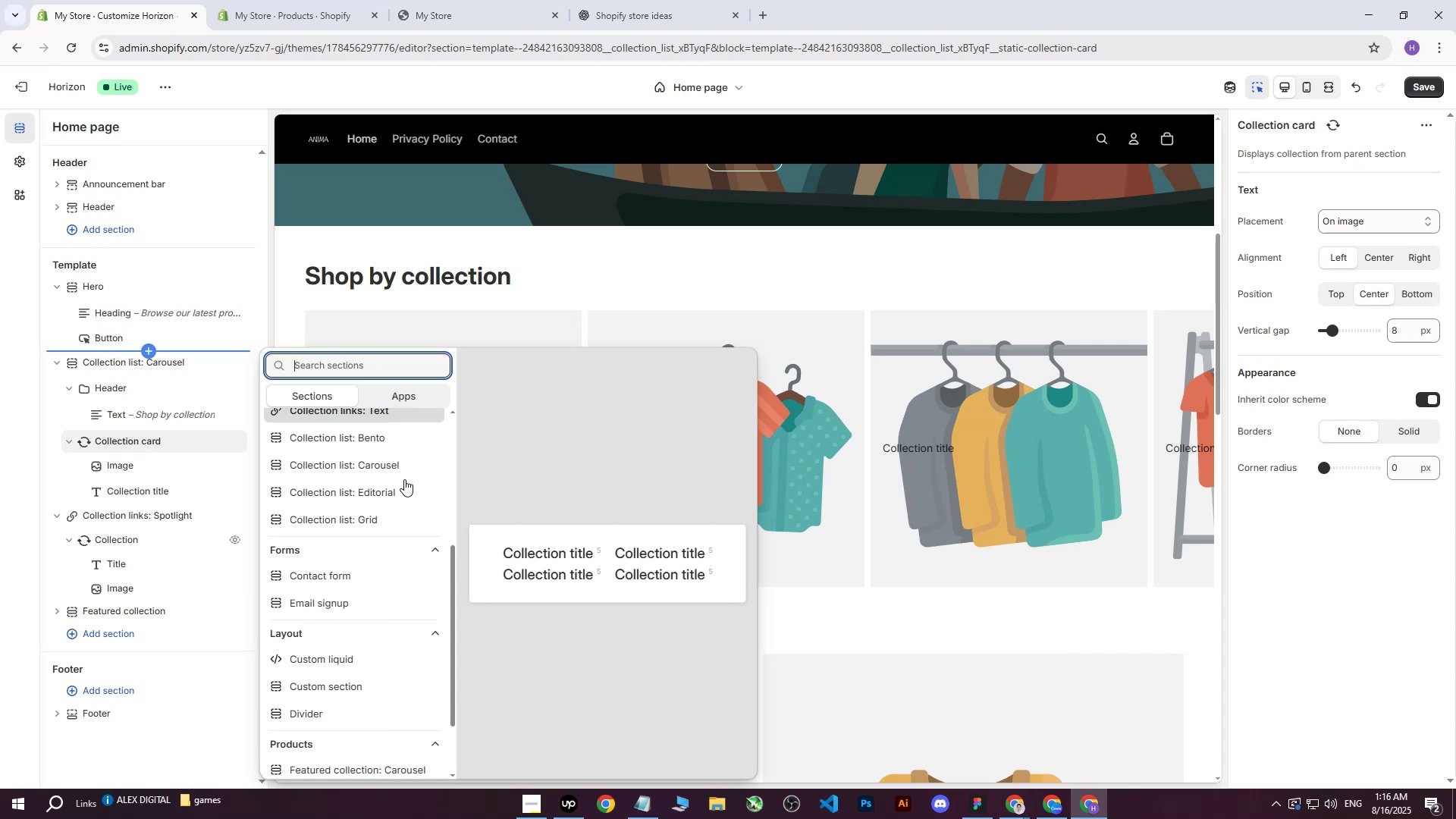 
left_click([369, 517])
 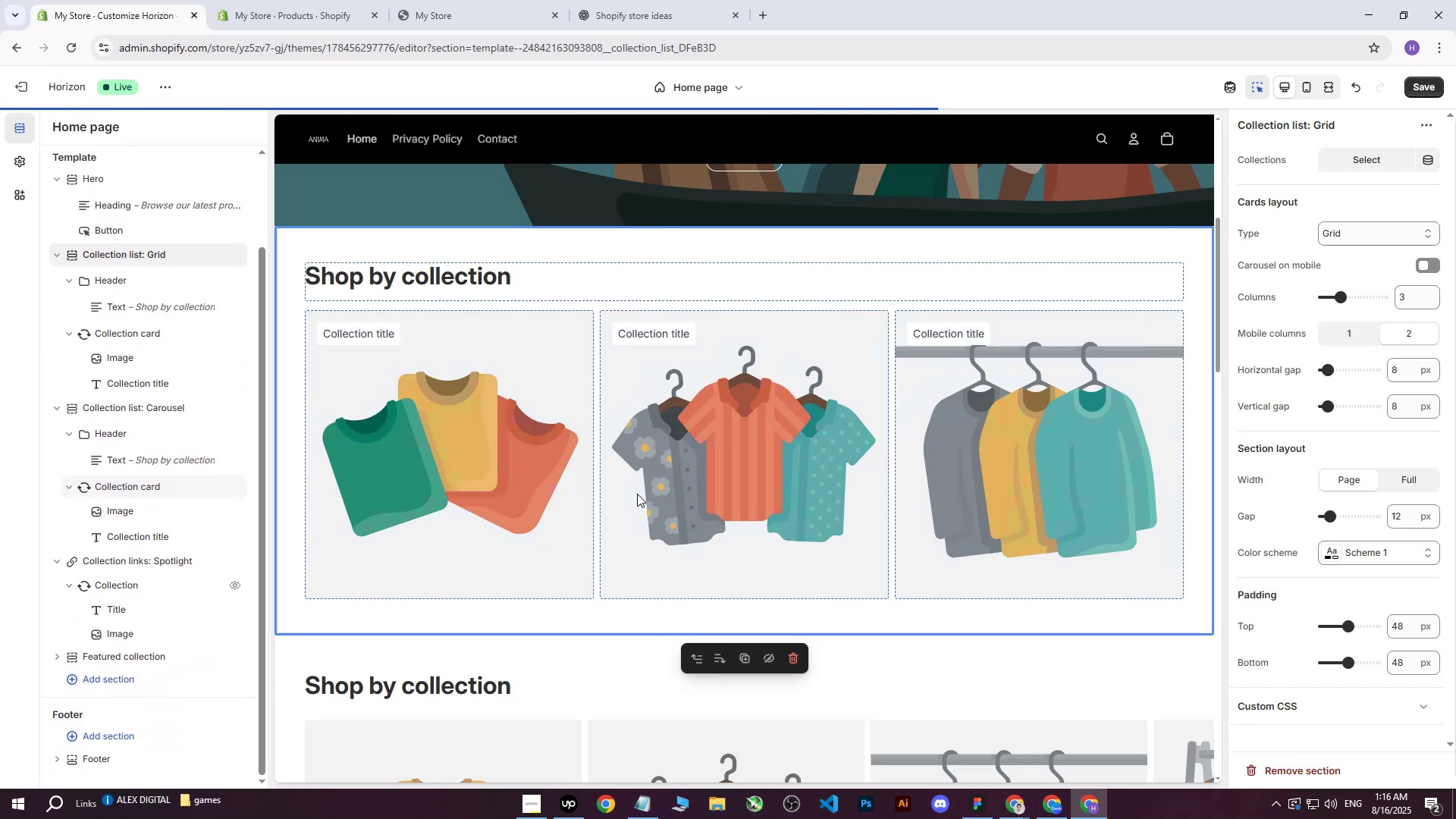 
left_click([399, 469])
 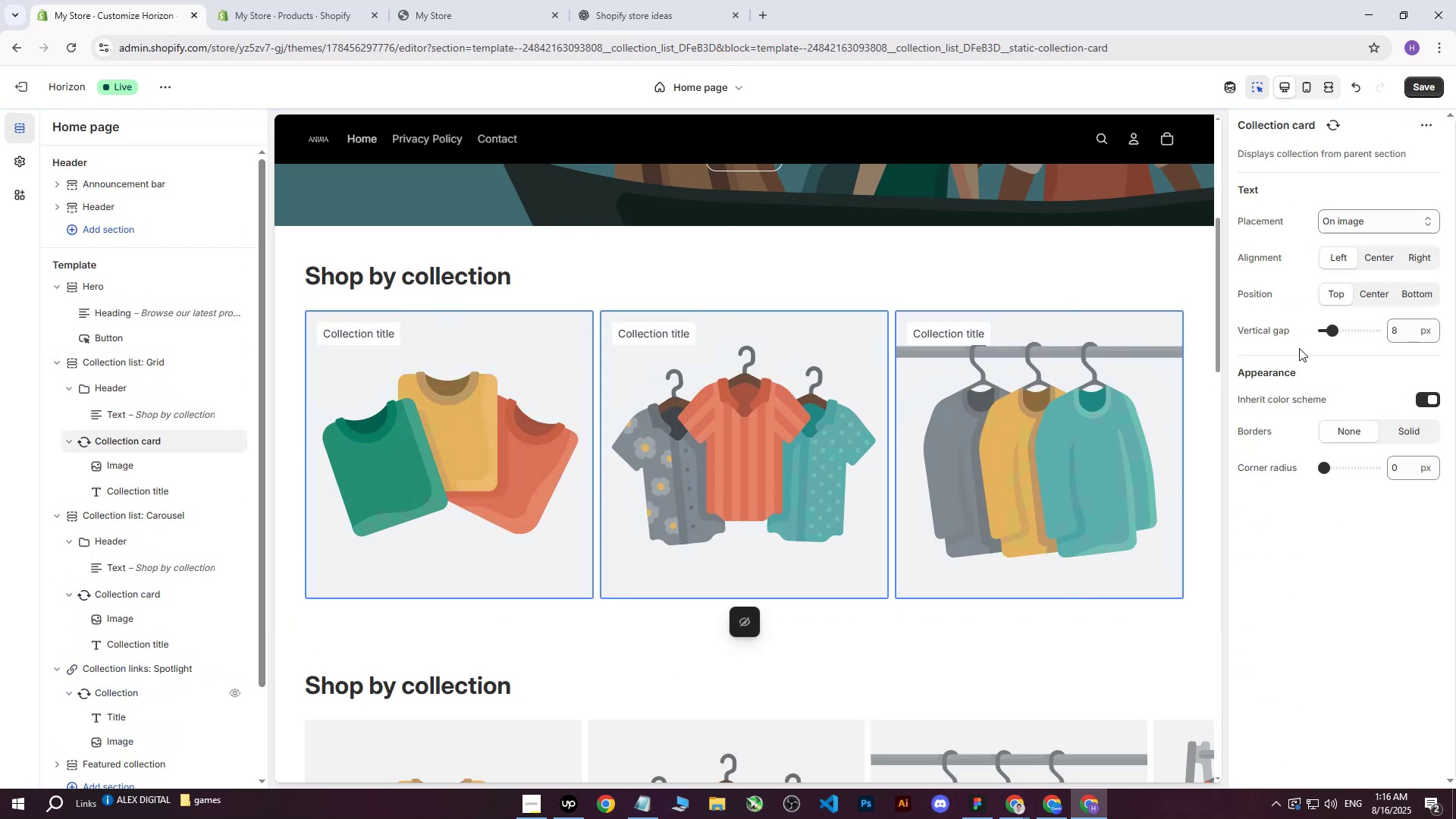 
left_click([1338, 221])
 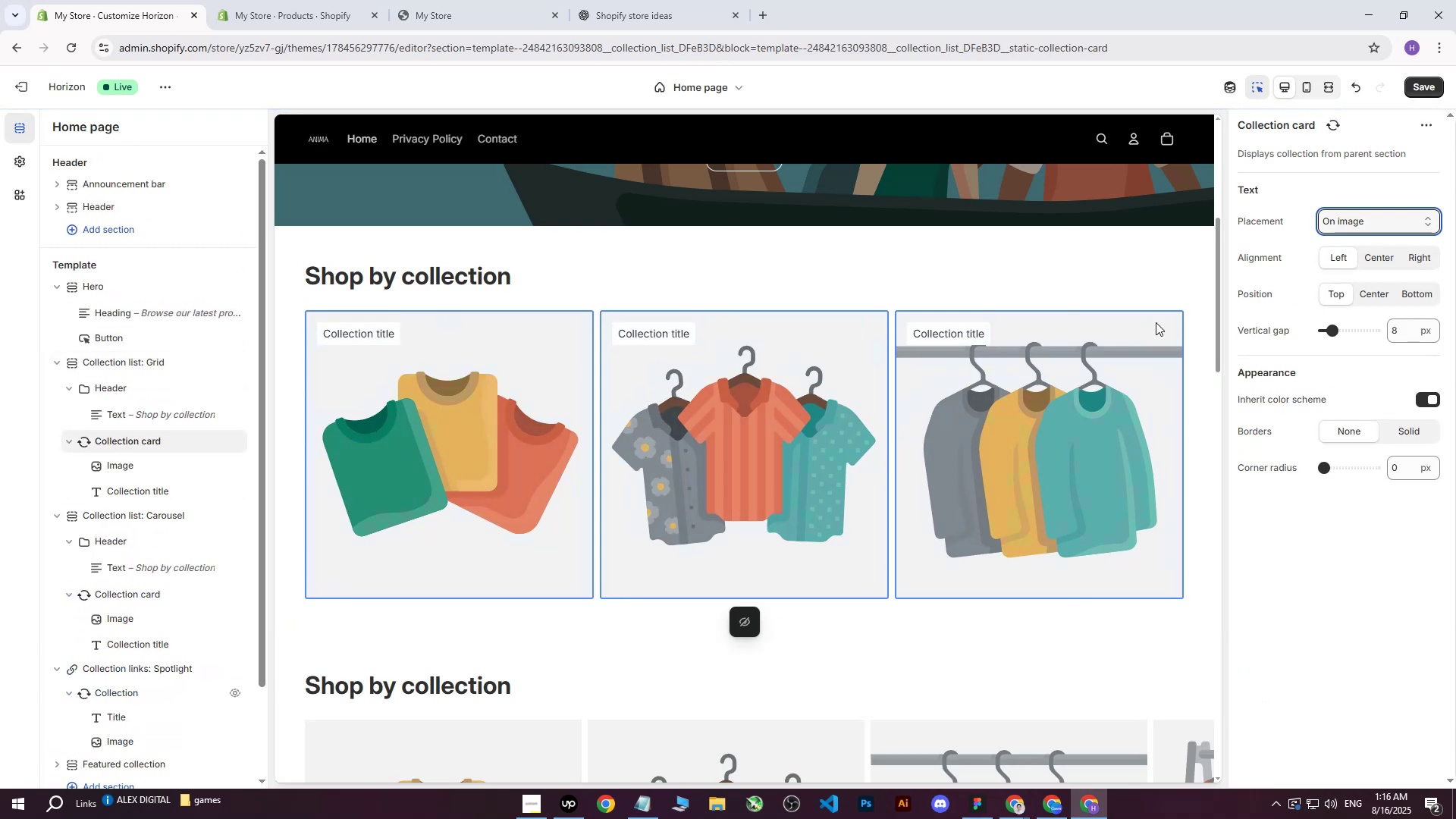 
left_click([412, 458])
 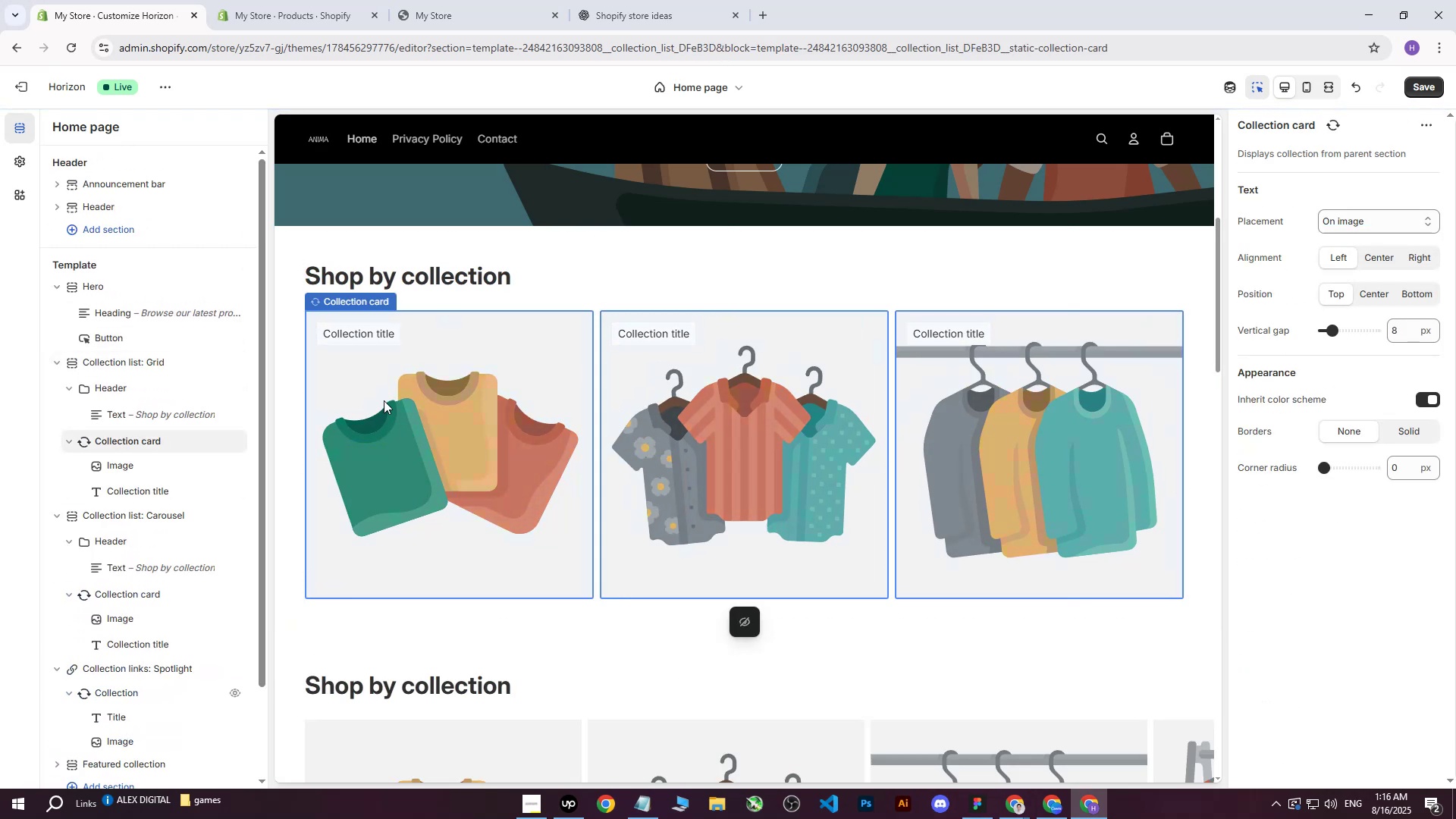 
double_click([384, 400])
 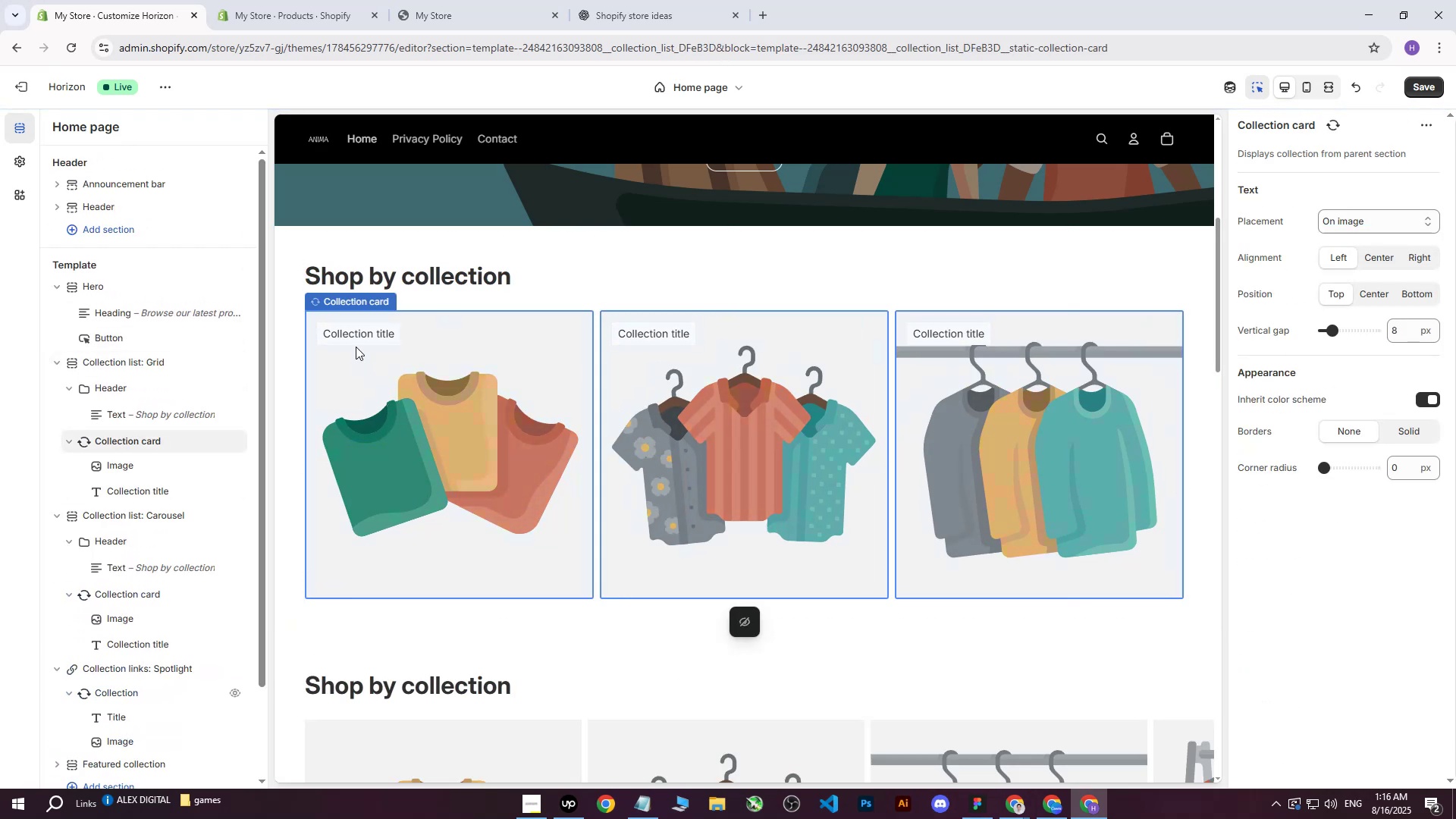 
triple_click([356, 347])
 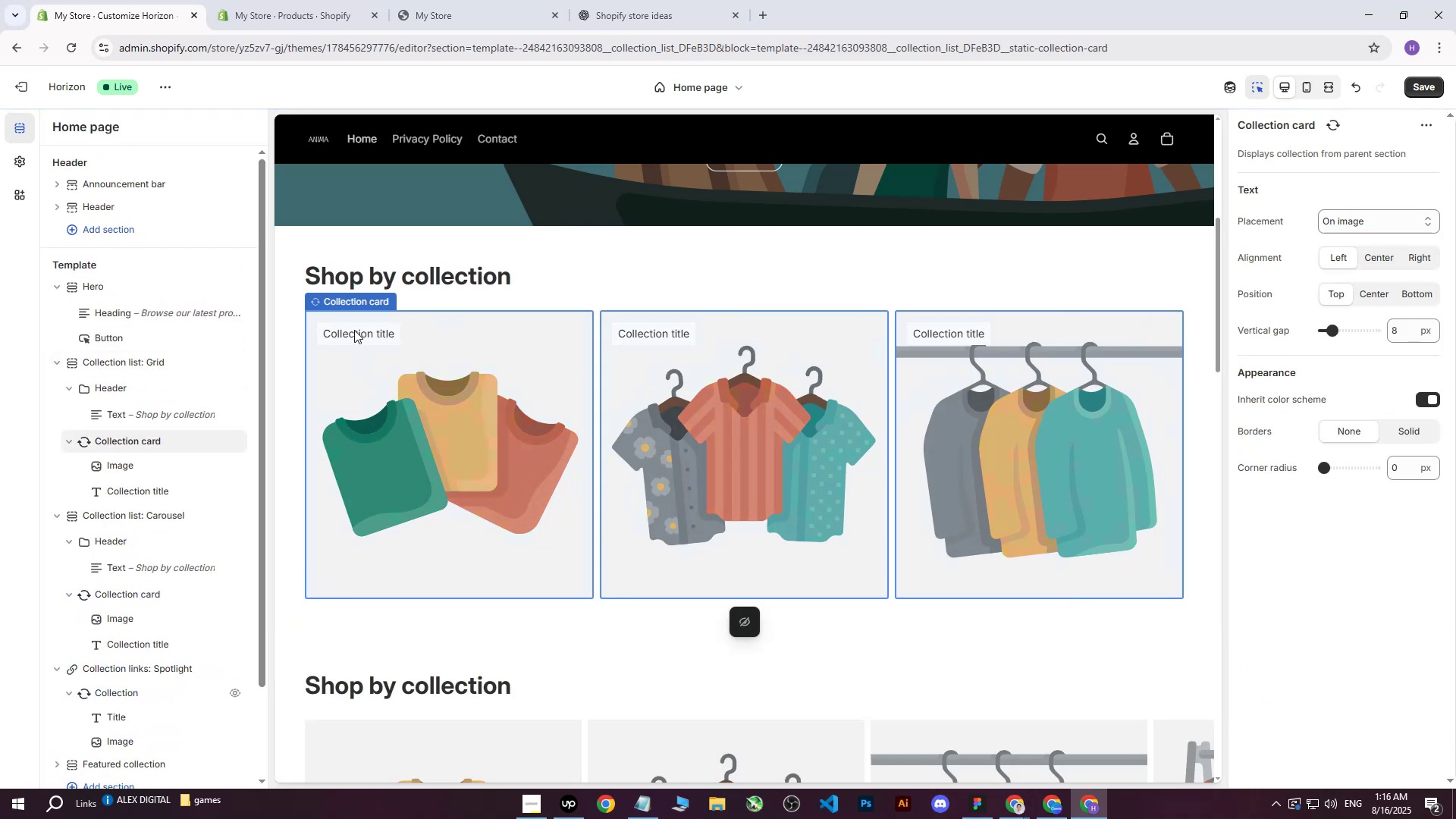 
triple_click([354, 330])
 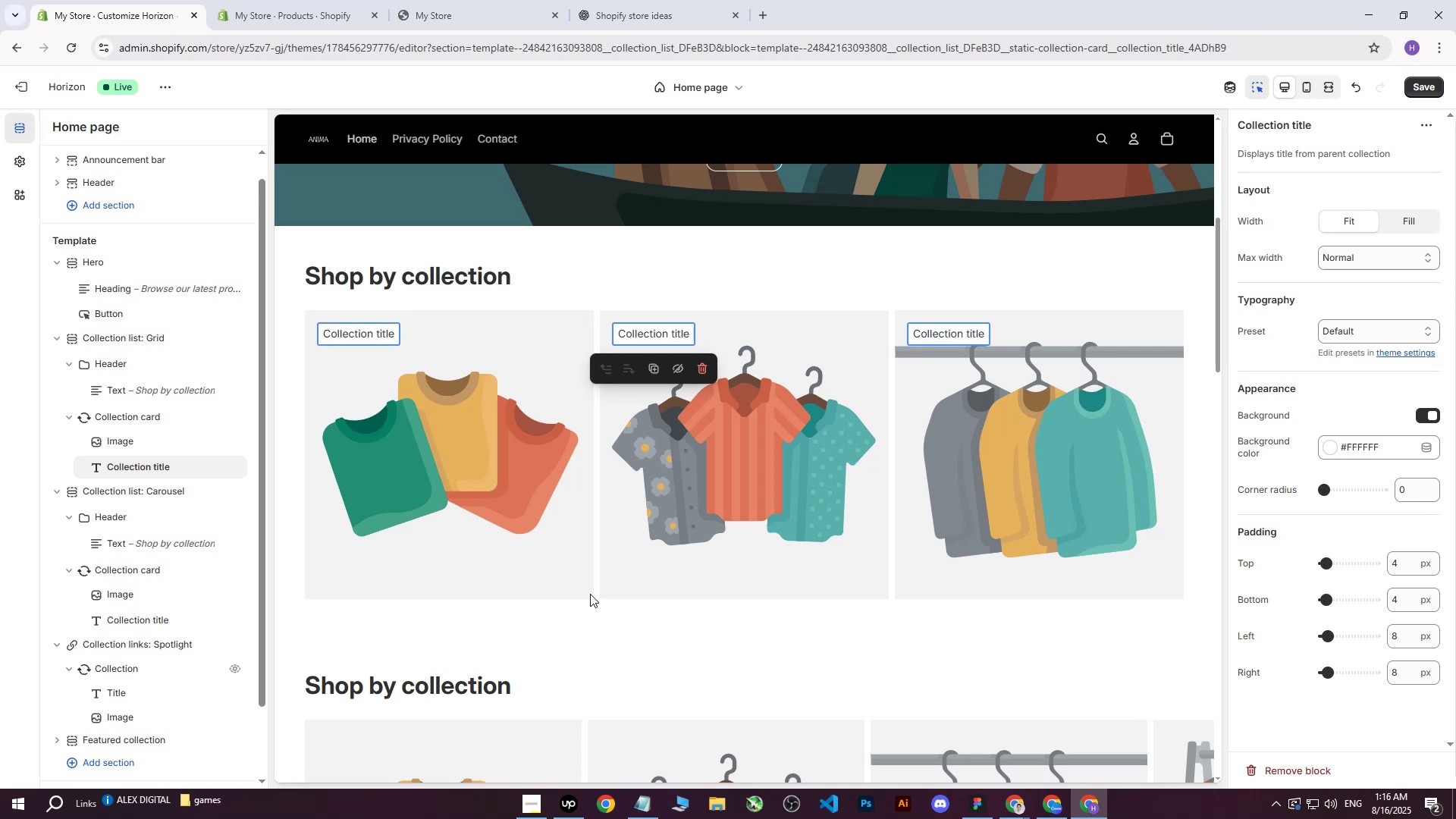 
left_click([316, 0])
 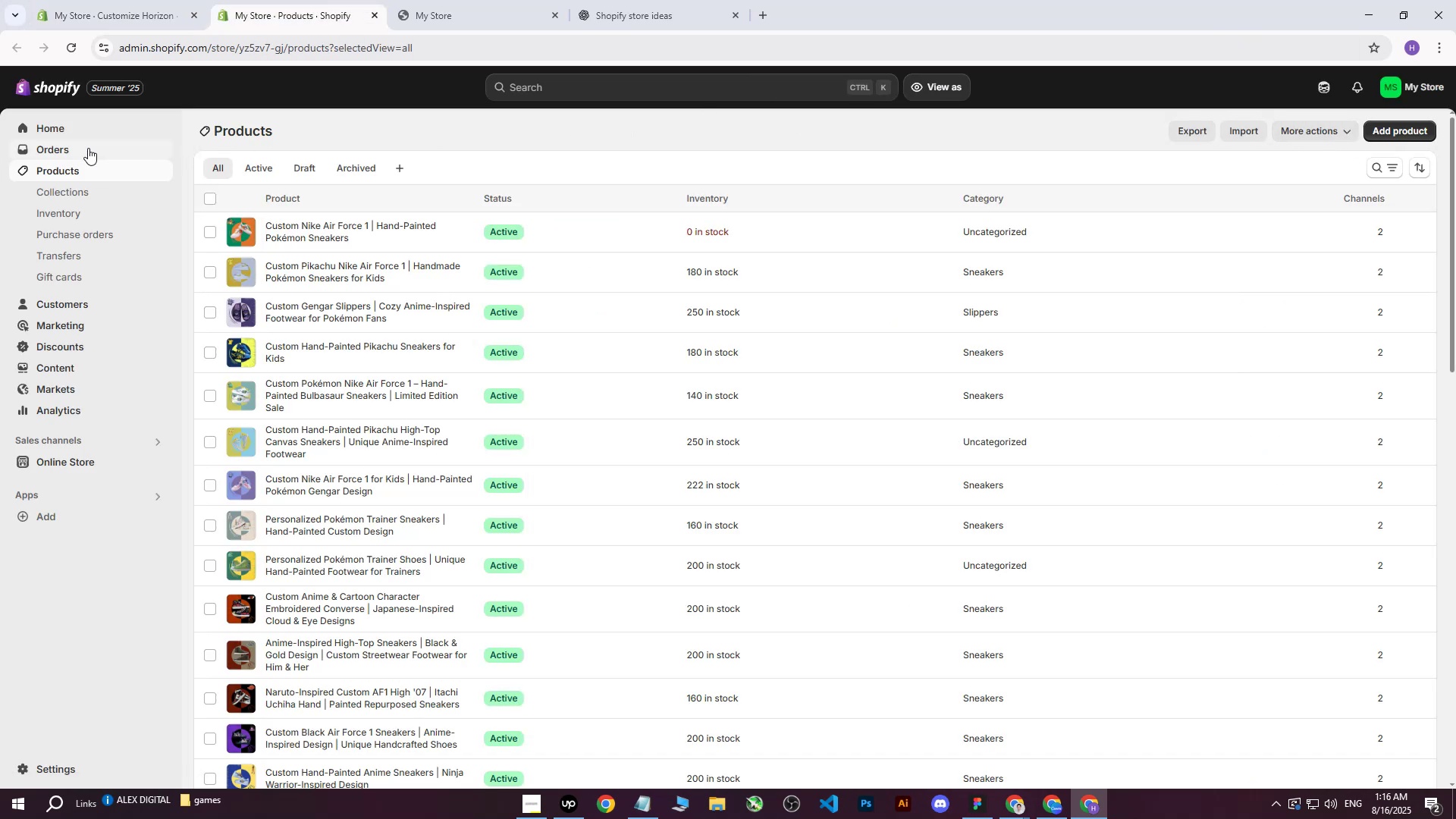 
left_click([53, 196])
 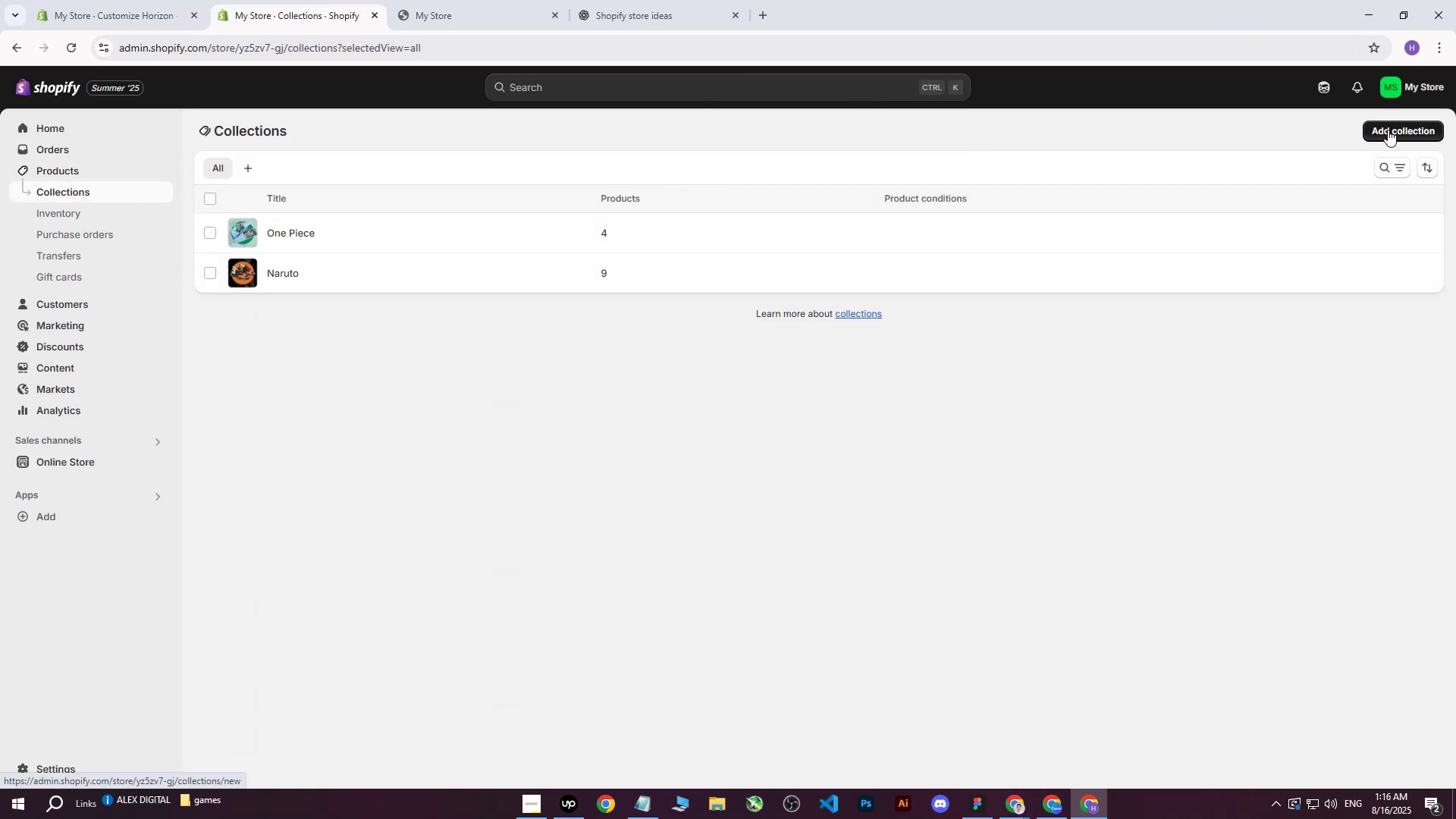 
left_click([329, 240])
 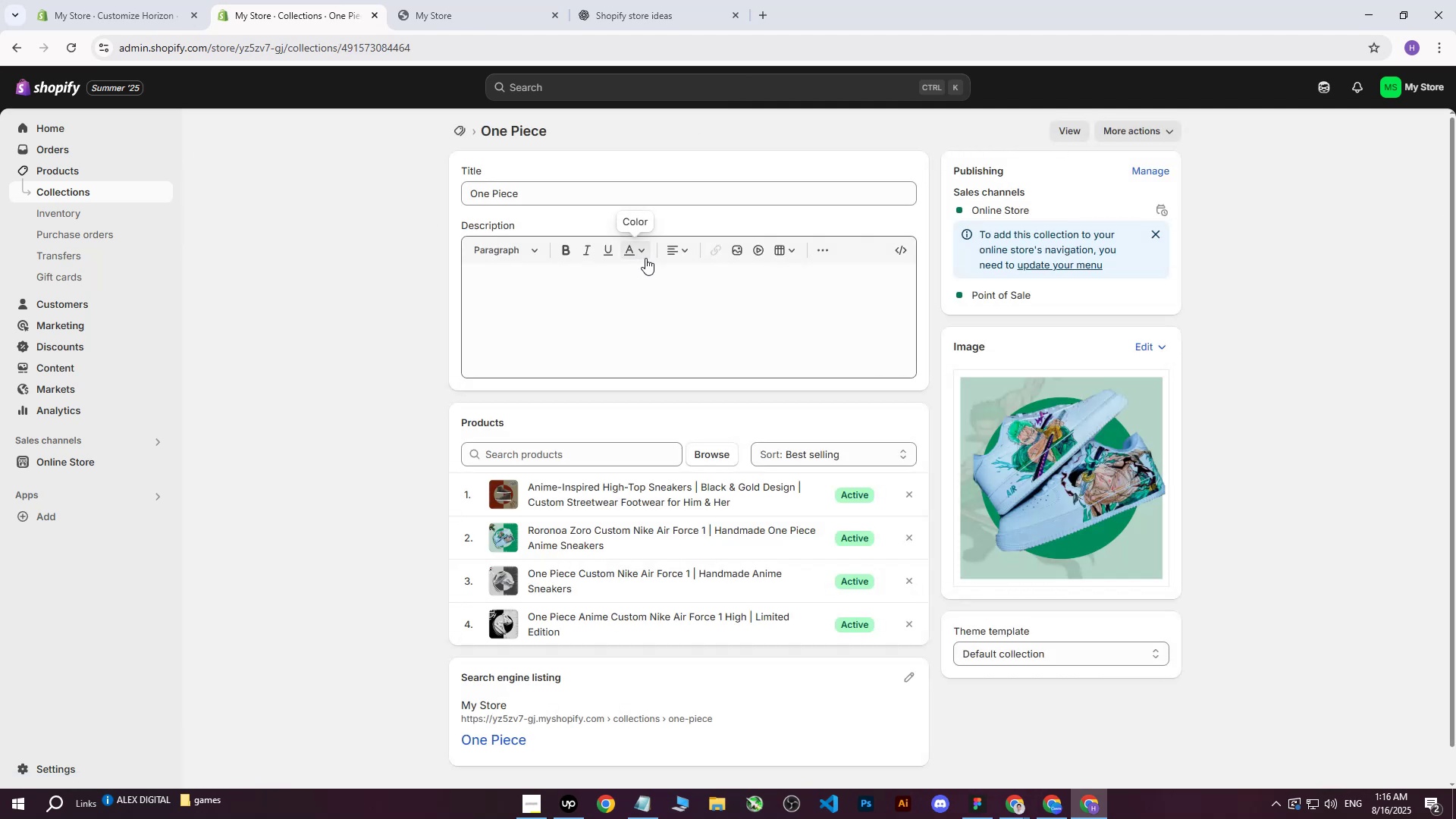 
 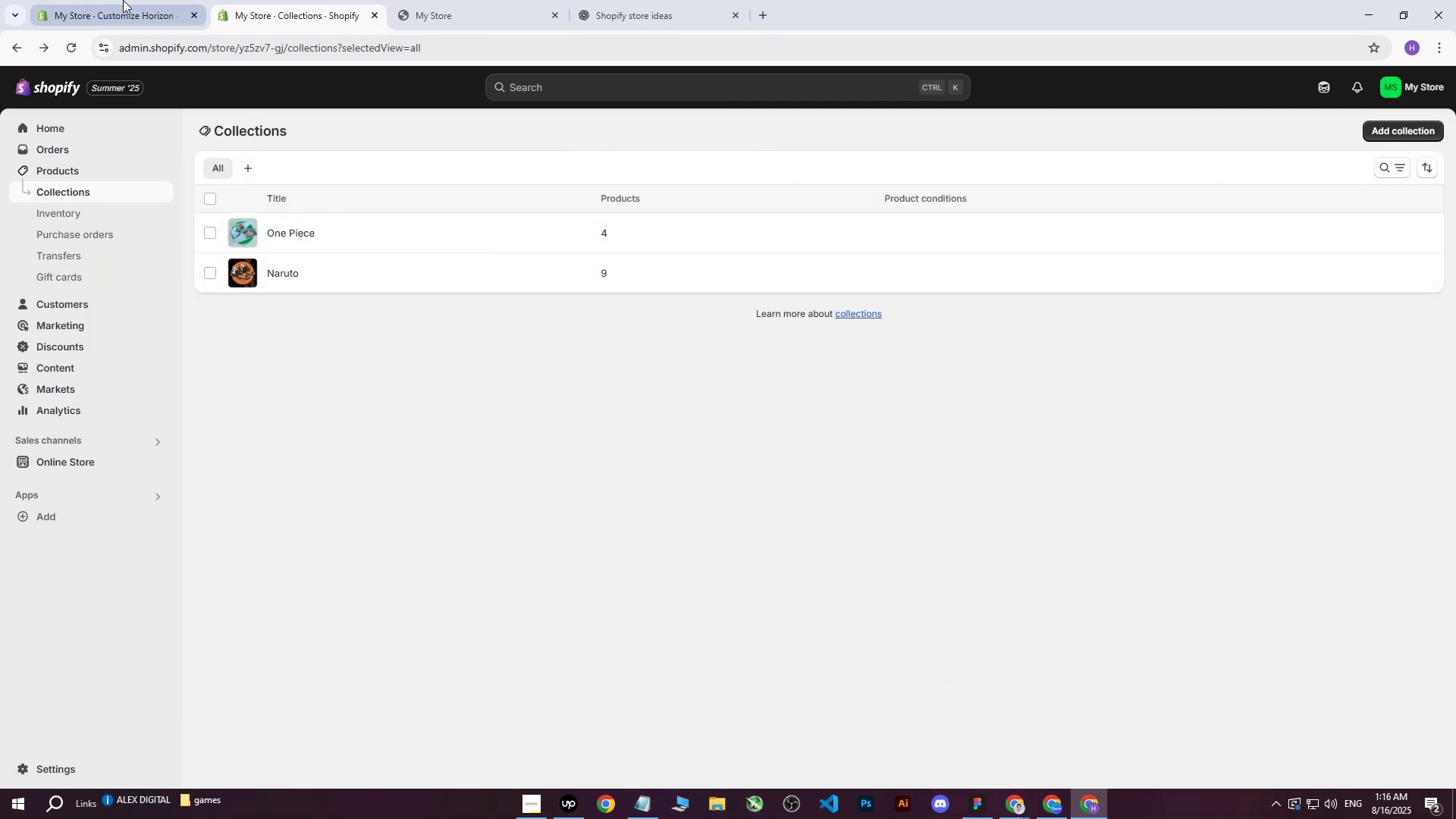 
left_click([105, 0])
 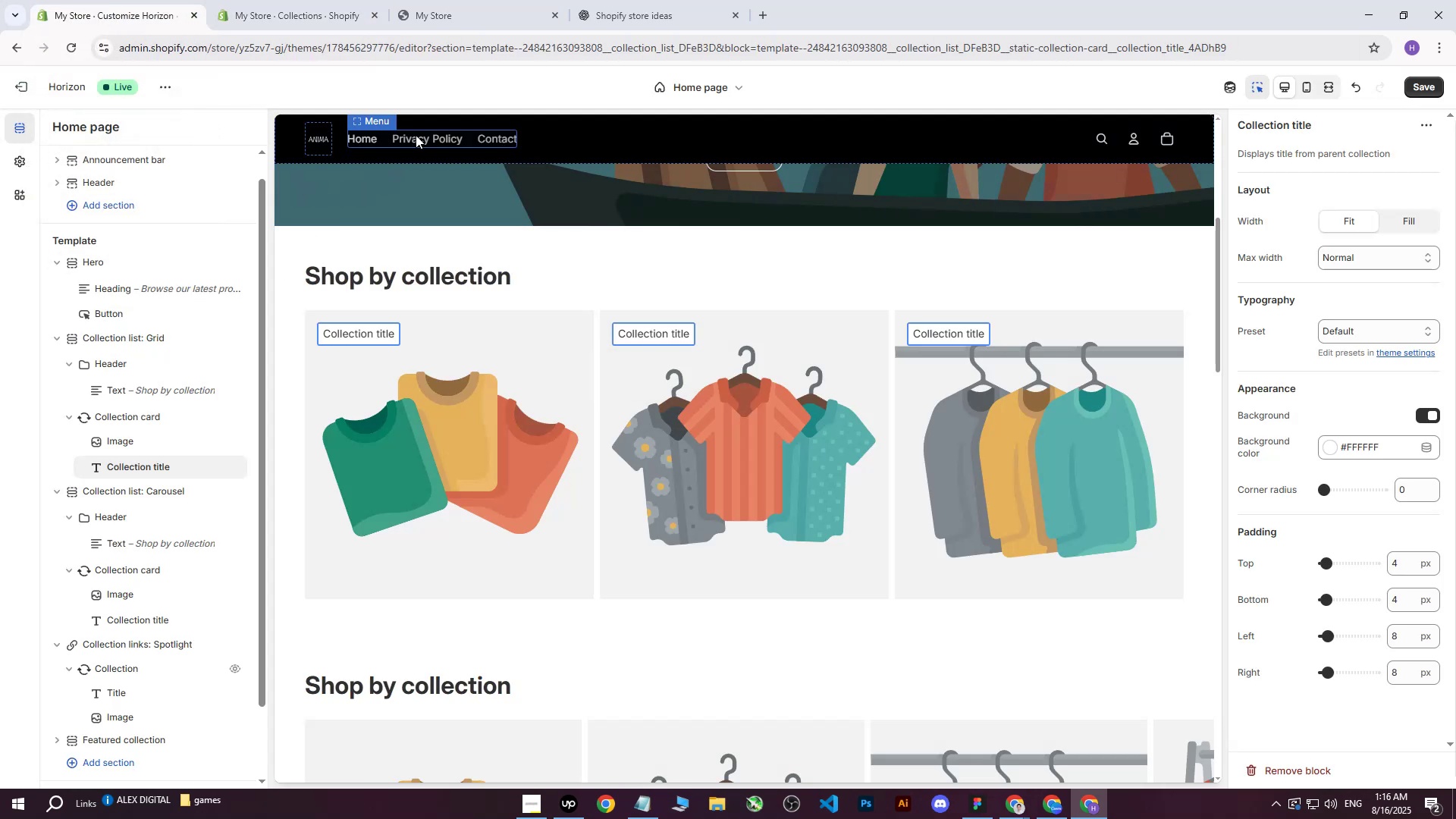 
scroll: coordinate [673, 394], scroll_direction: down, amount: 3.0
 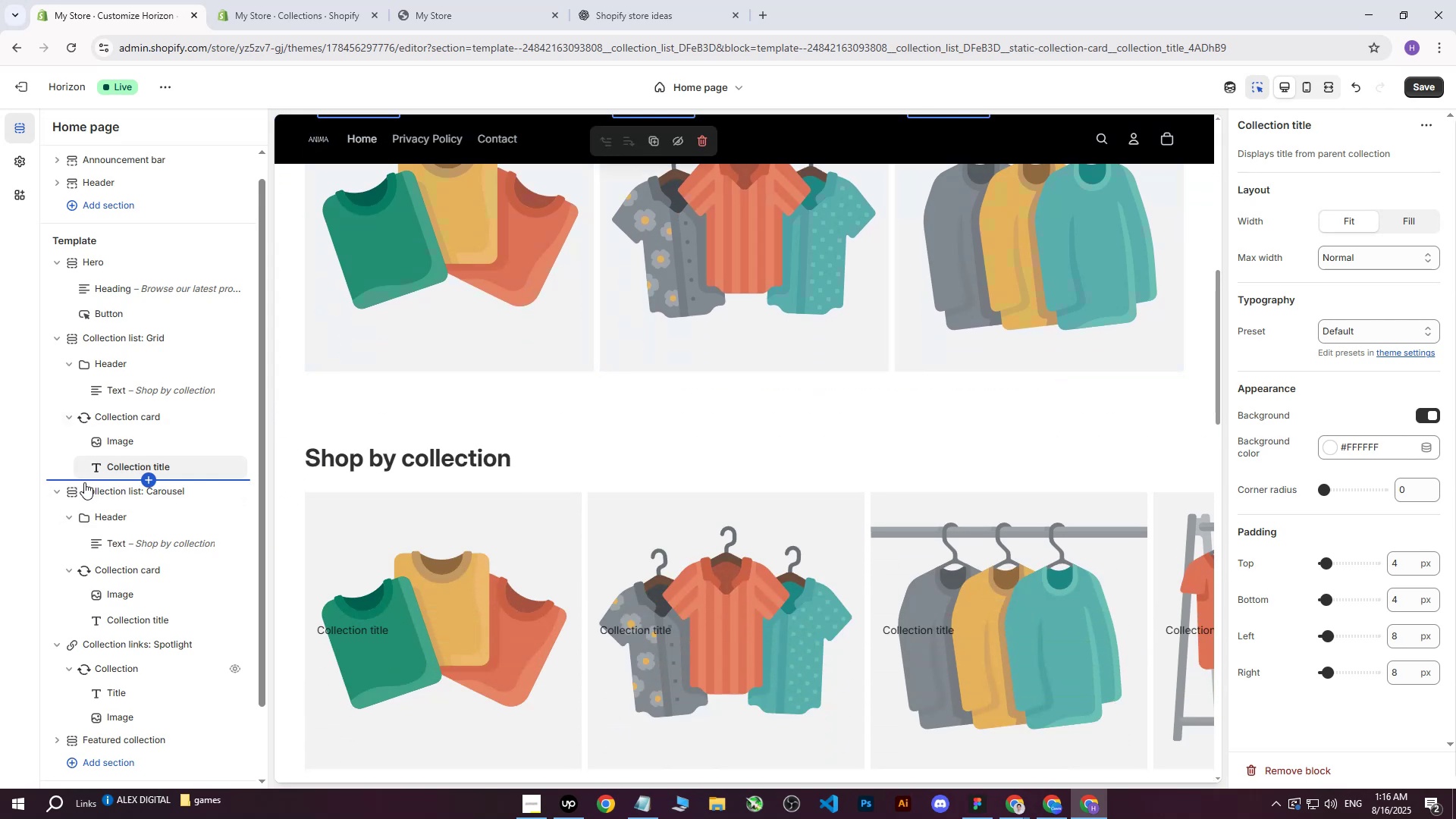 
left_click([71, 479])
 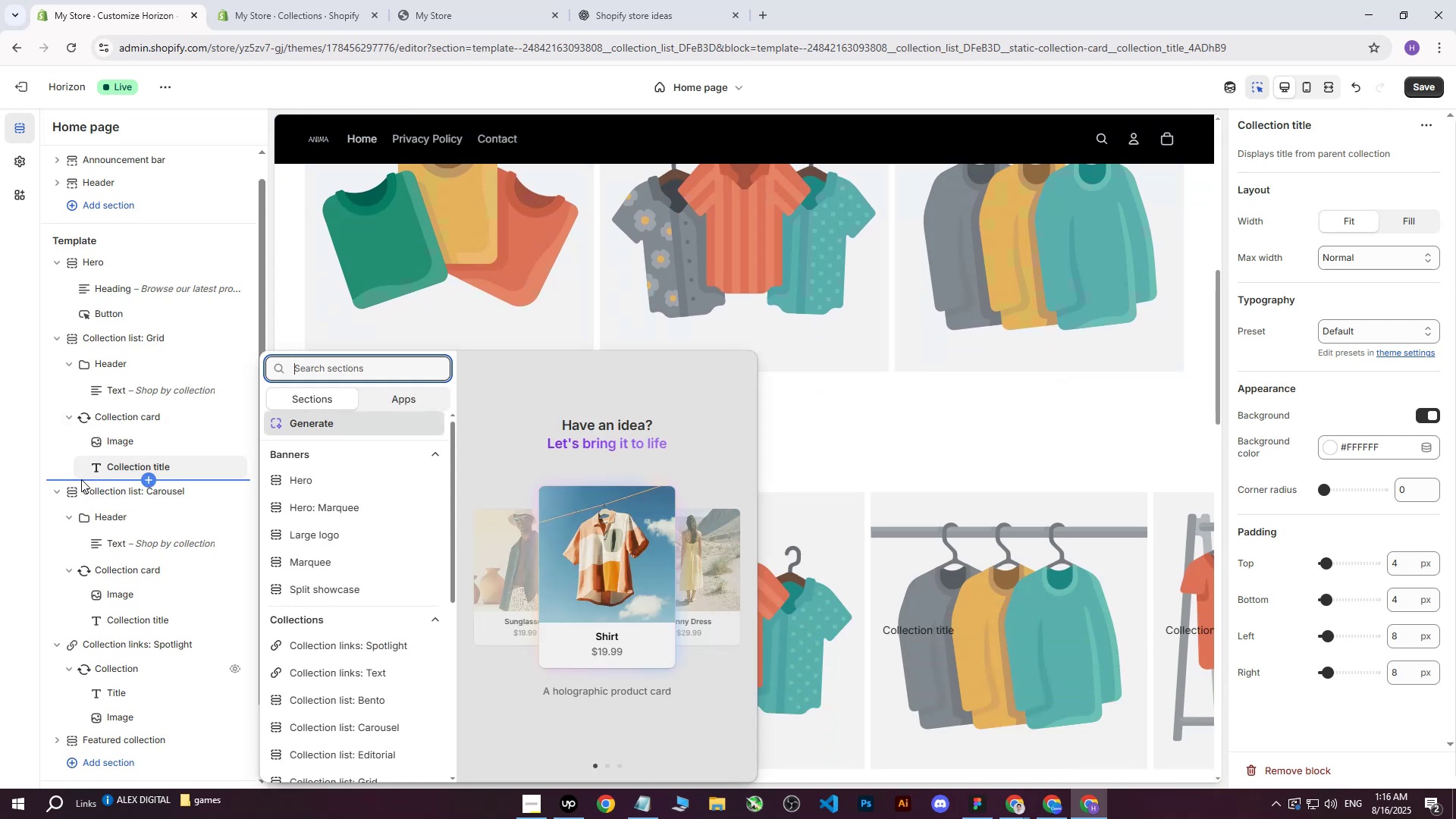 
scroll: coordinate [396, 521], scroll_direction: down, amount: 11.0
 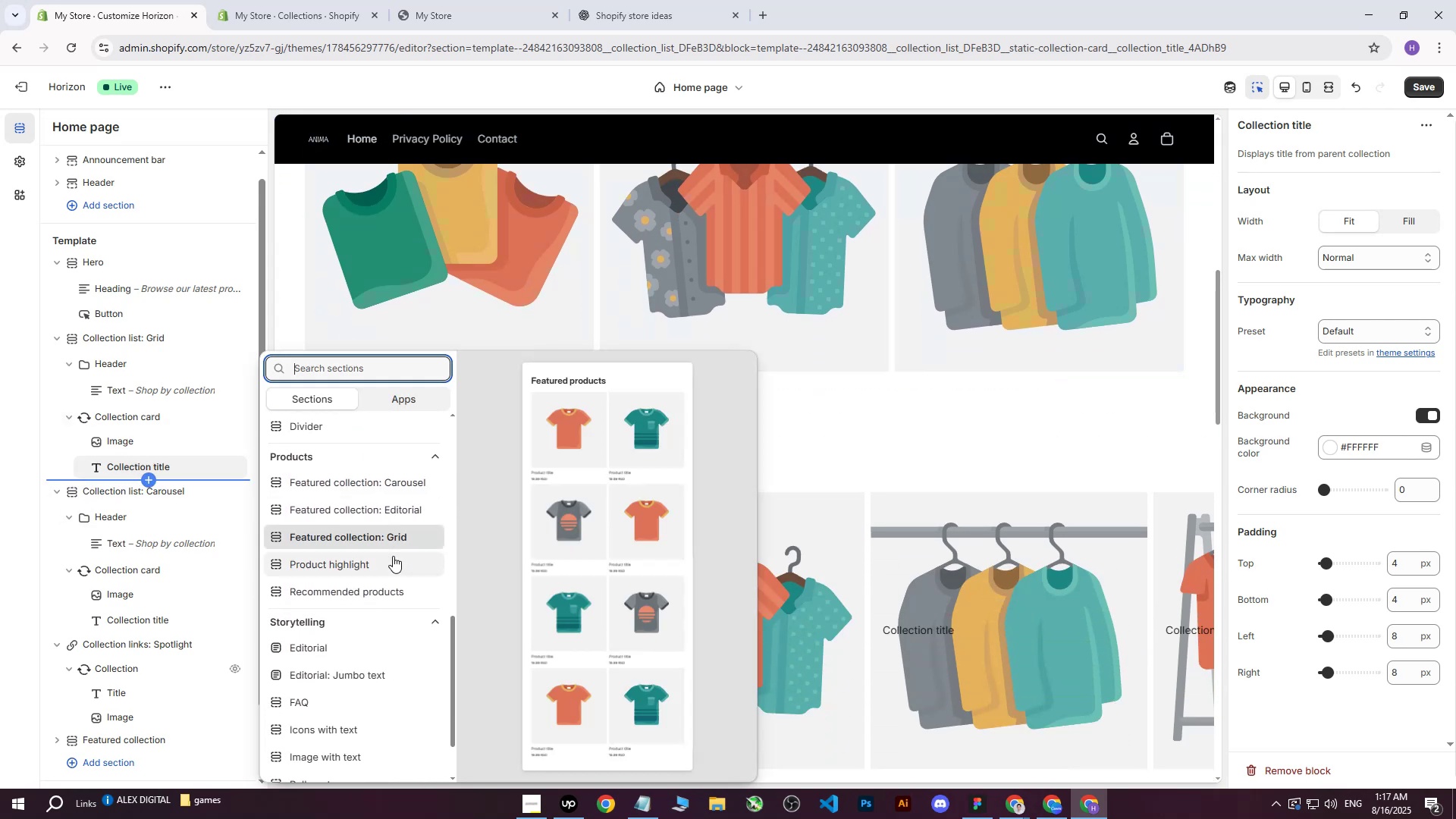 
scroll: coordinate [392, 565], scroll_direction: up, amount: 13.0
 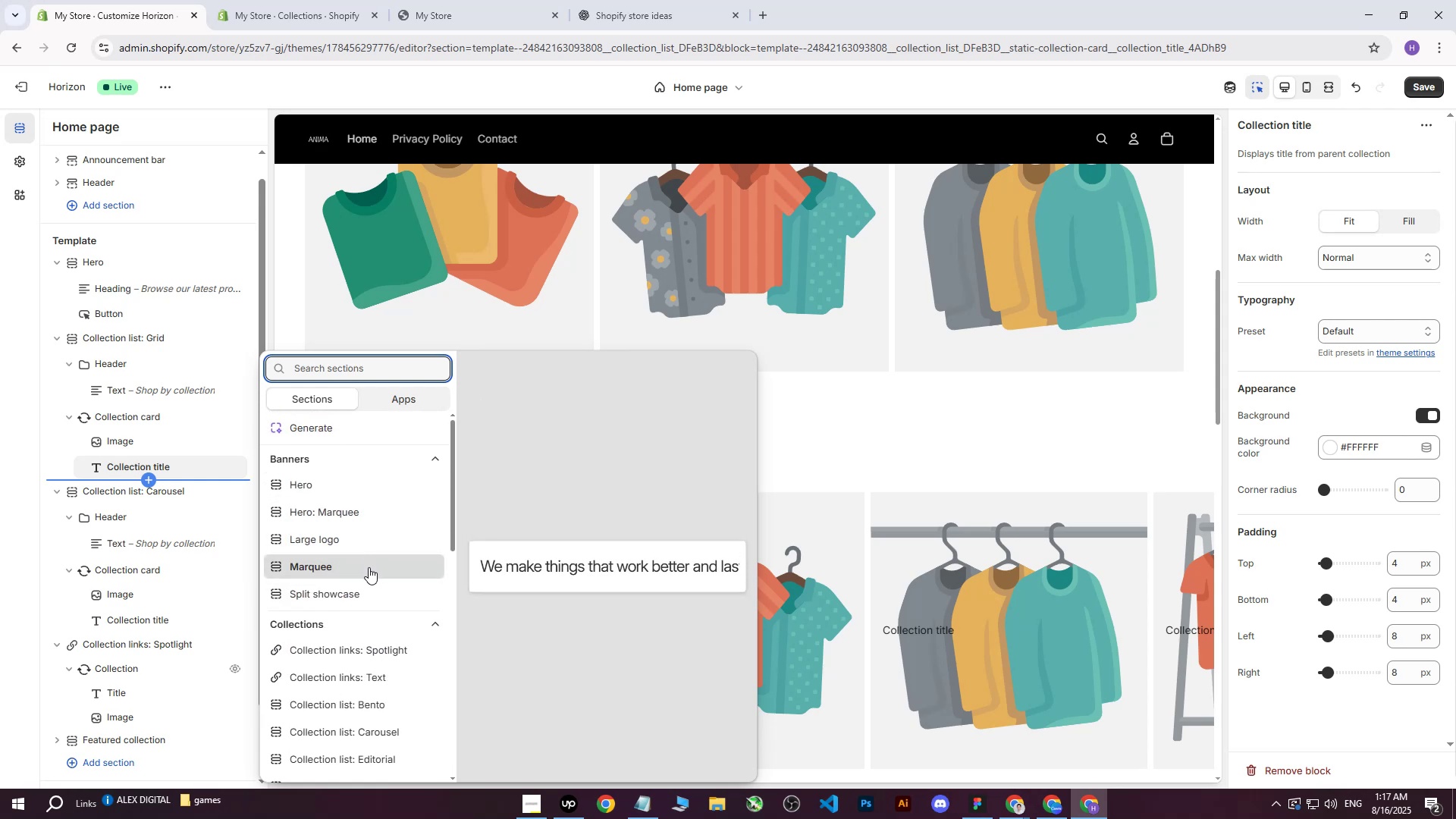 
wait(8.18)
 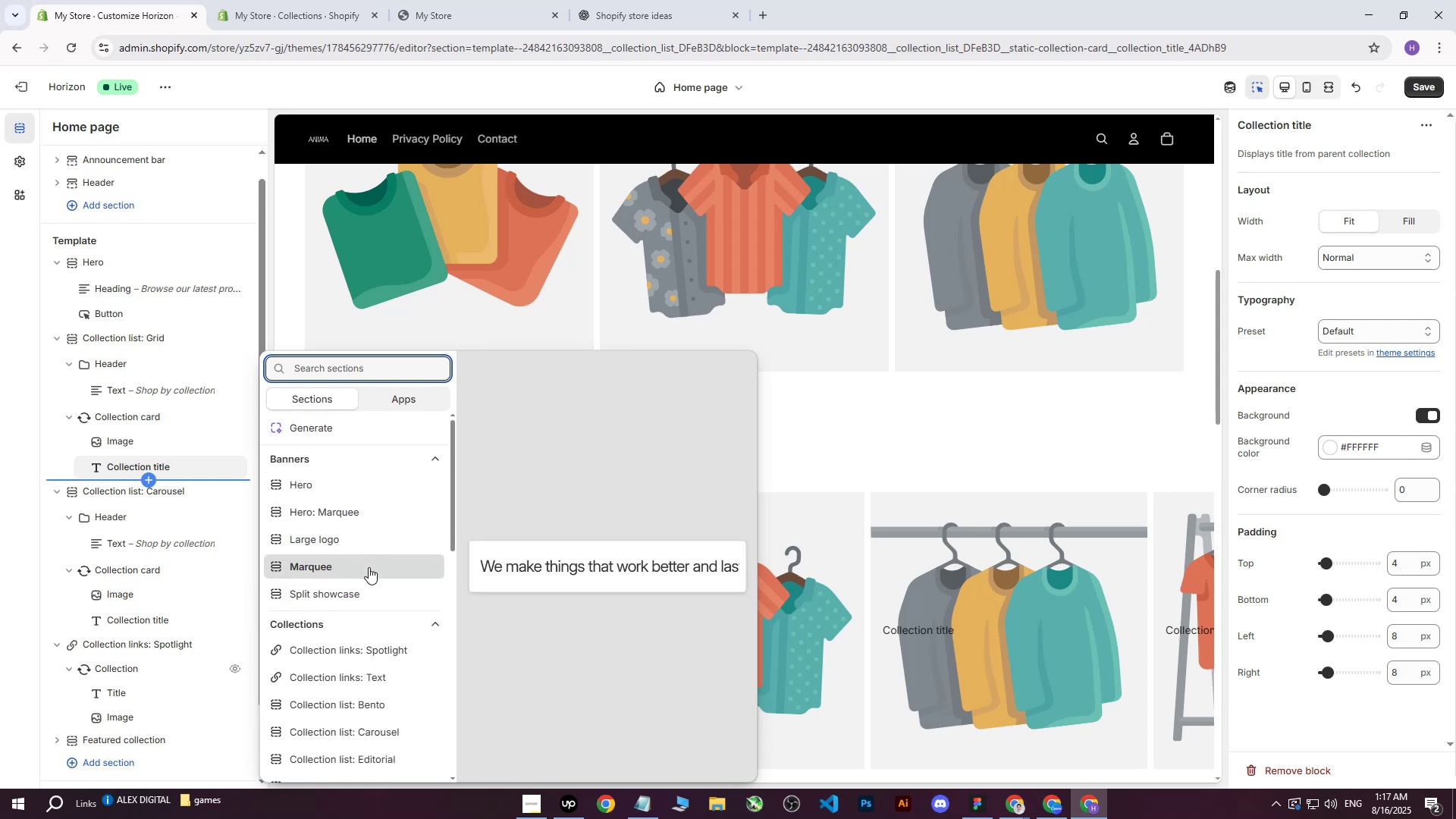 
left_click([863, 381])
 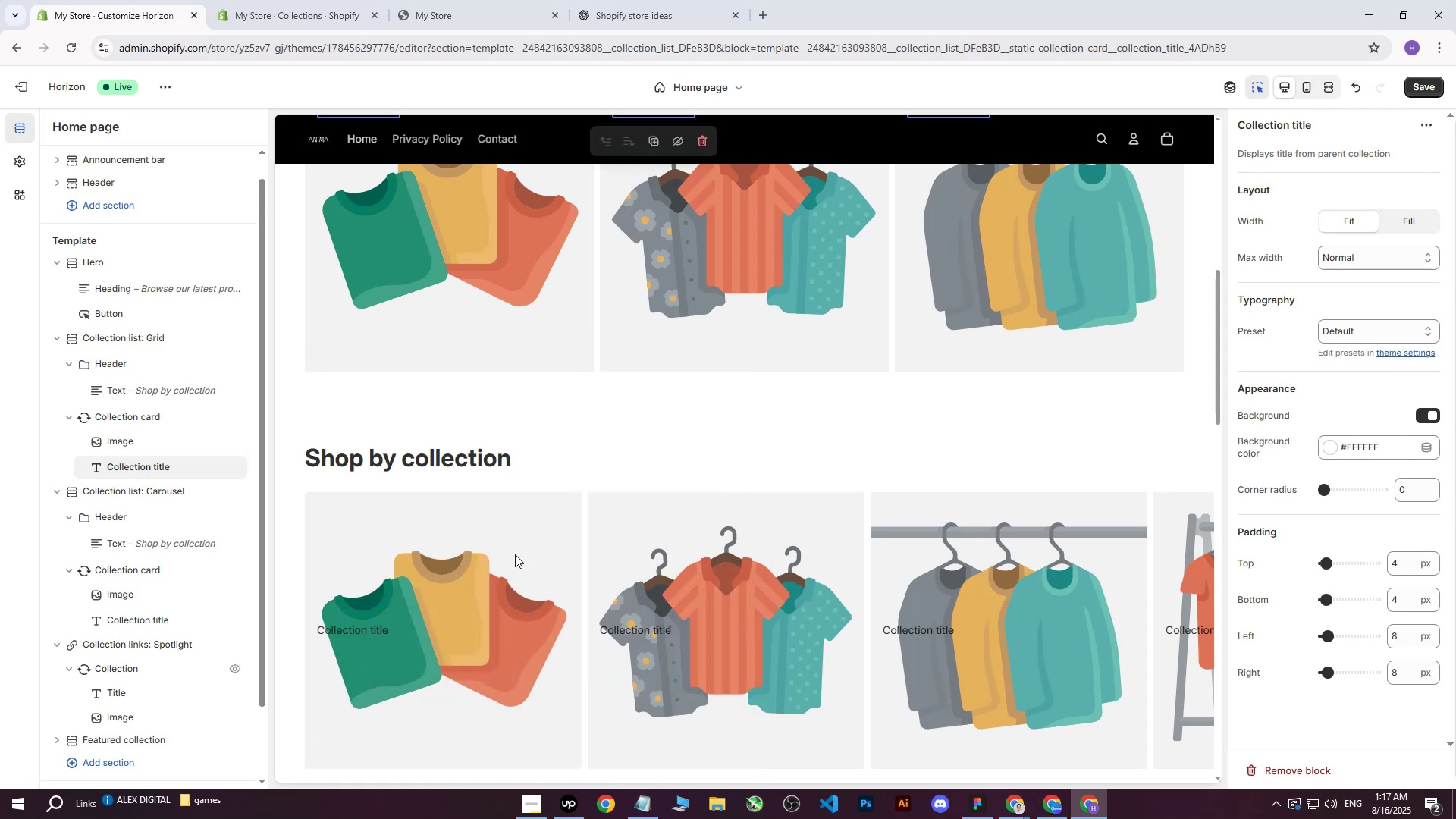 
left_click([416, 549])
 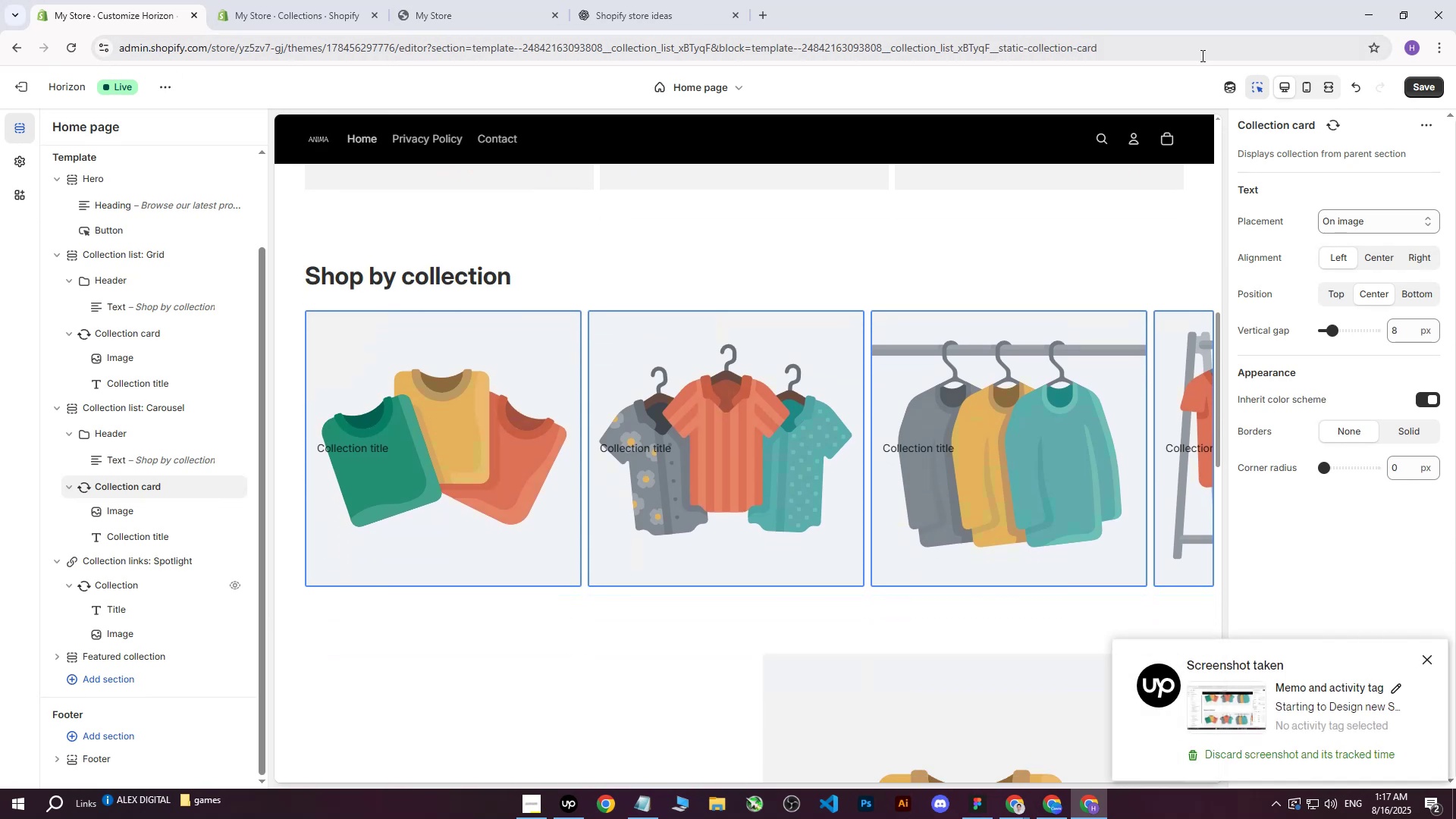 
left_click([1428, 92])
 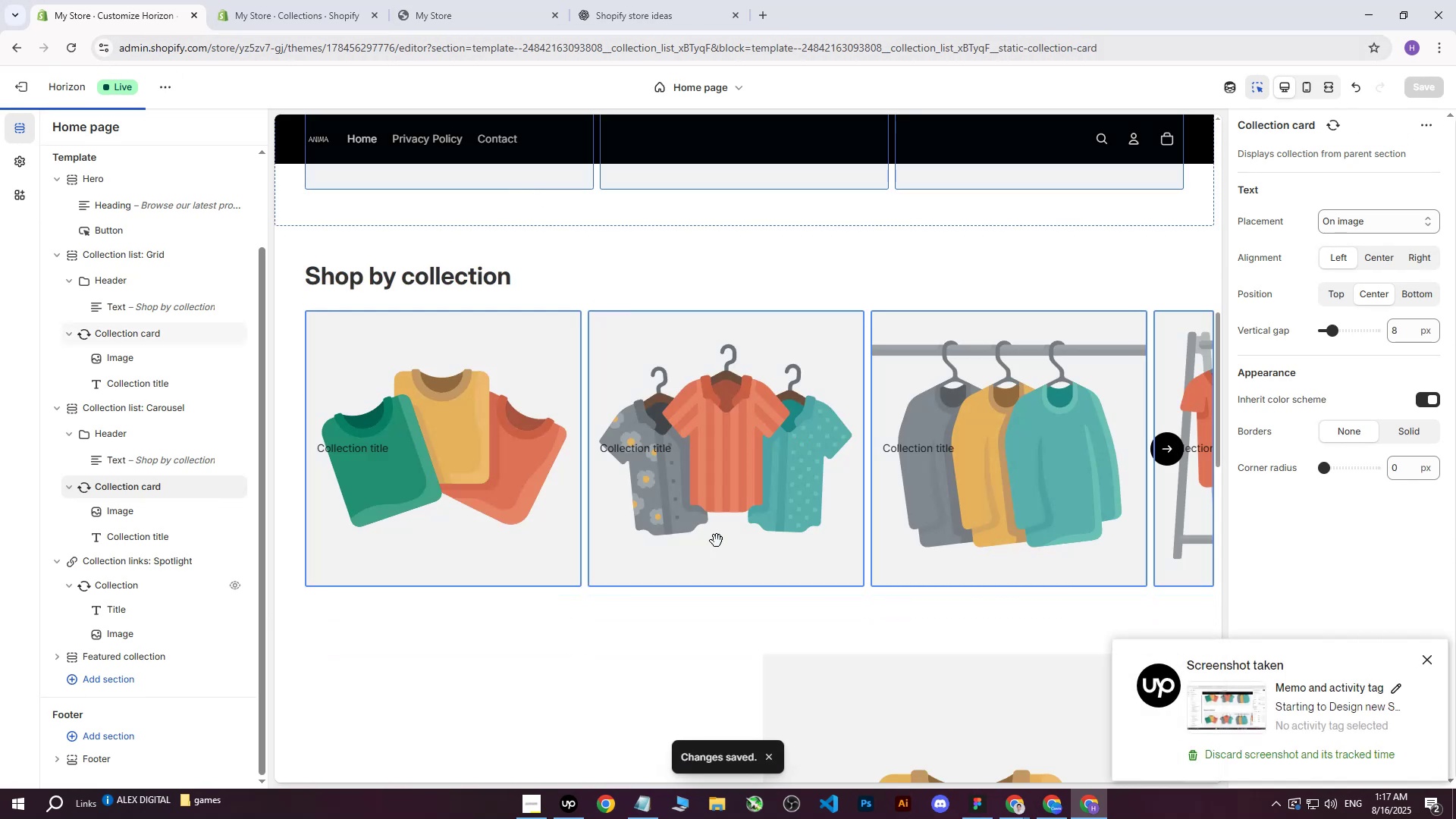 
mouse_move([580, 813])
 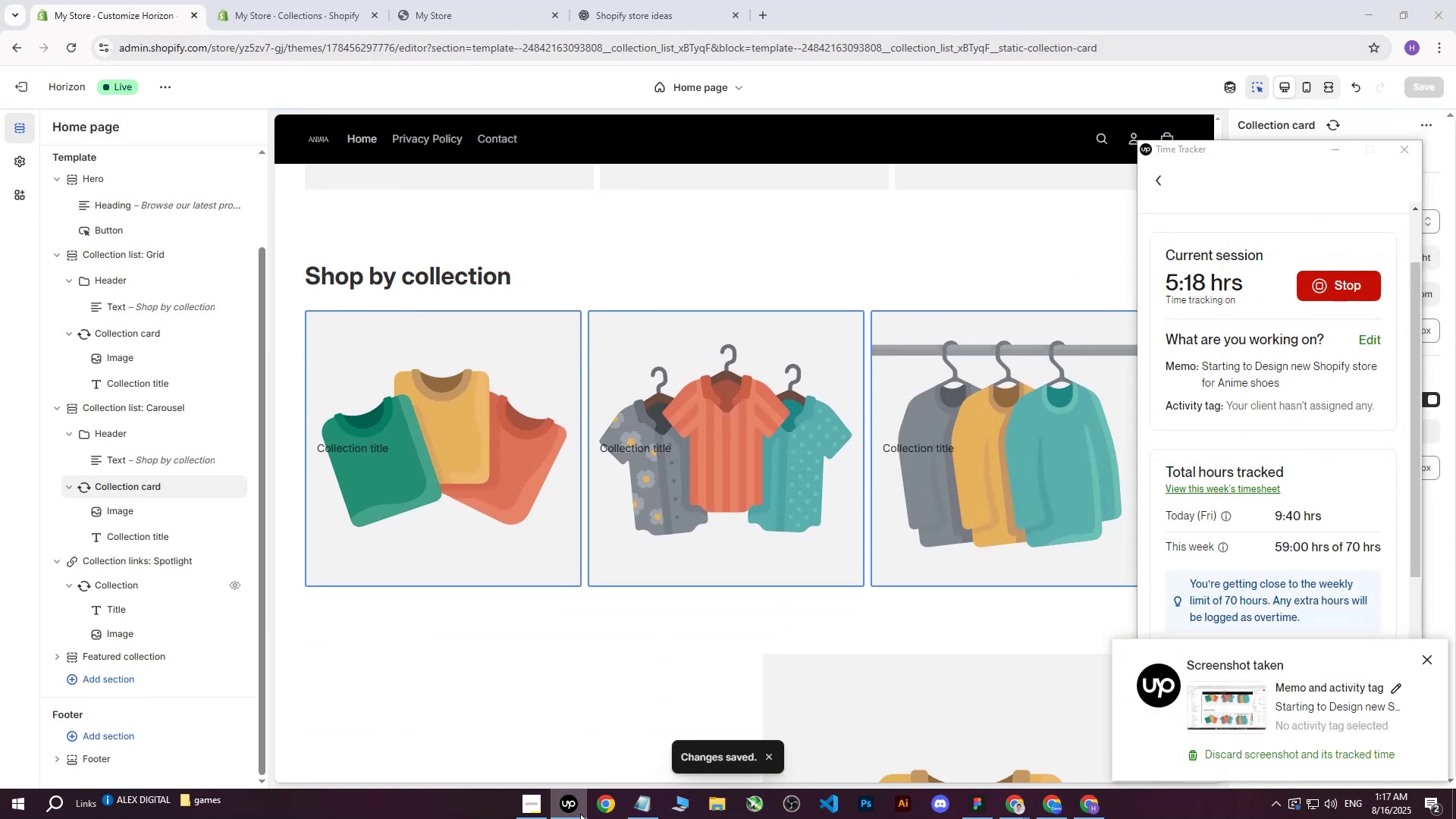 
left_click([580, 814])
 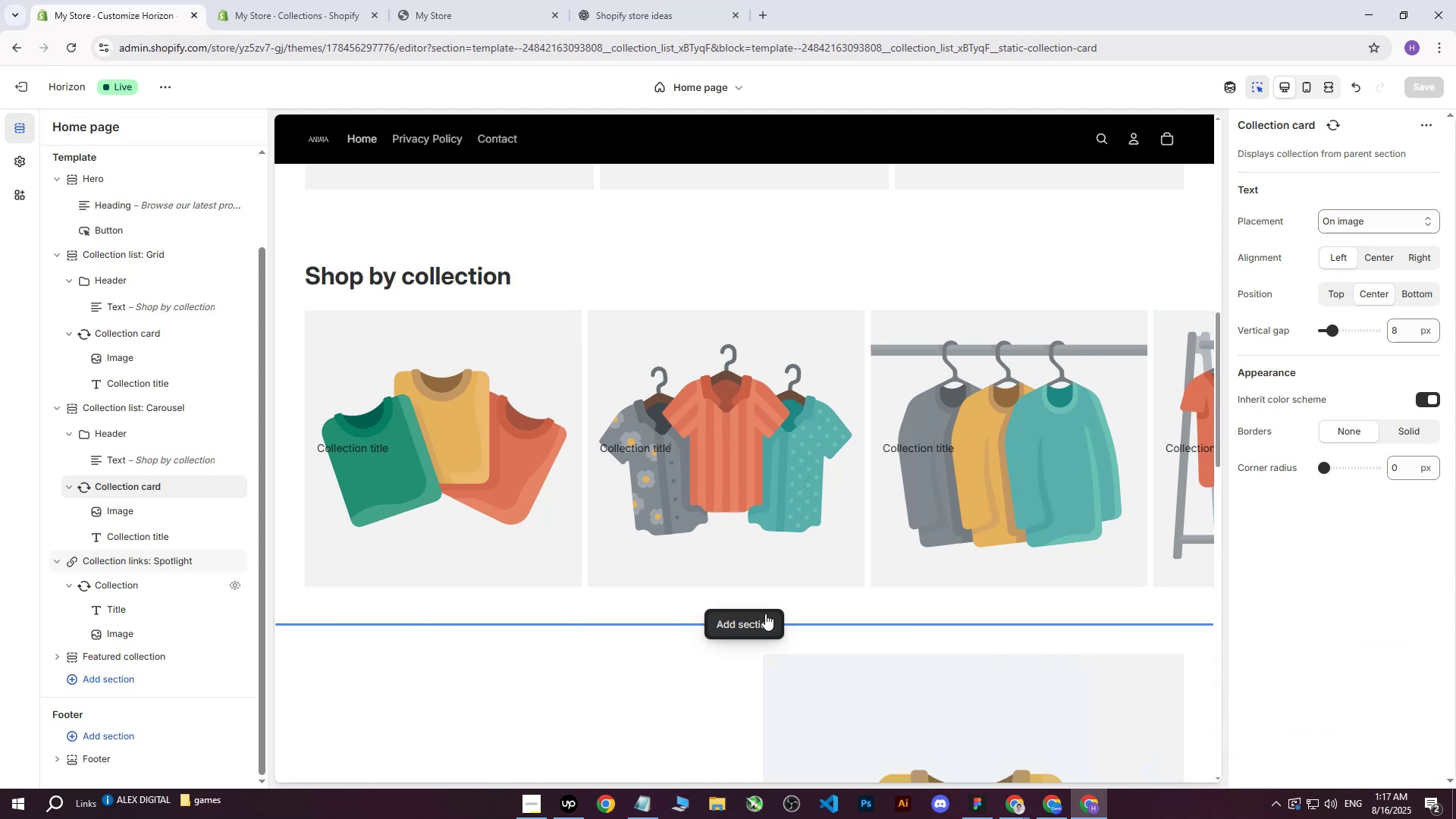 
wait(7.9)
 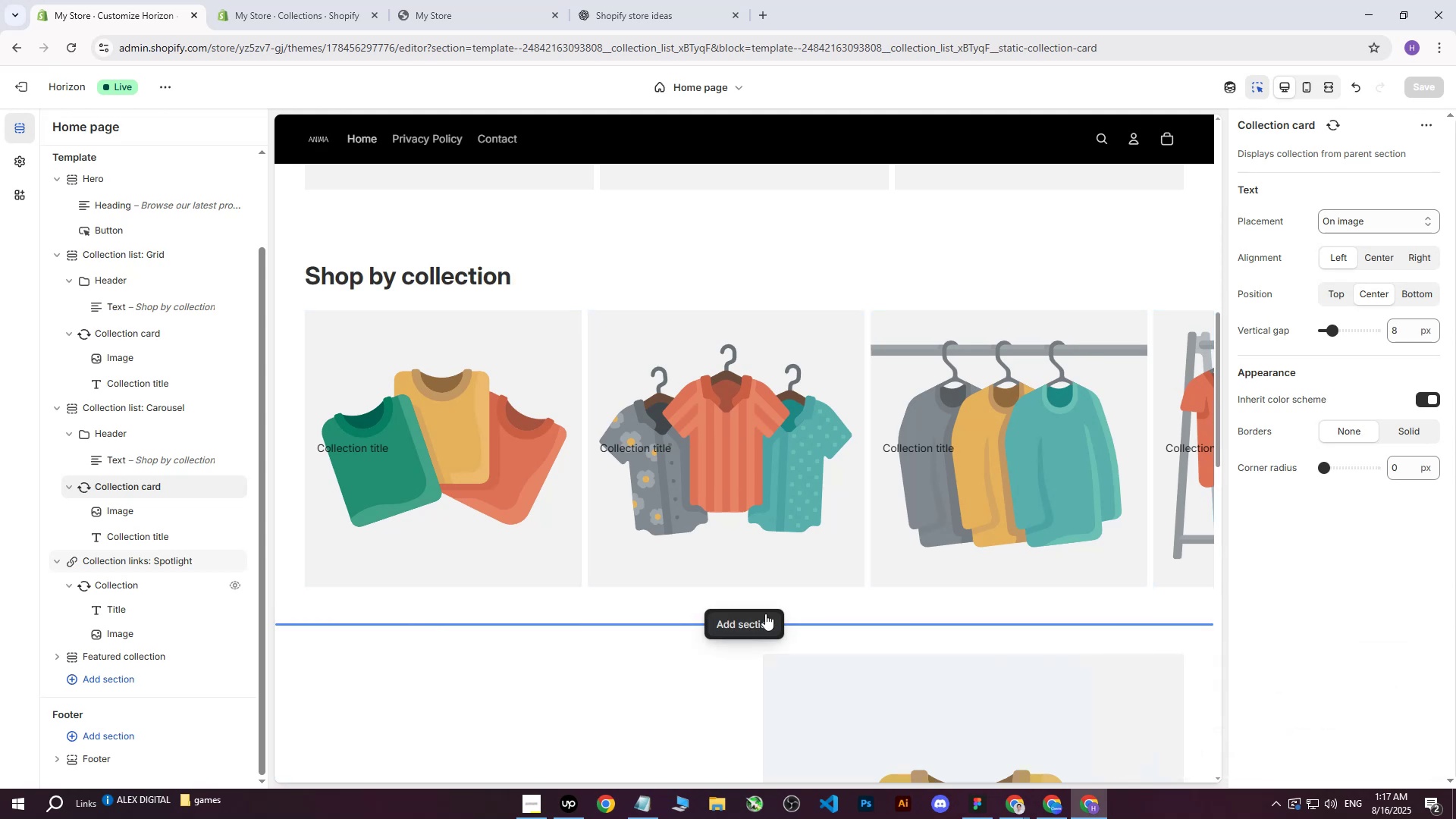 
left_click([70, 50])
 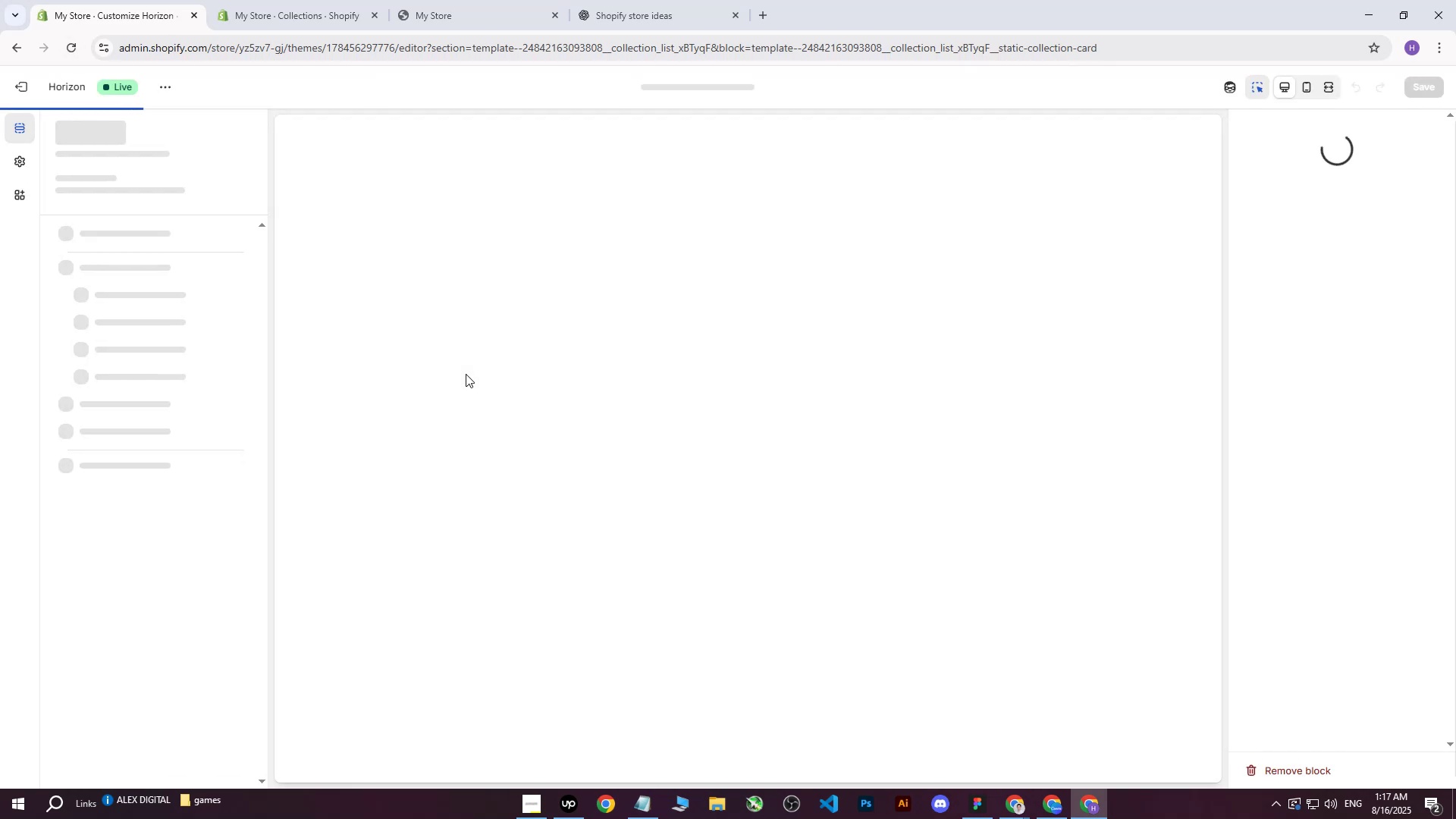 
scroll: coordinate [482, 538], scroll_direction: down, amount: 7.0
 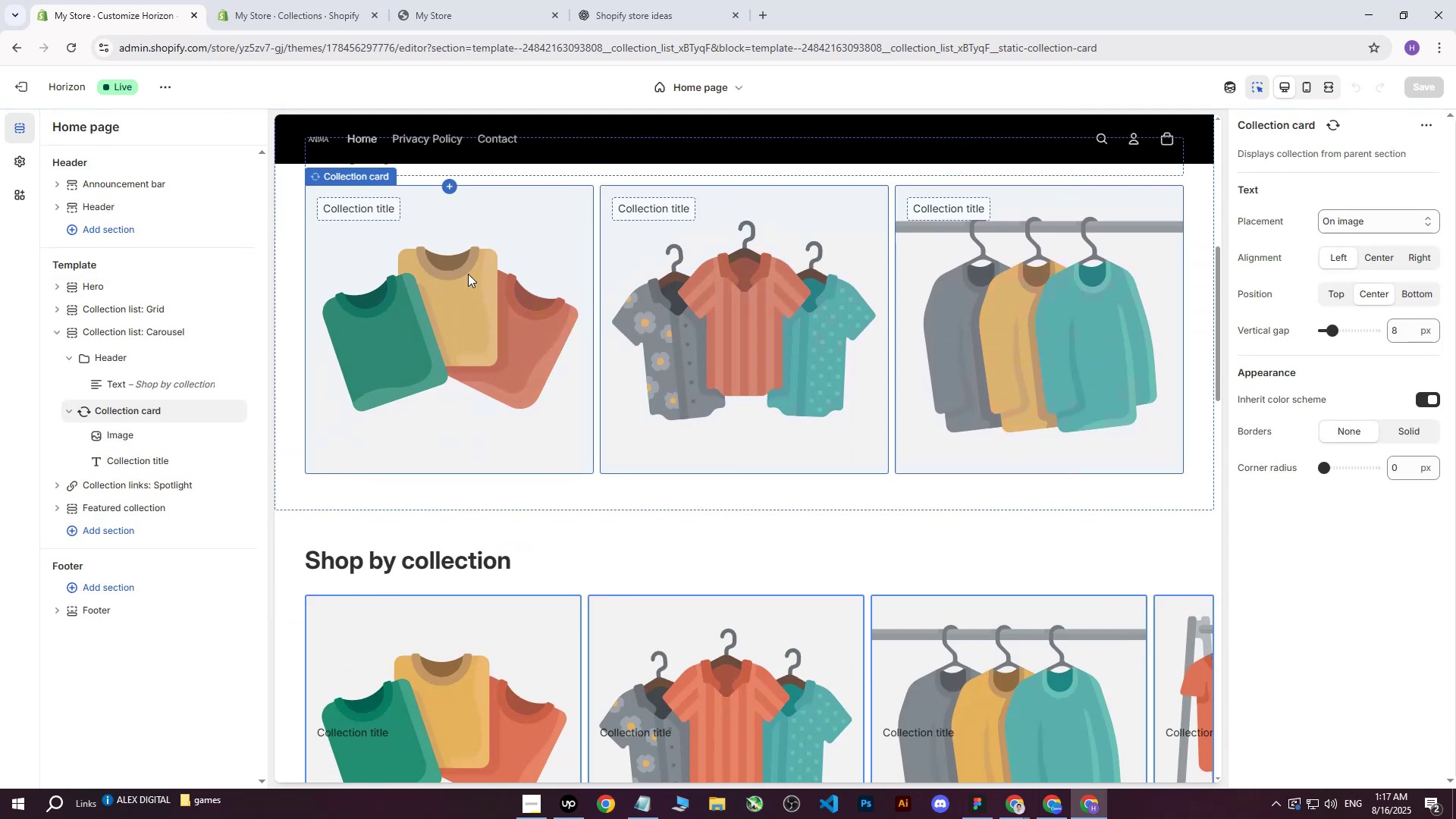 
left_click([470, 261])
 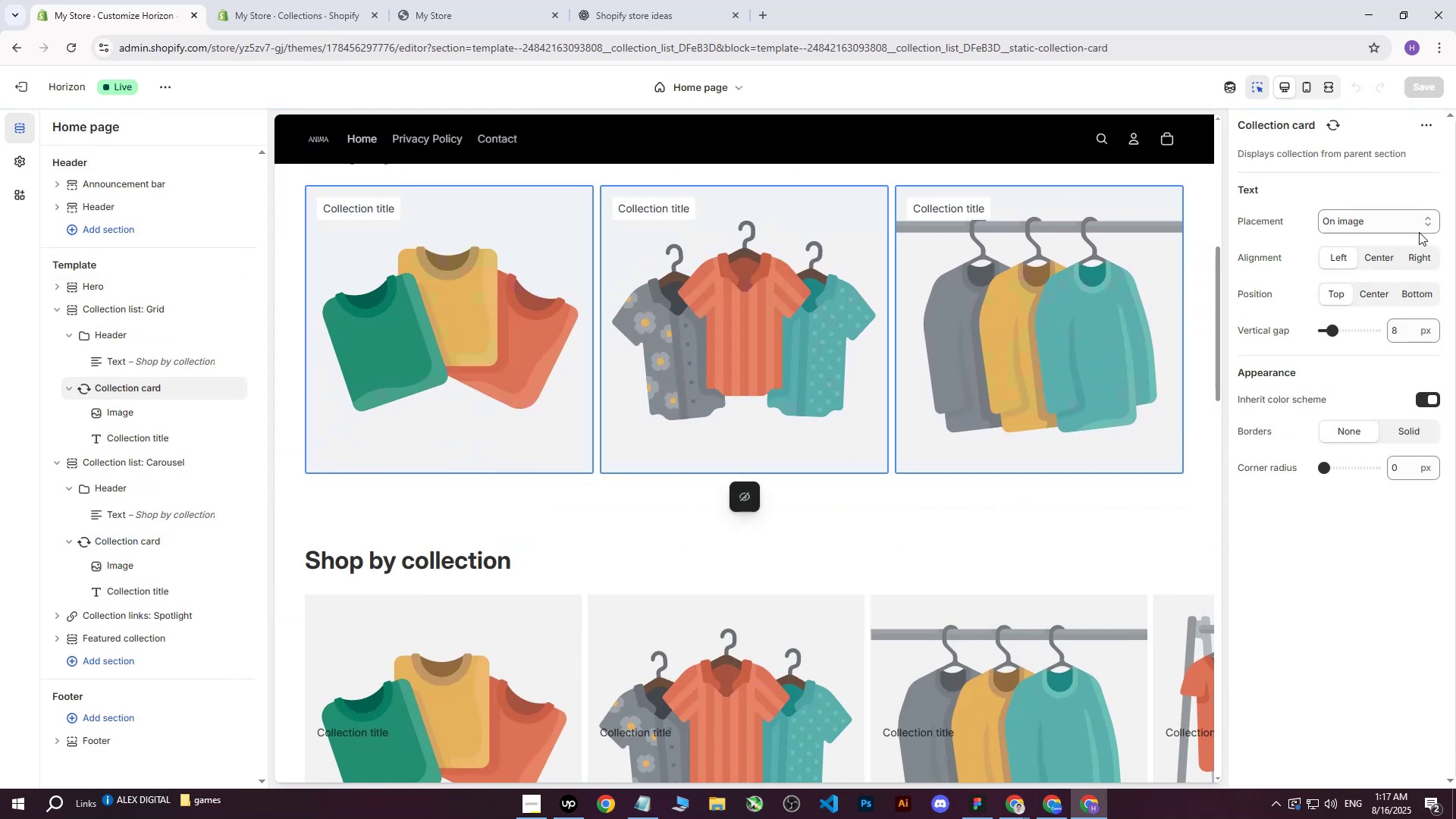 
left_click([1420, 221])
 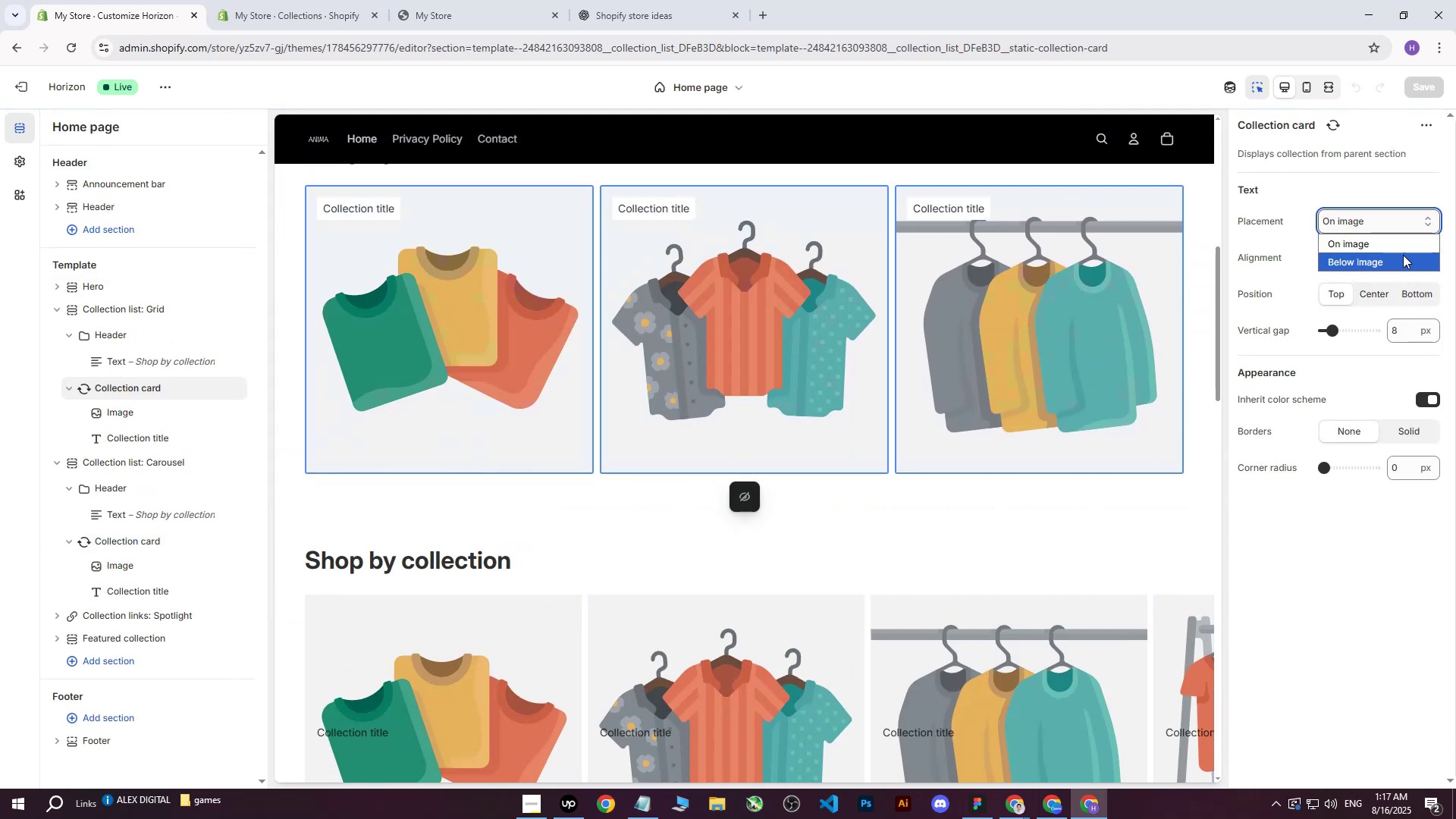 
left_click([1403, 255])
 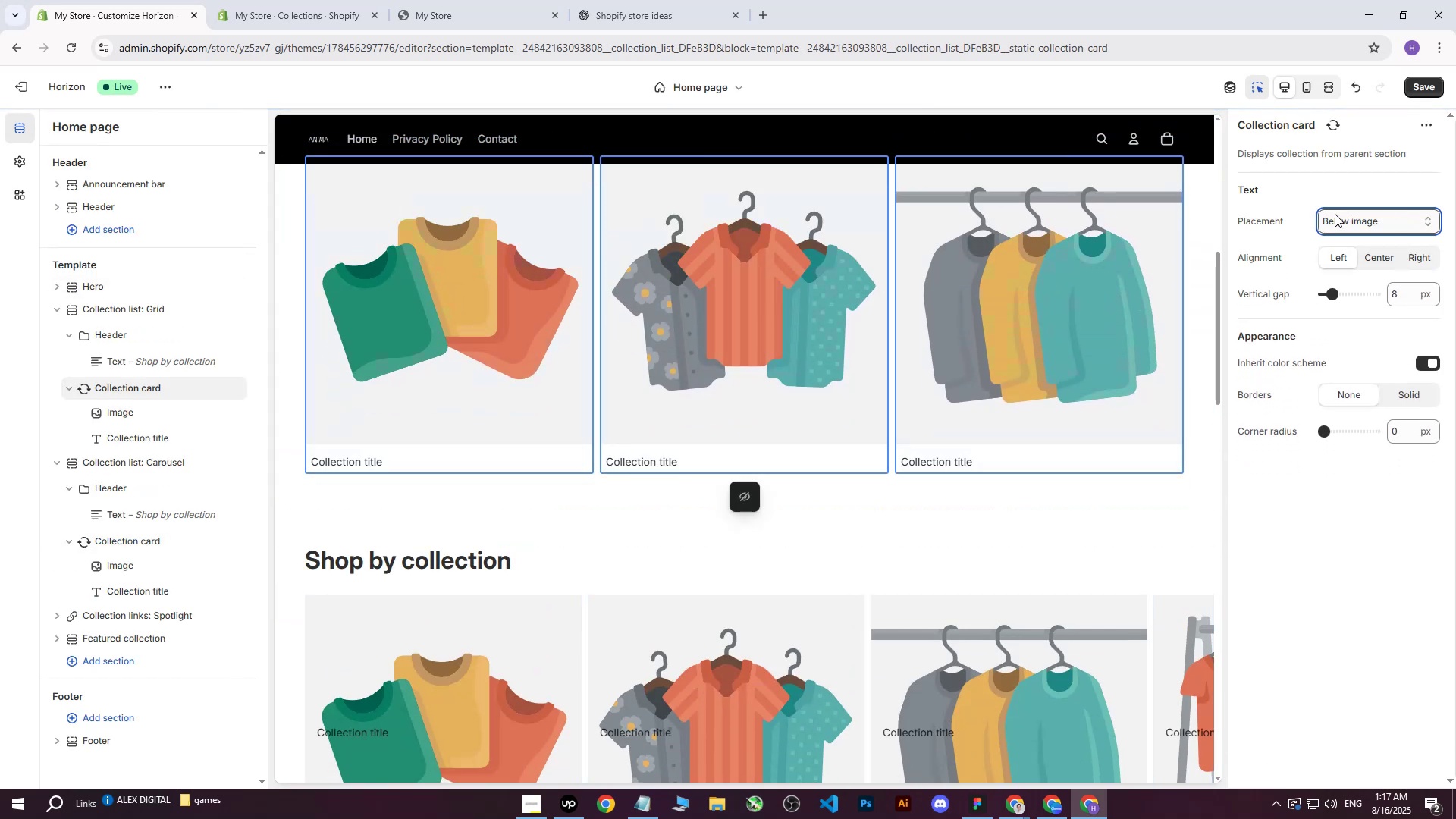 
double_click([469, 312])
 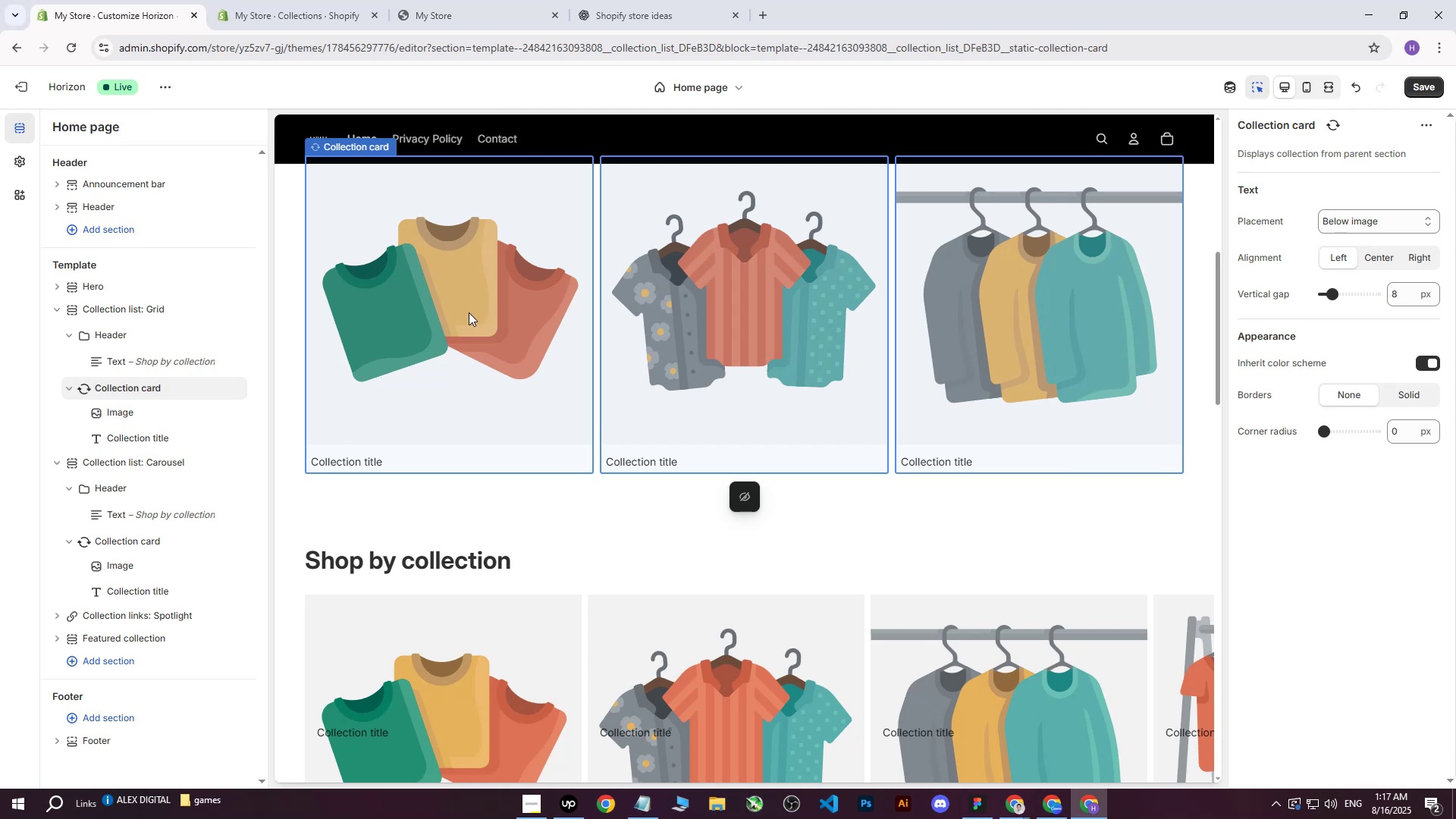 
wait(7.11)
 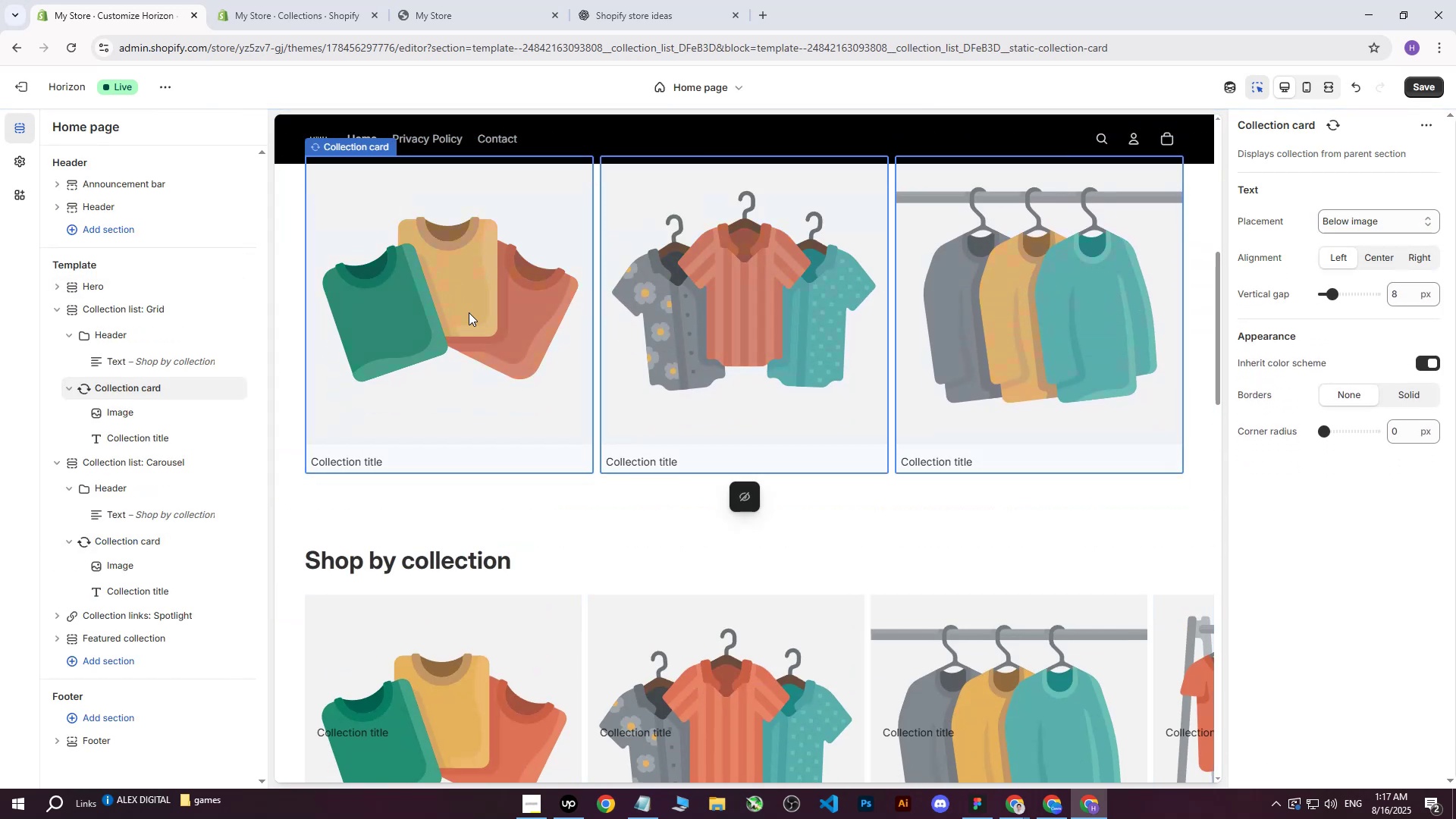 
left_click([710, 356])
 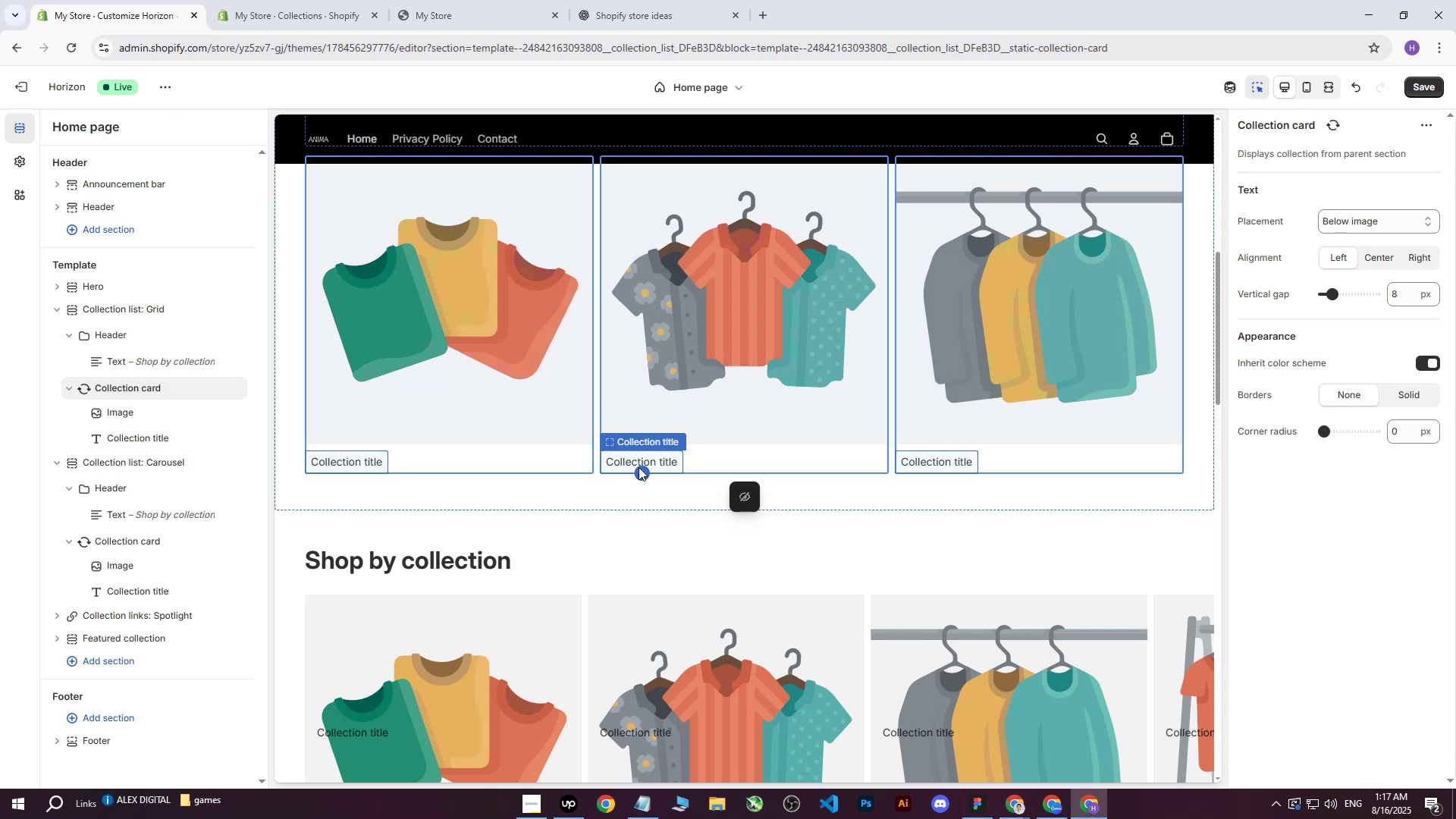 
left_click([639, 465])
 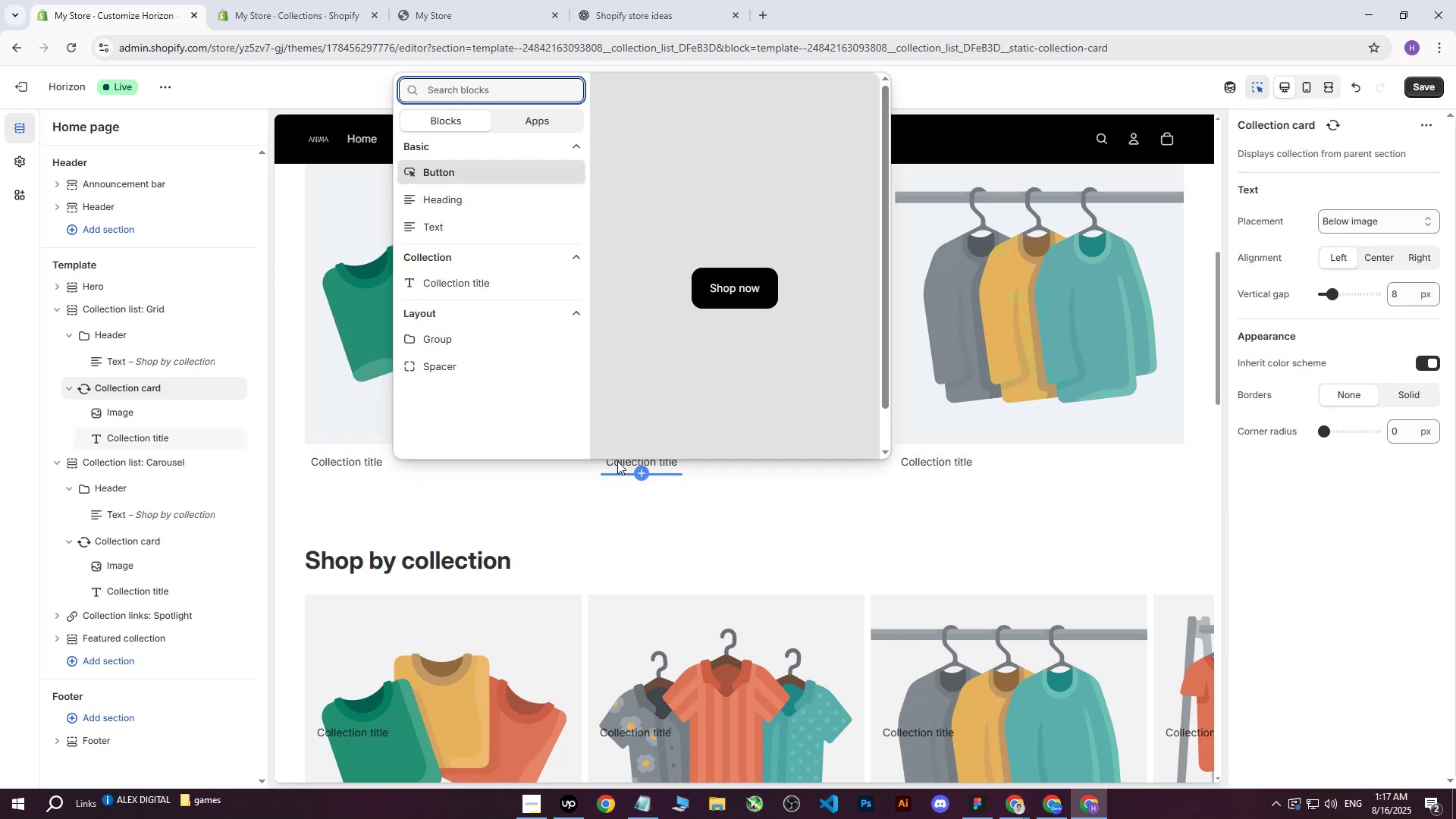 
left_click([498, 284])
 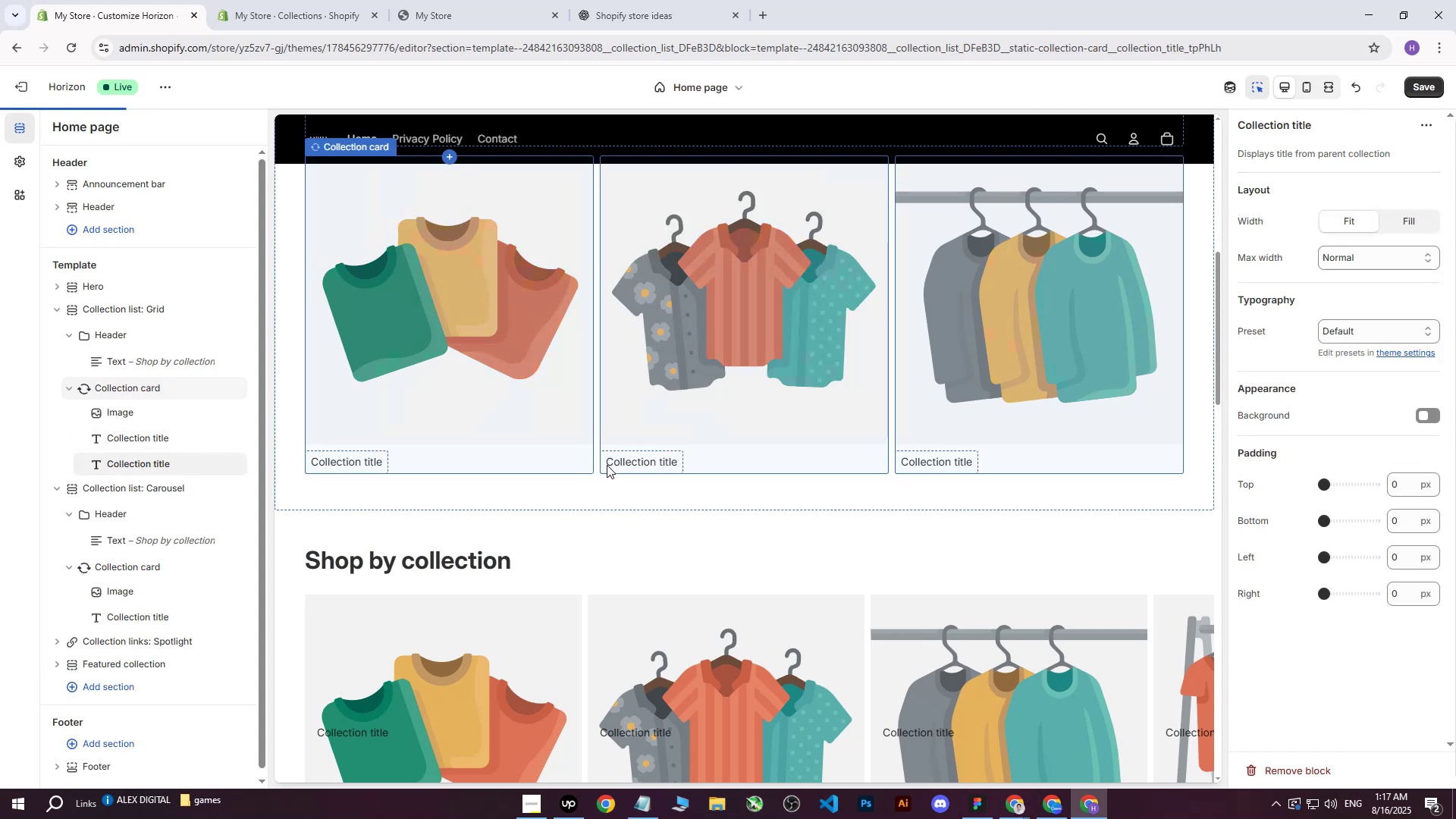 
double_click([610, 460])
 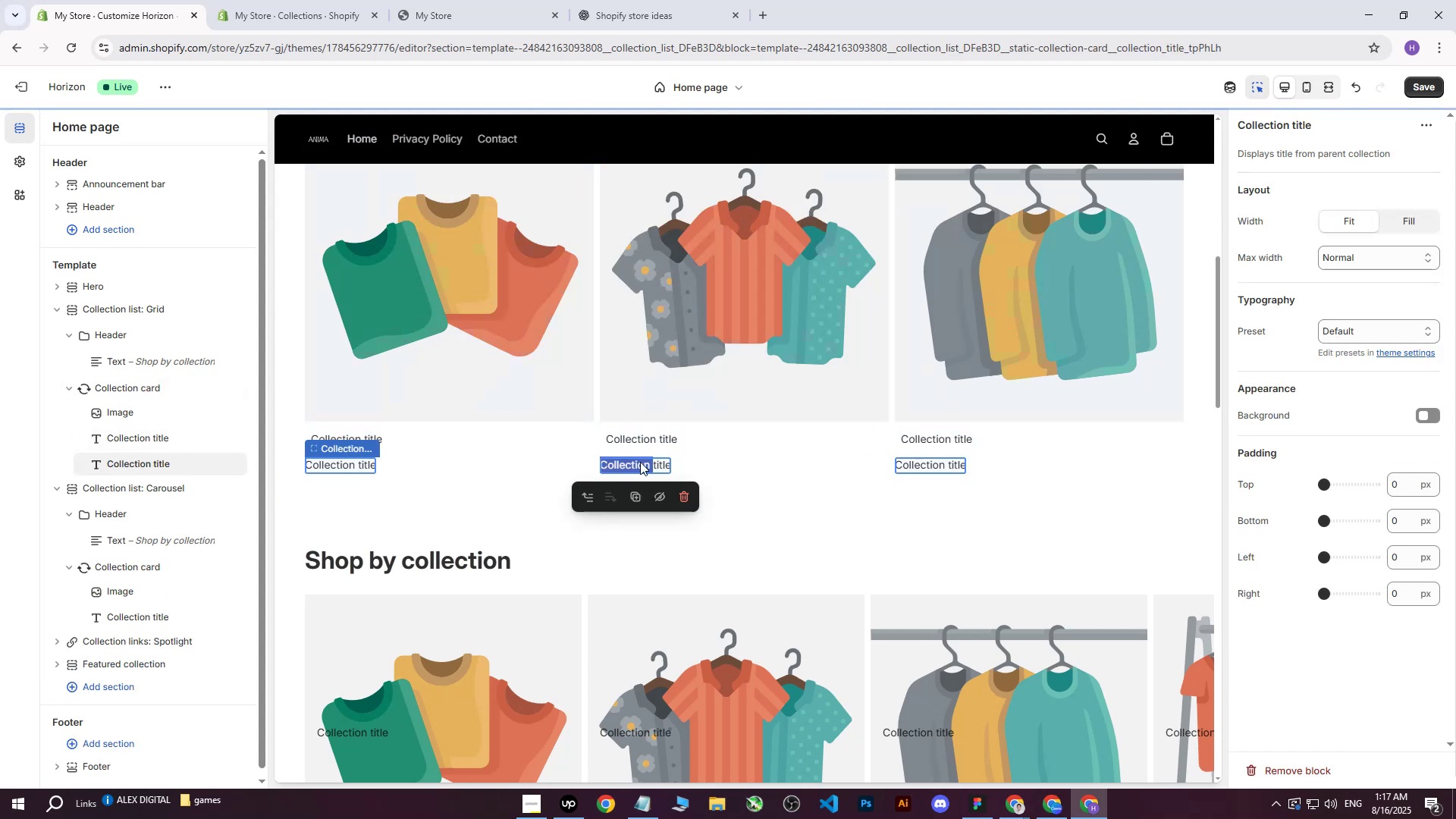 
left_click([672, 459])
 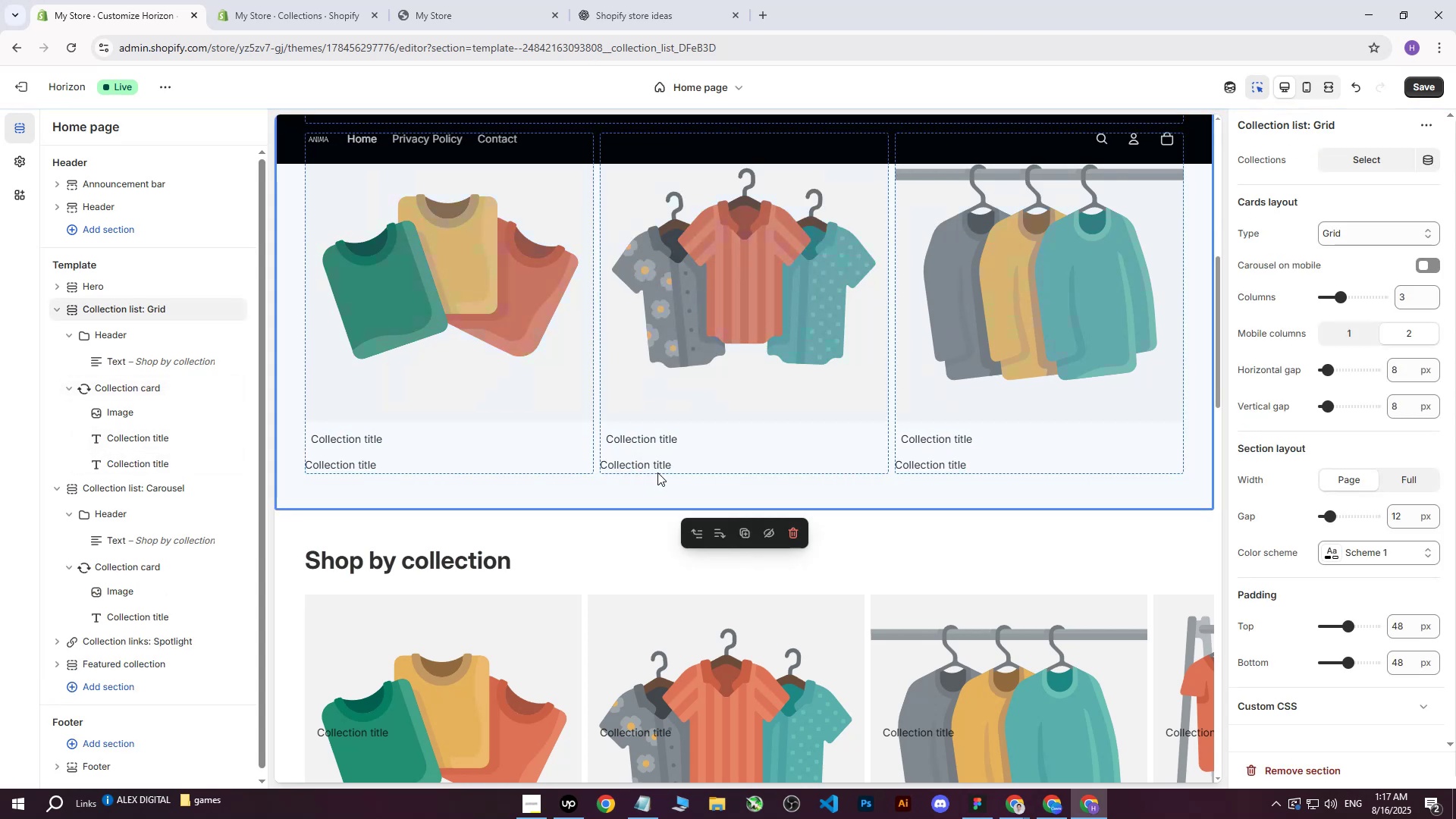 
double_click([631, 473])
 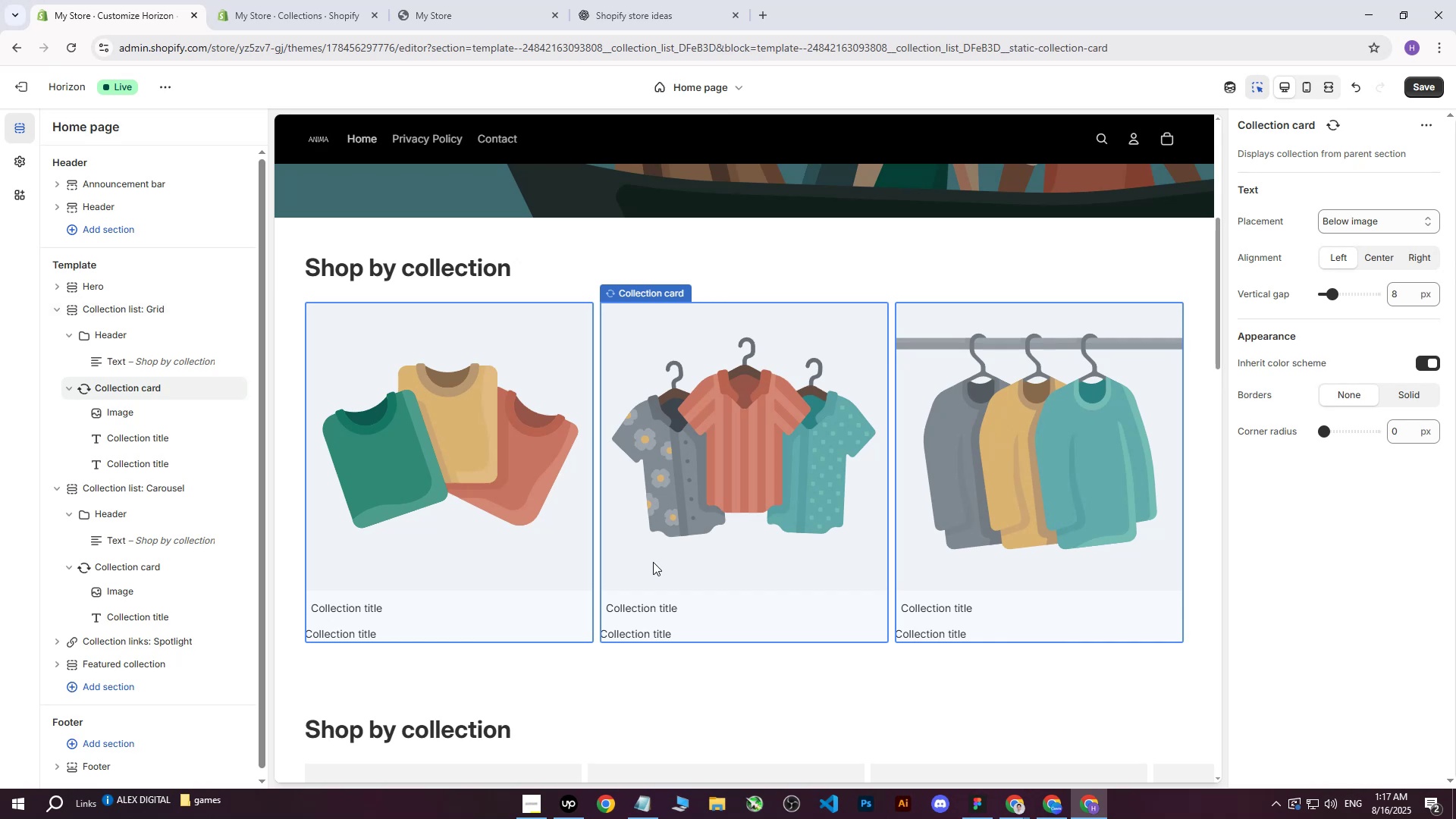 
triple_click([656, 565])
 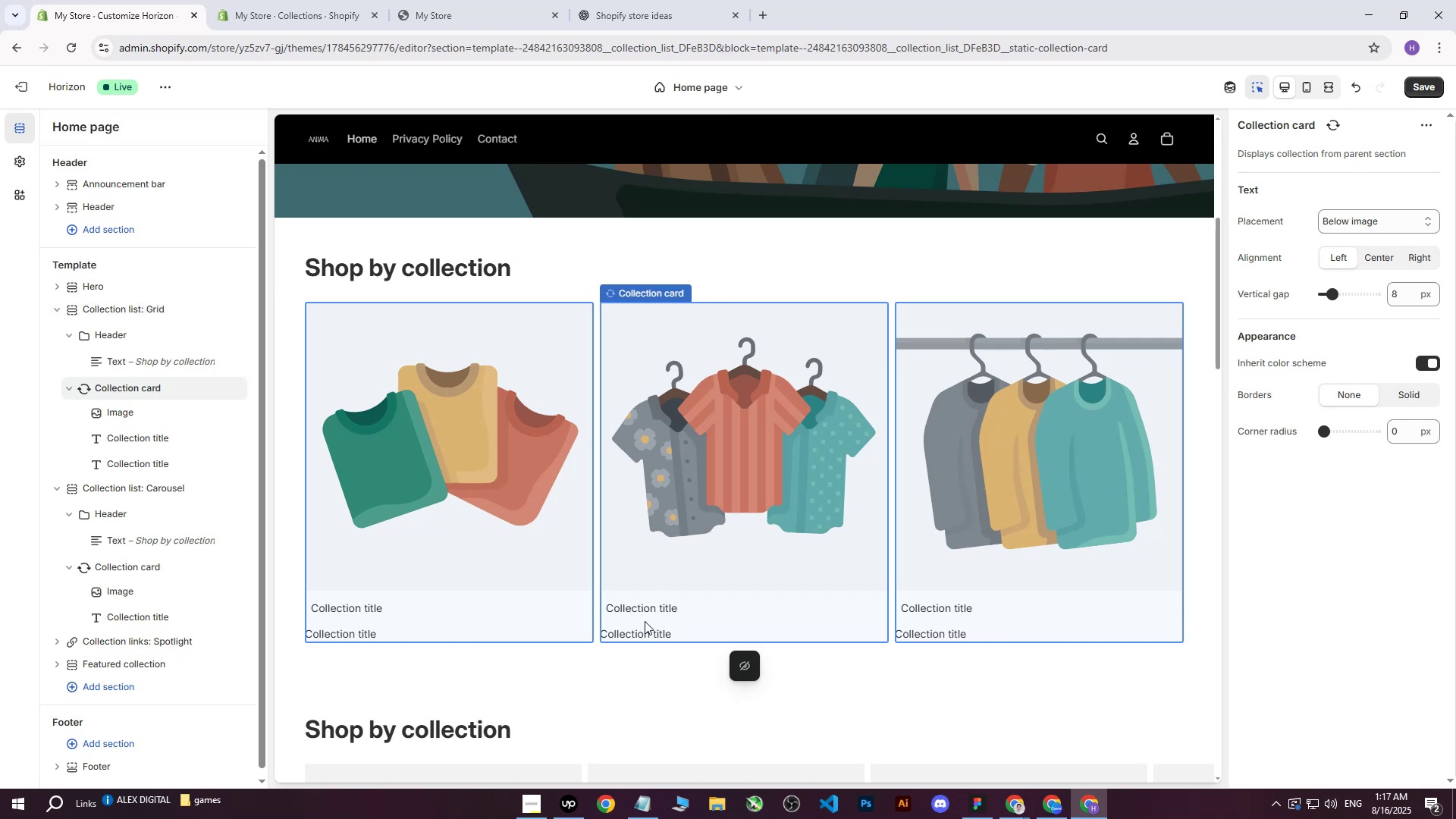 
triple_click([641, 612])
 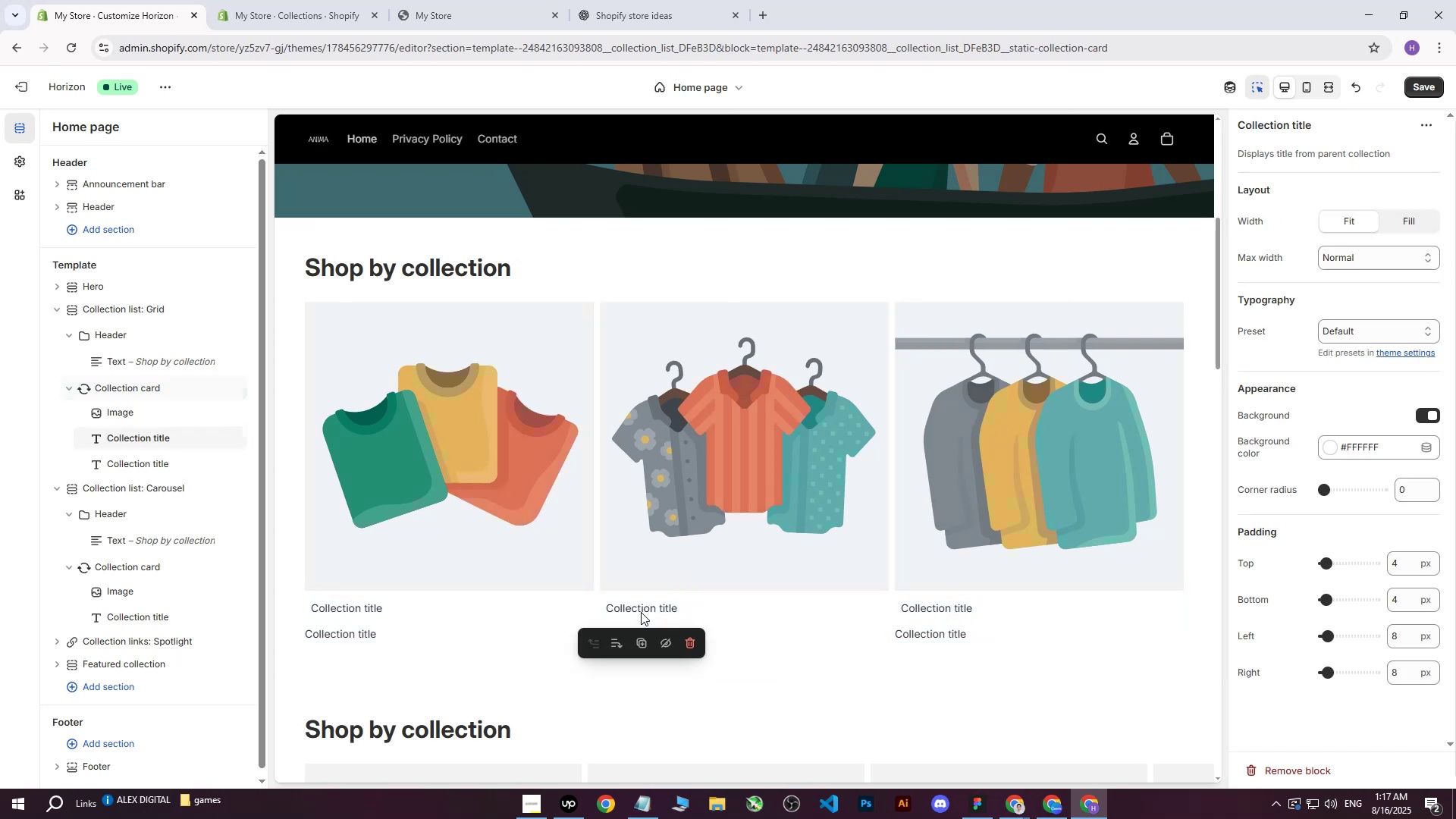 
triple_click([641, 612])
 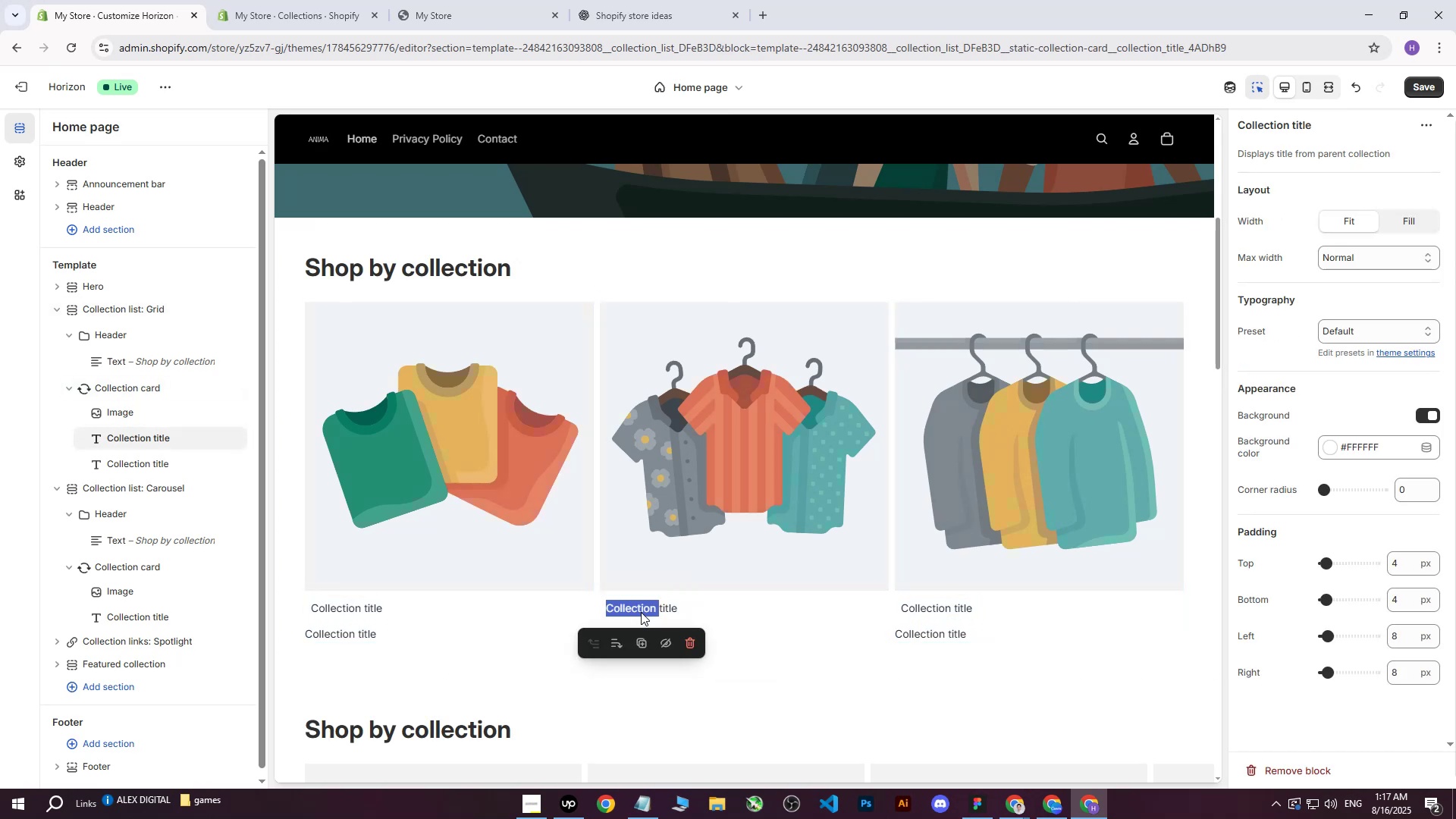 
triple_click([641, 612])
 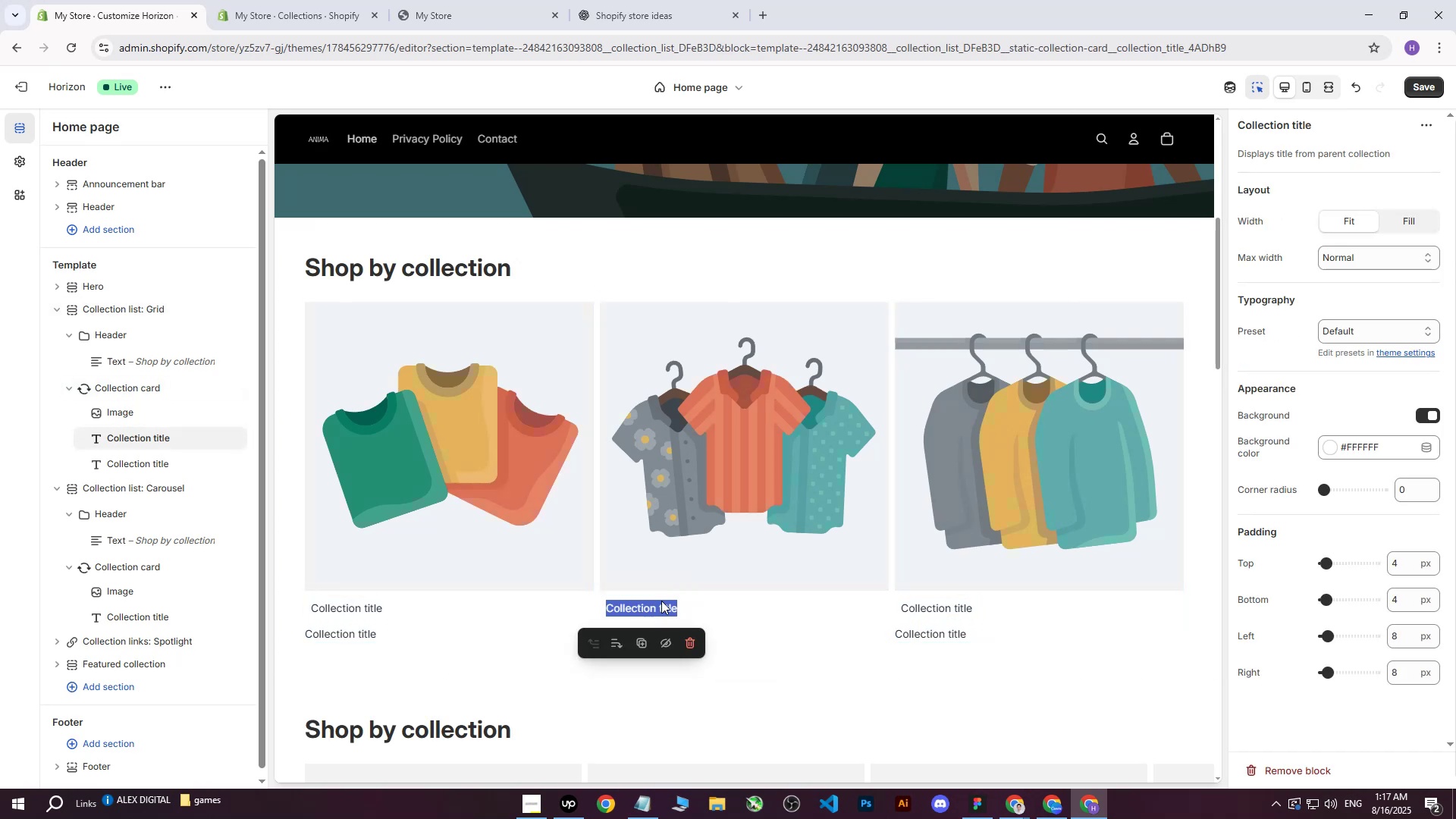 
triple_click([701, 580])
 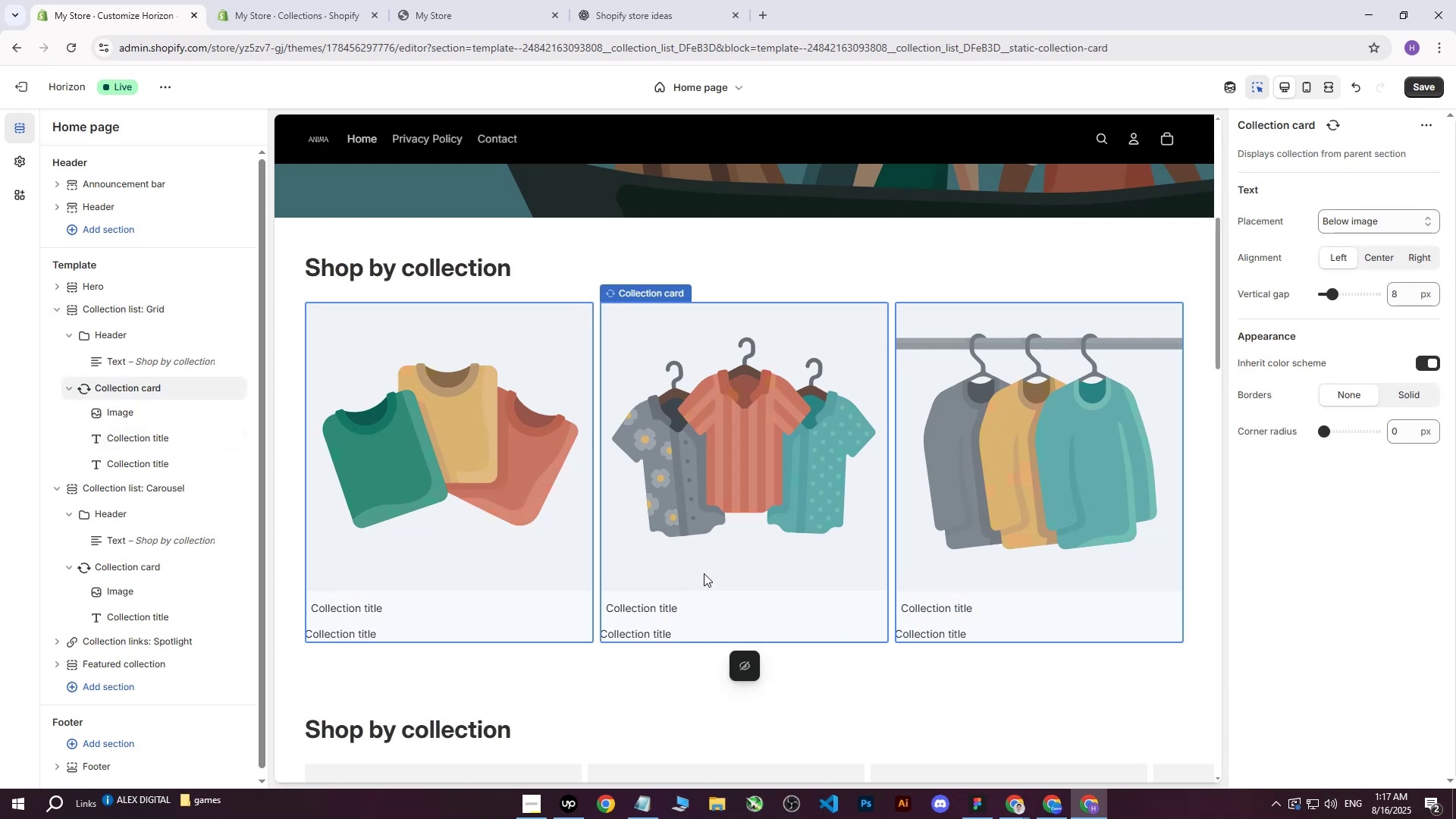 
left_click([706, 566])
 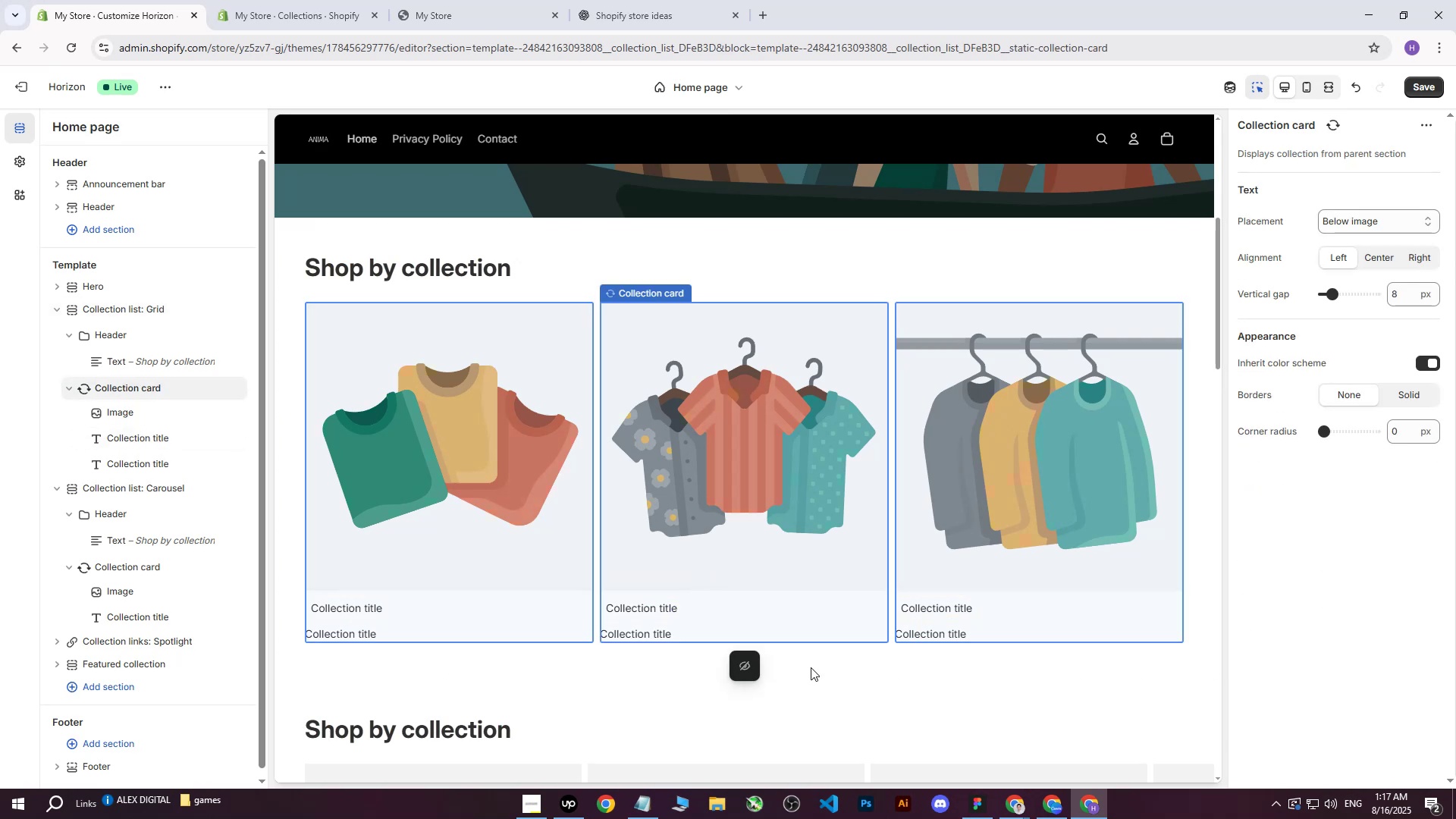 
triple_click([696, 687])
 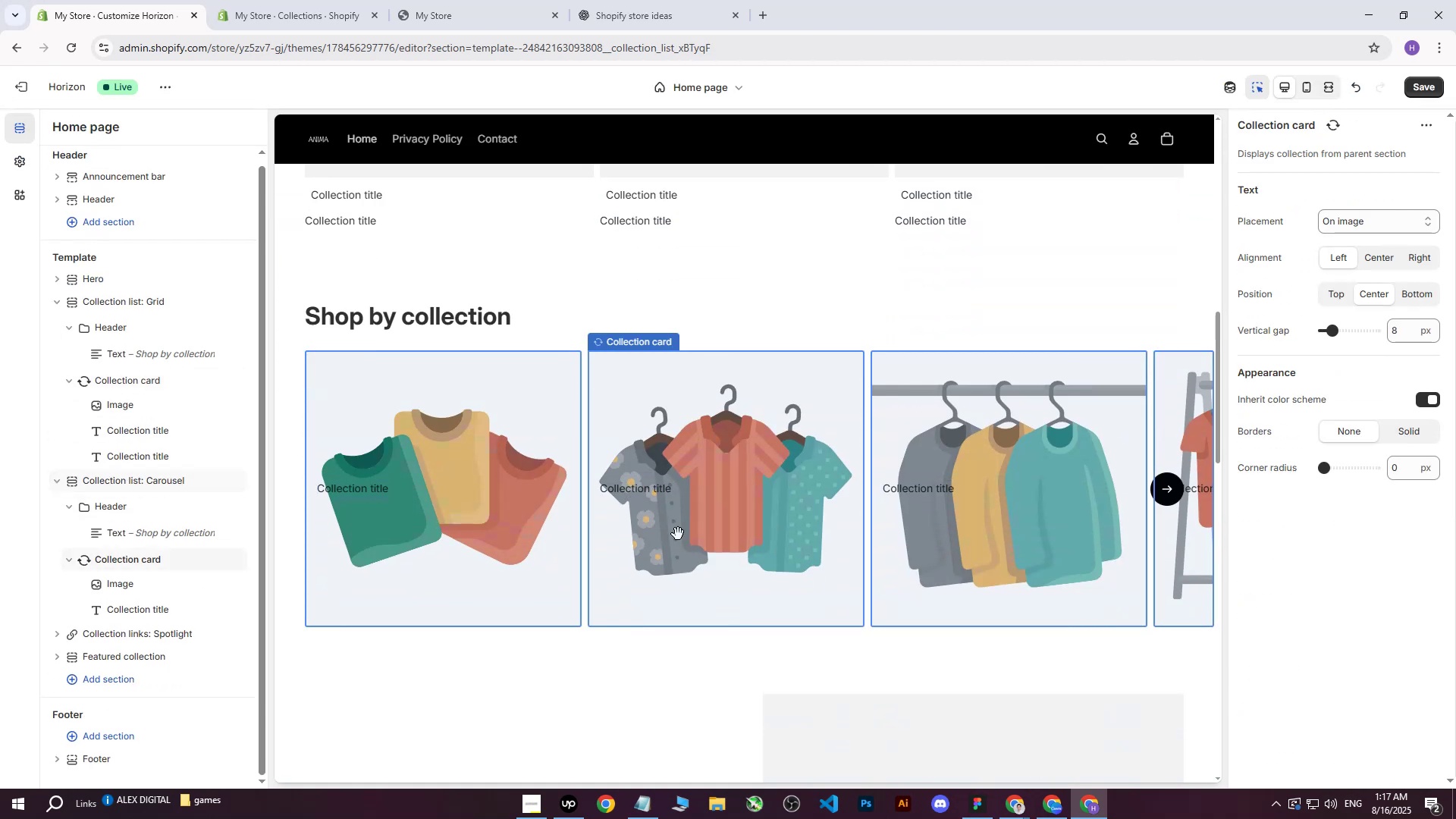 
double_click([643, 334])
 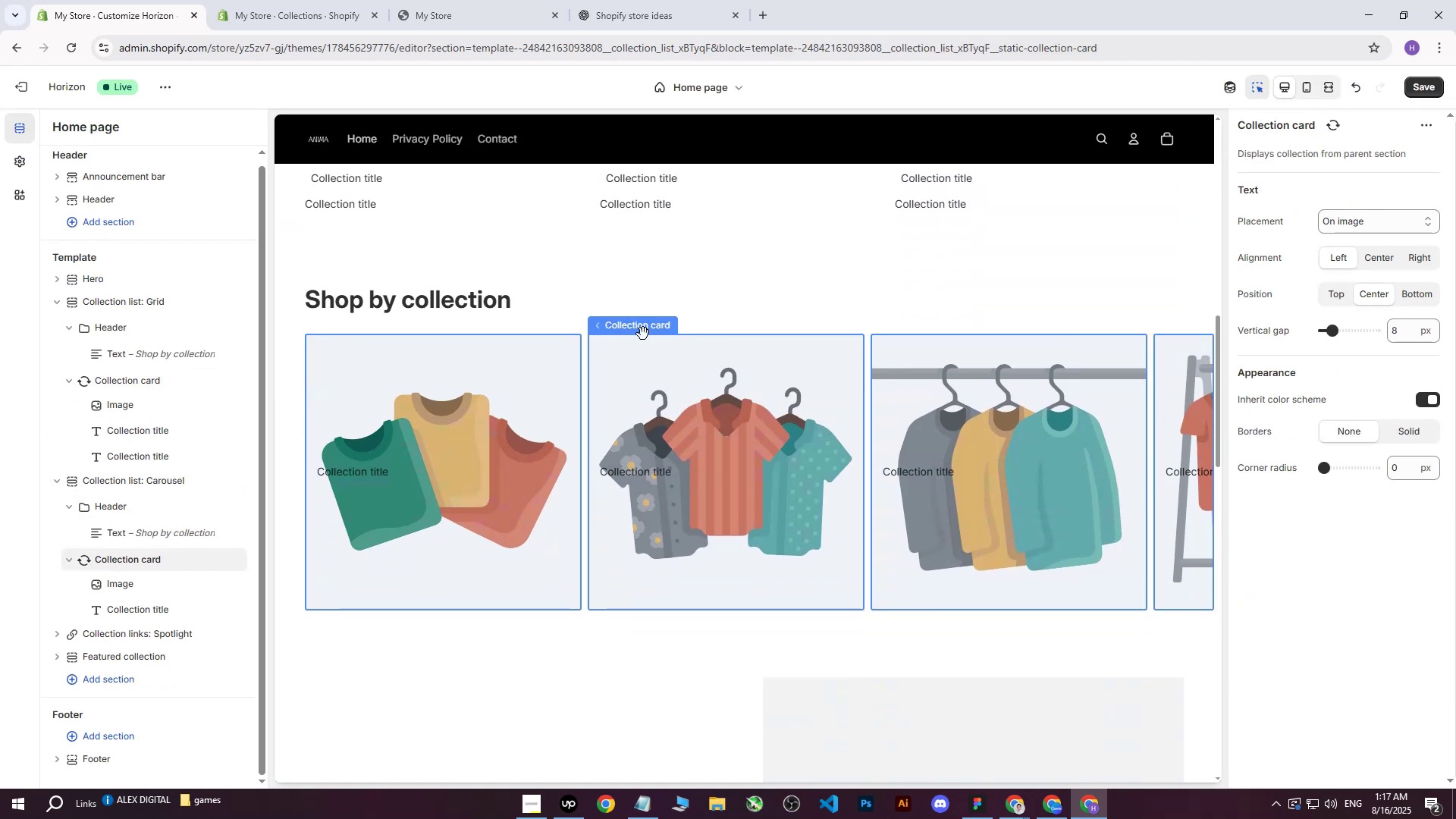 
scroll: coordinate [646, 354], scroll_direction: up, amount: 4.0
 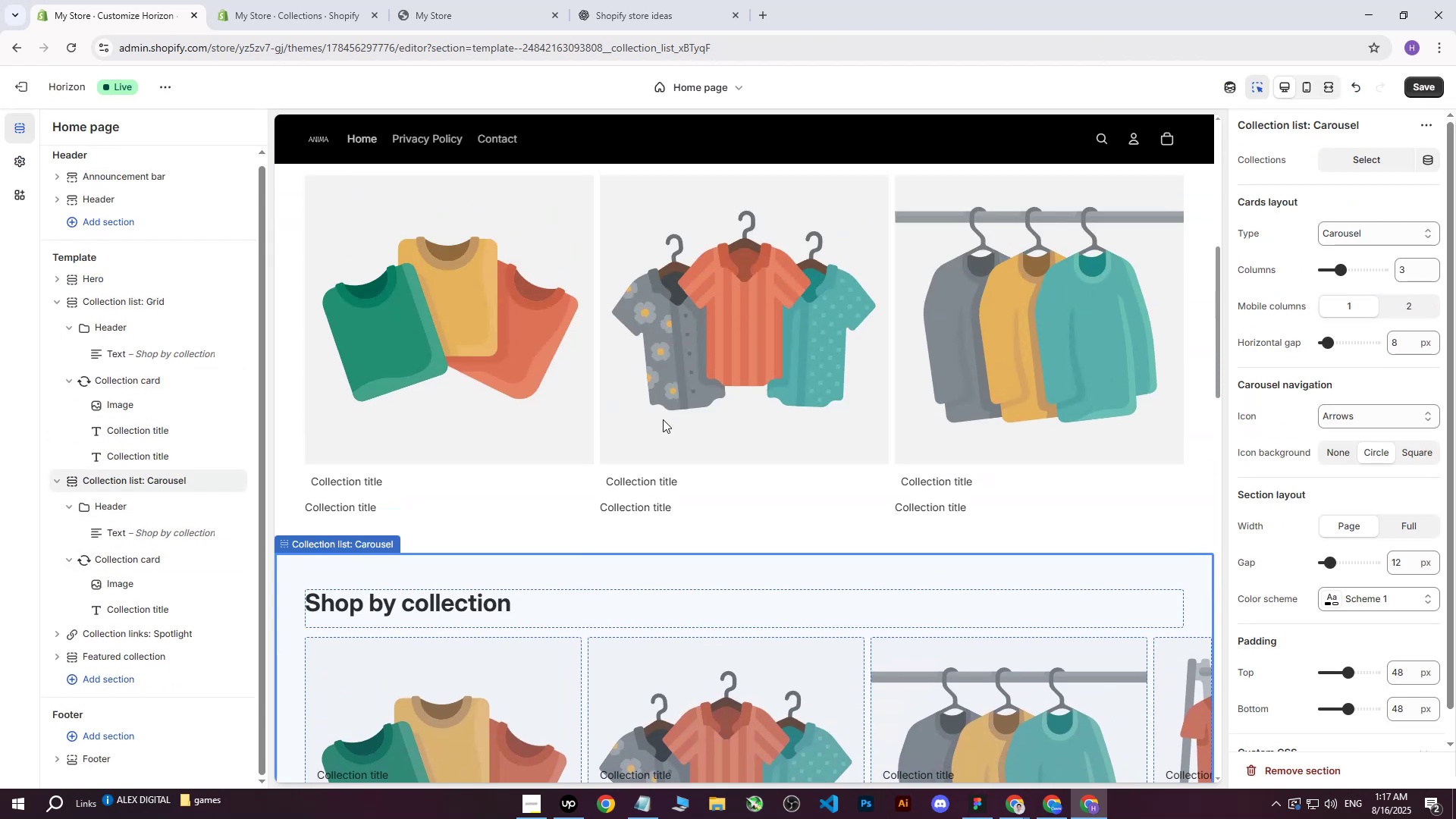 
left_click([666, 425])
 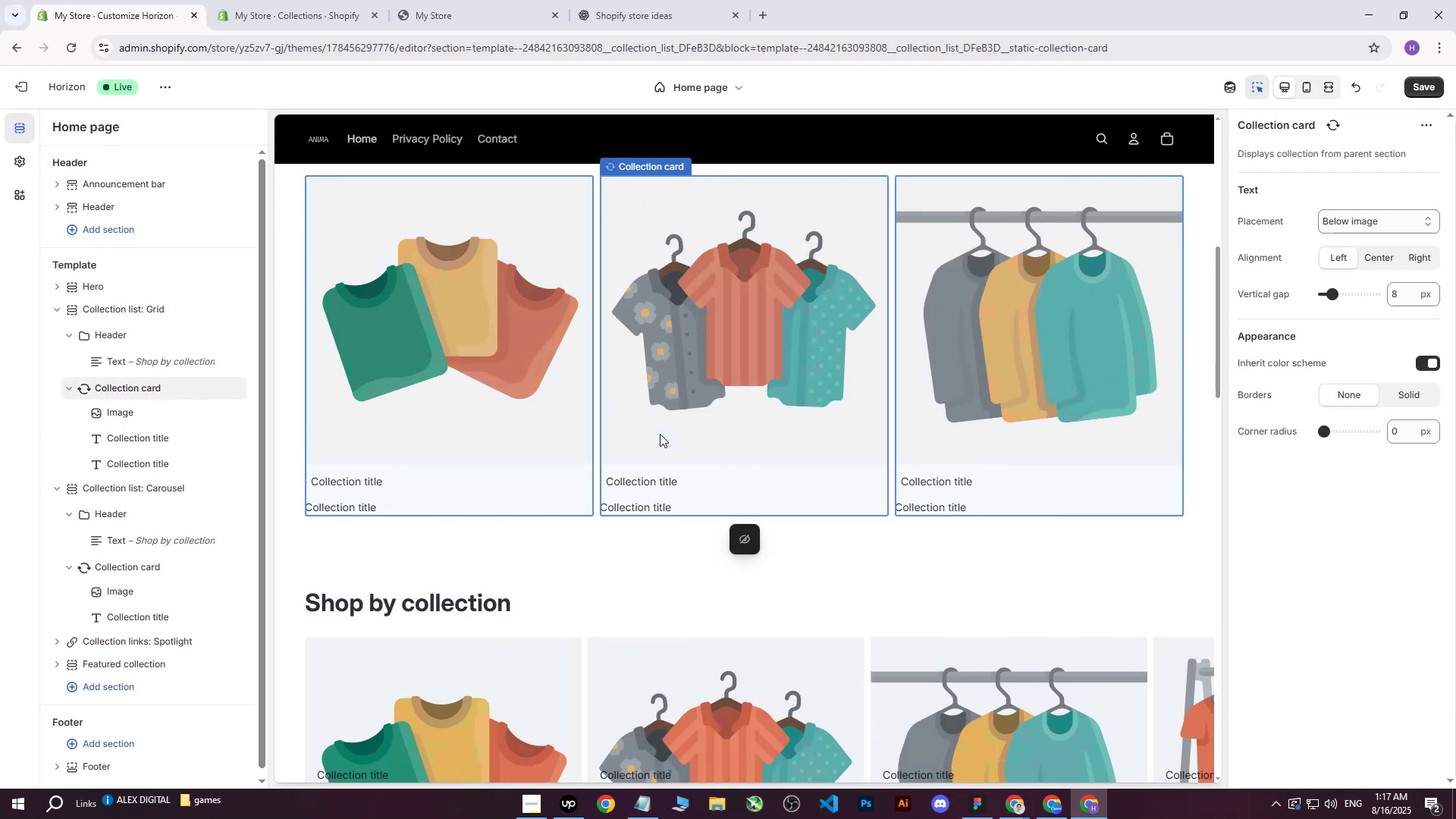 
left_click_drag(start_coordinate=[651, 428], to_coordinate=[849, 475])
 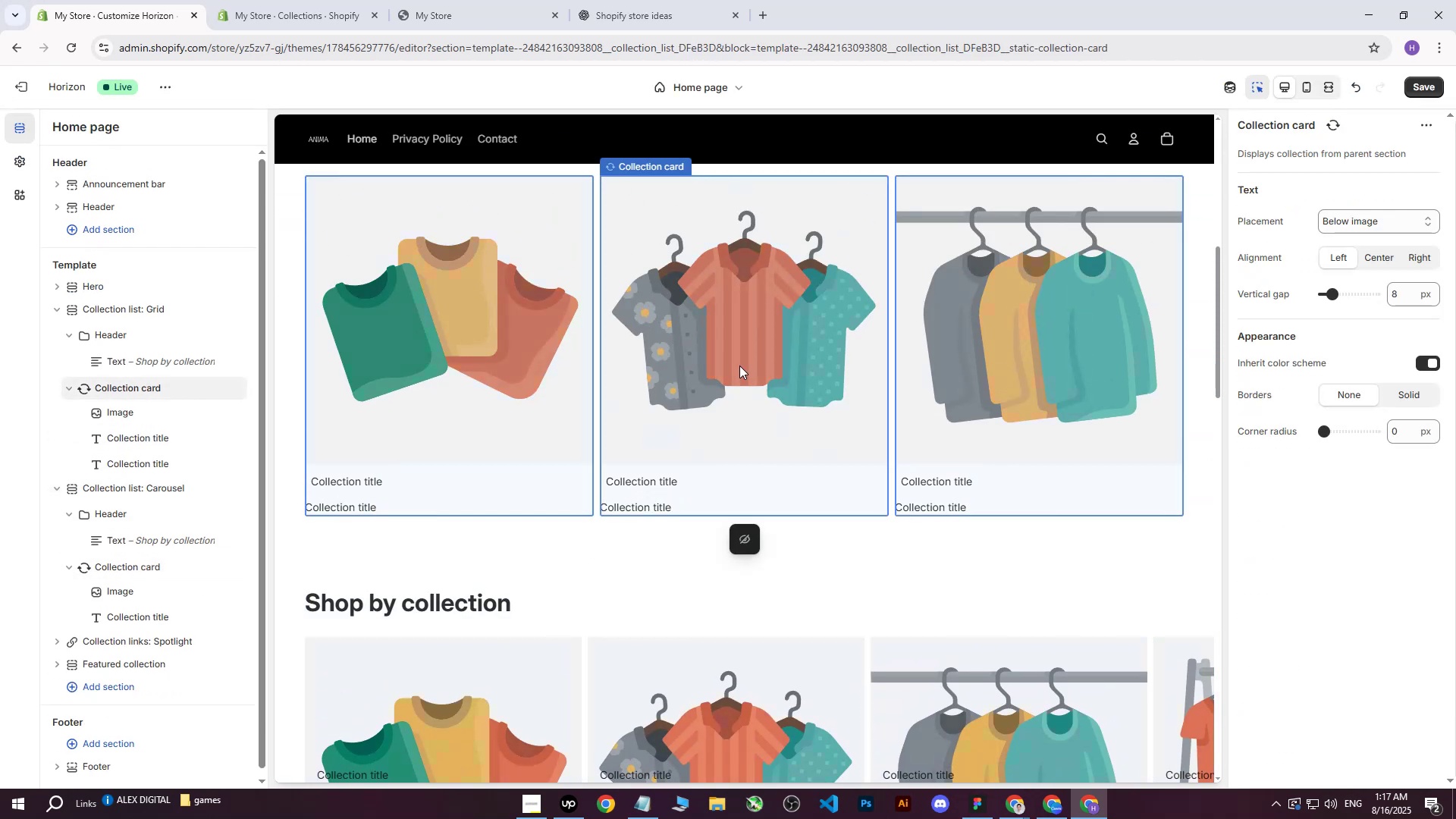 
double_click([739, 366])
 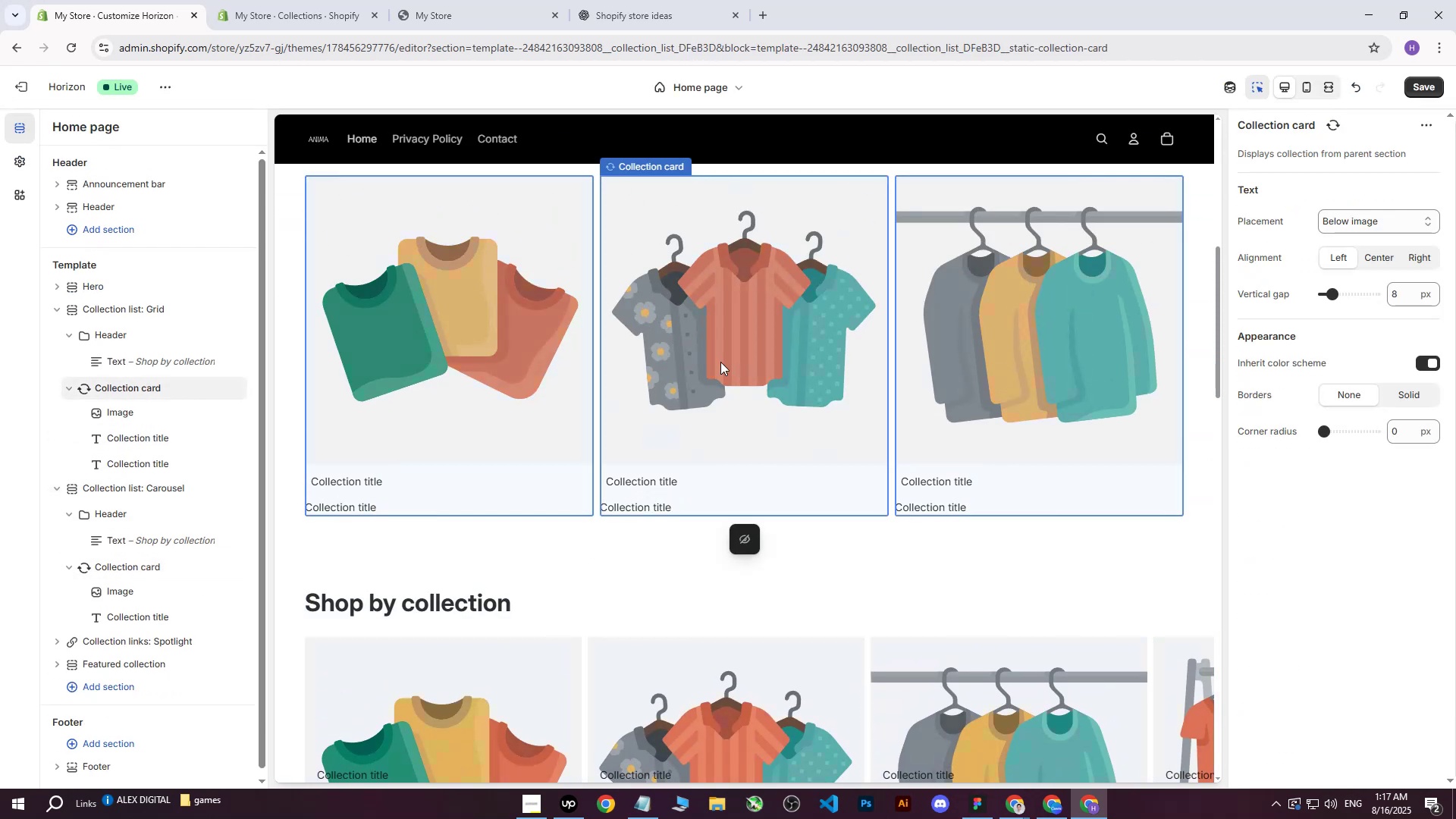 
left_click_drag(start_coordinate=[513, 339], to_coordinate=[504, 339])
 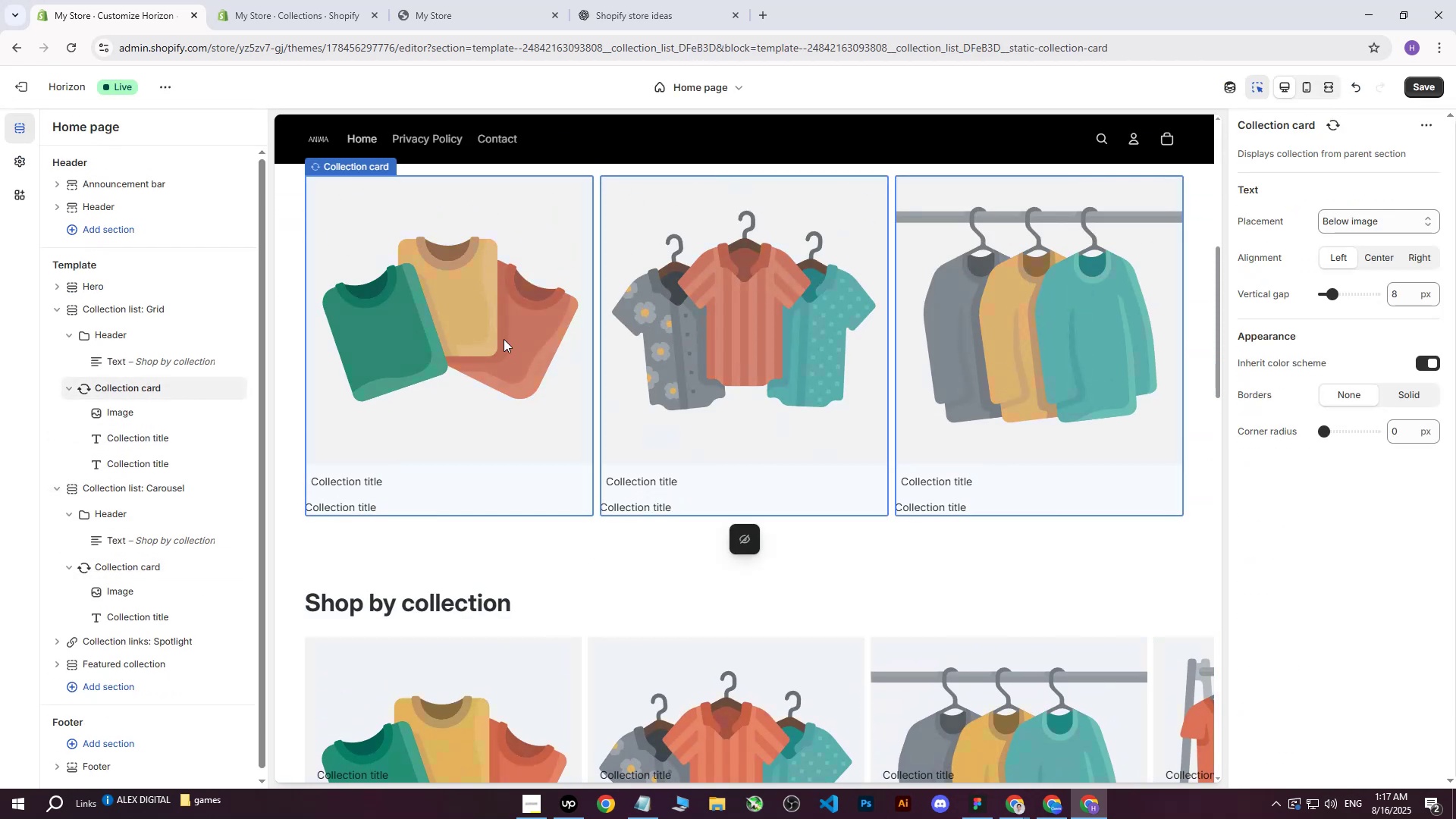 
triple_click([504, 339])
 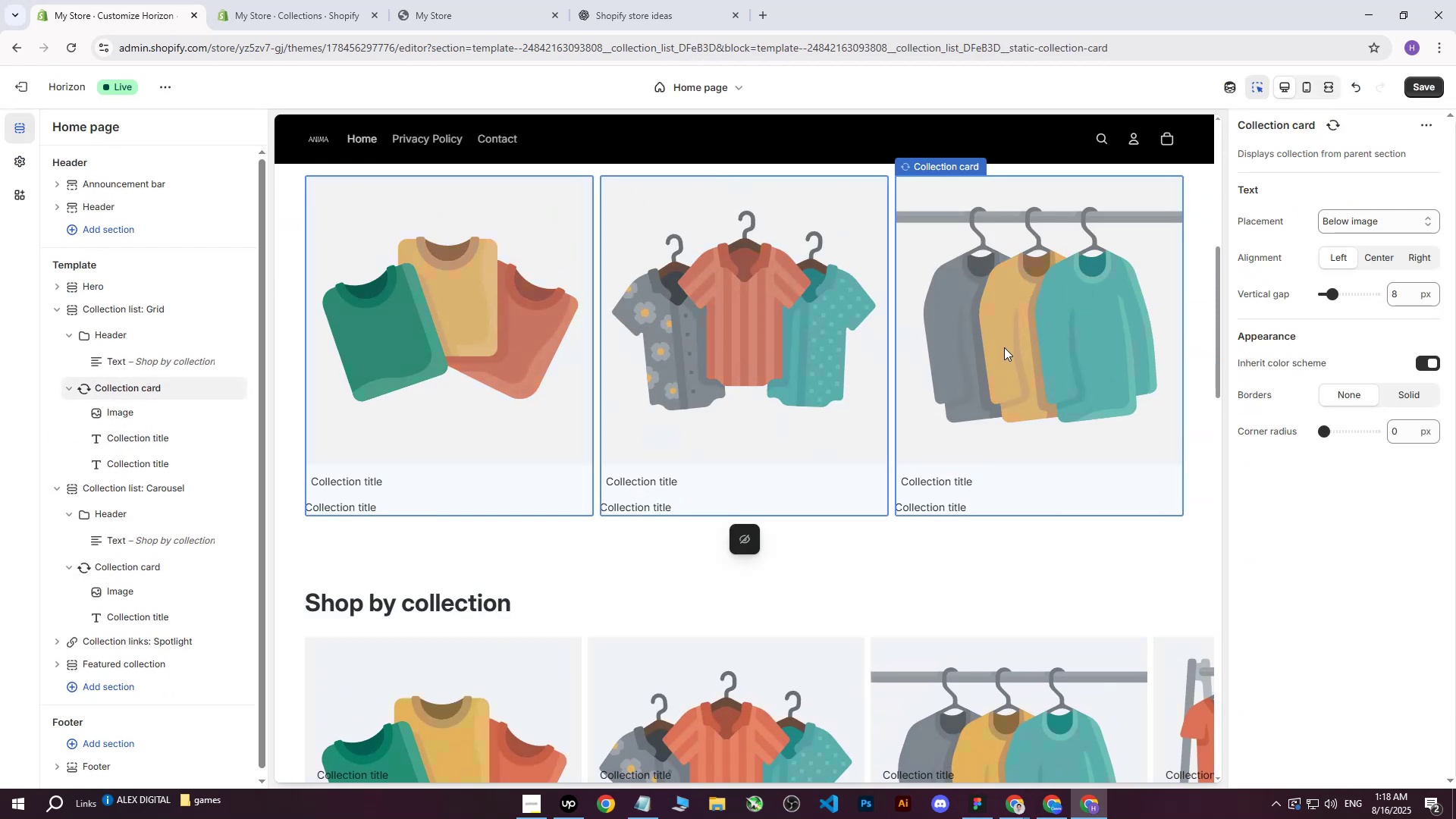 
double_click([438, 390])
 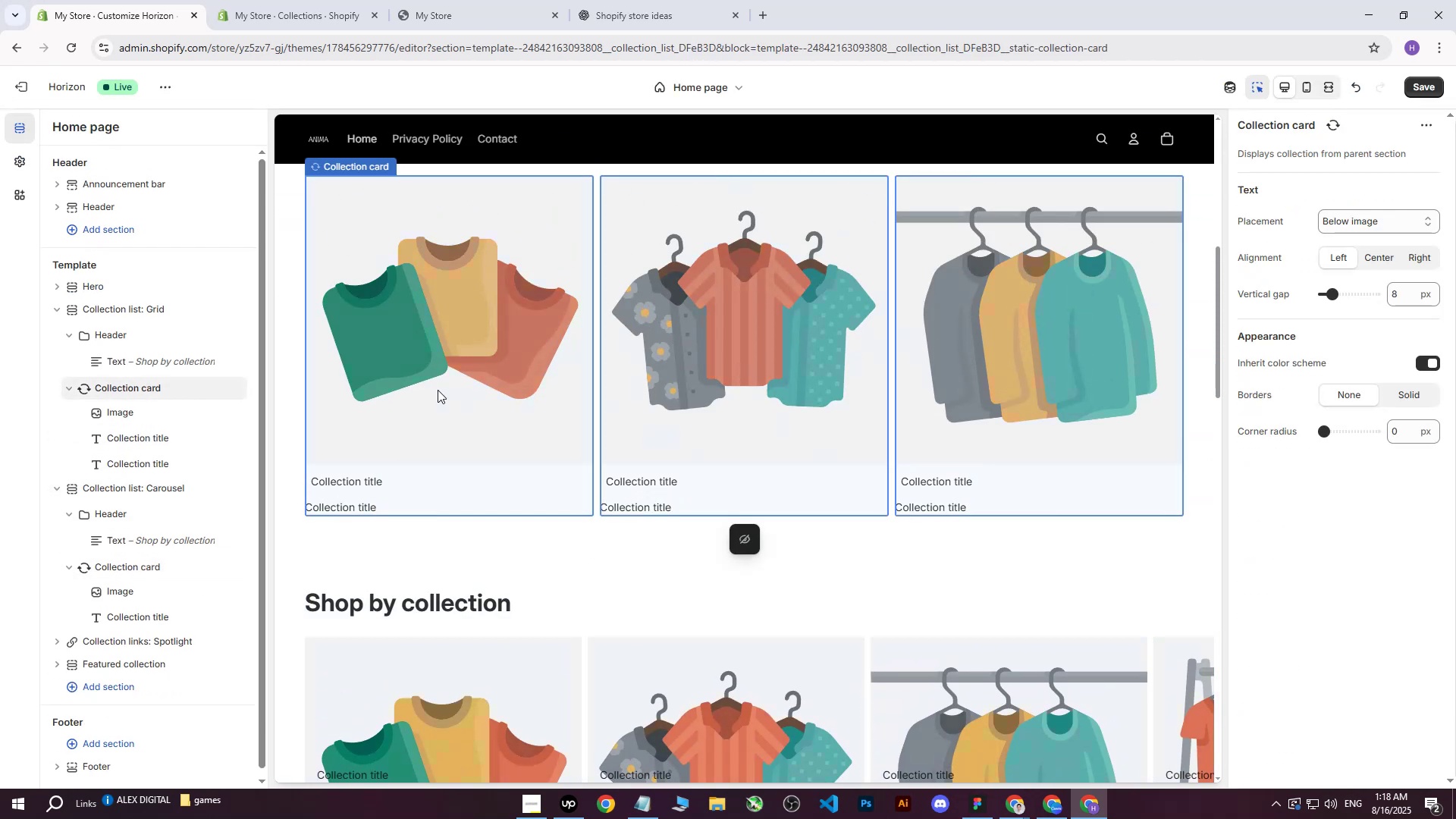 
right_click([438, 390])
 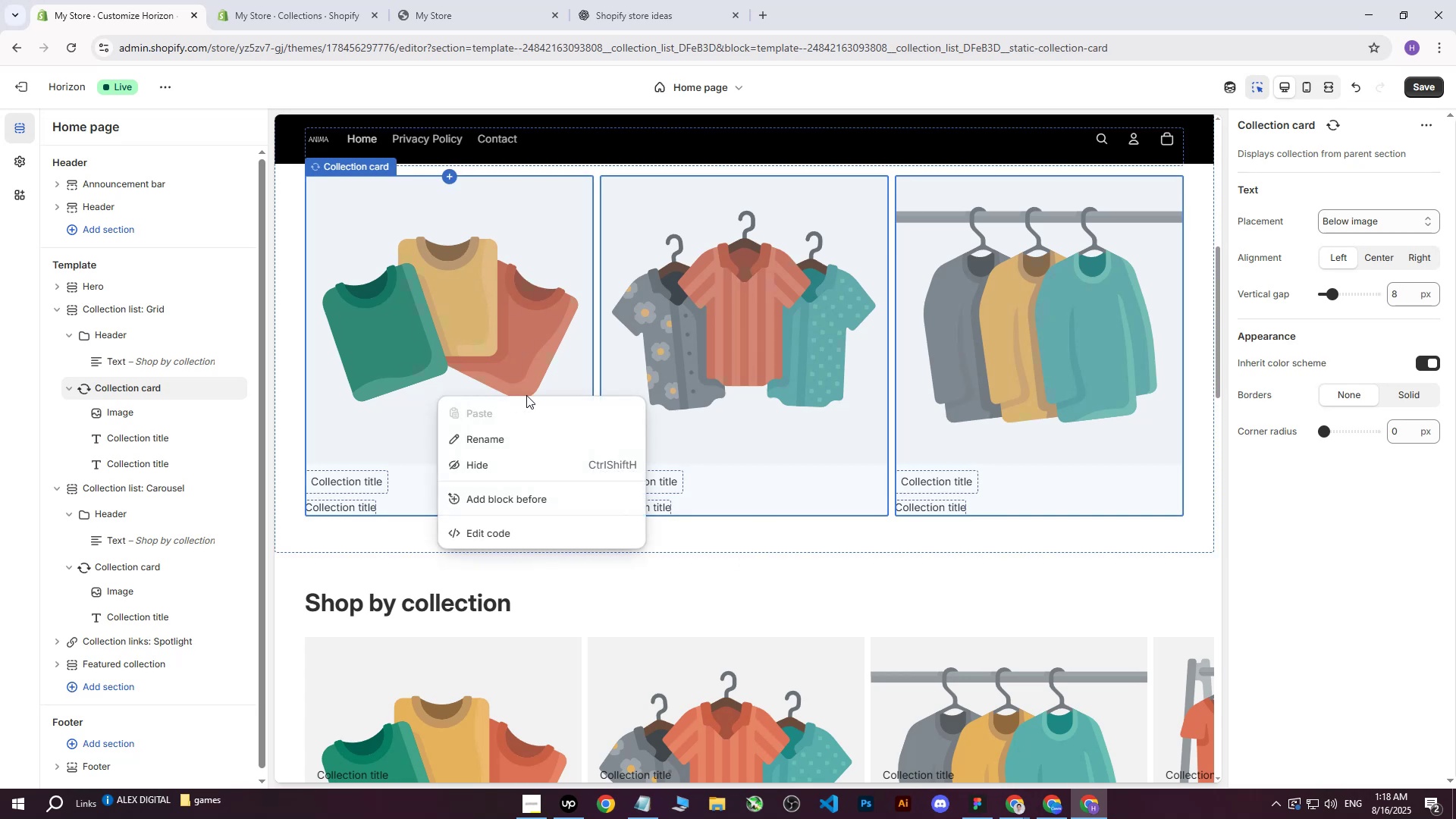 
left_click([544, 506])
 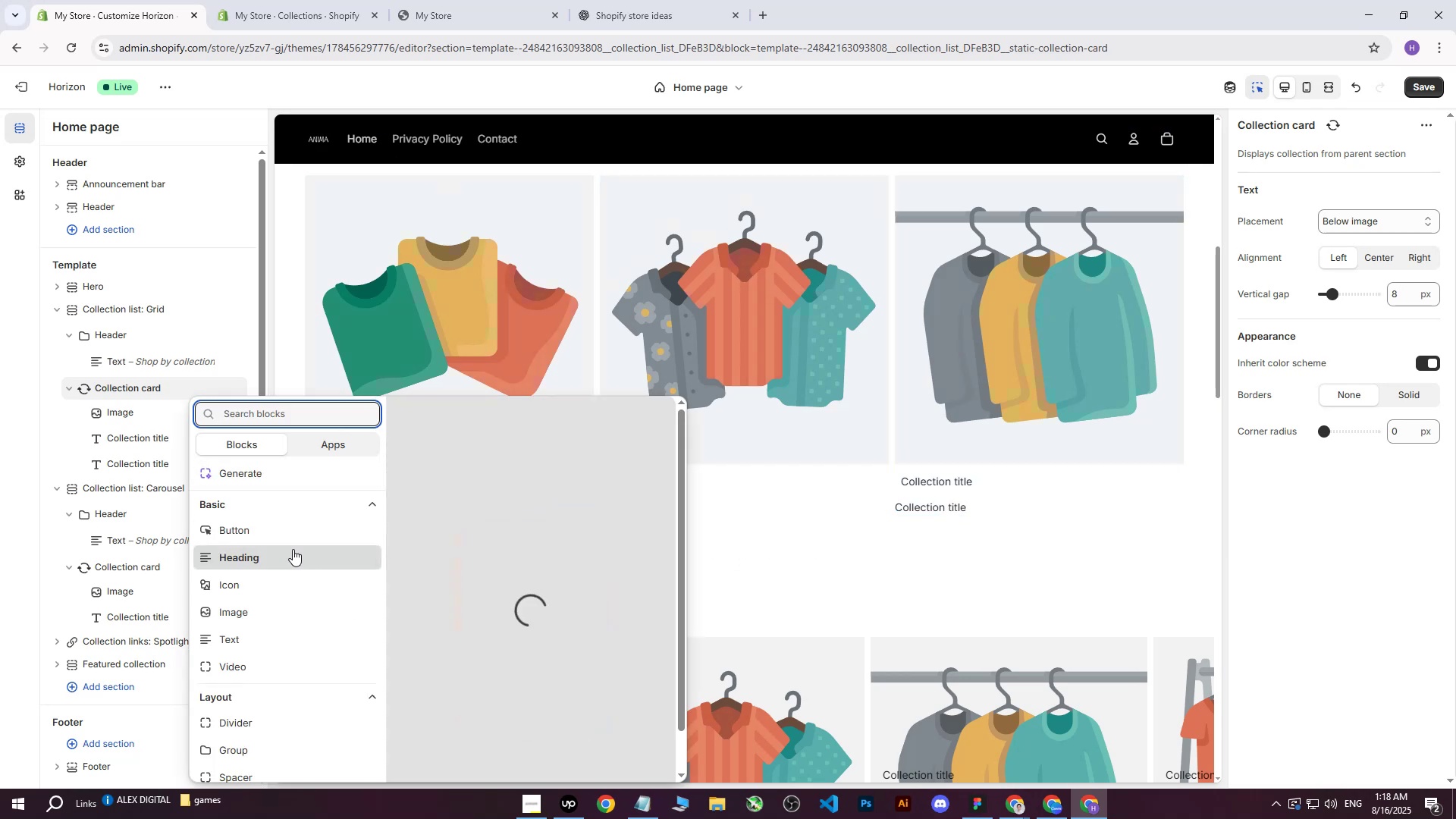 
scroll: coordinate [282, 539], scroll_direction: down, amount: 1.0
 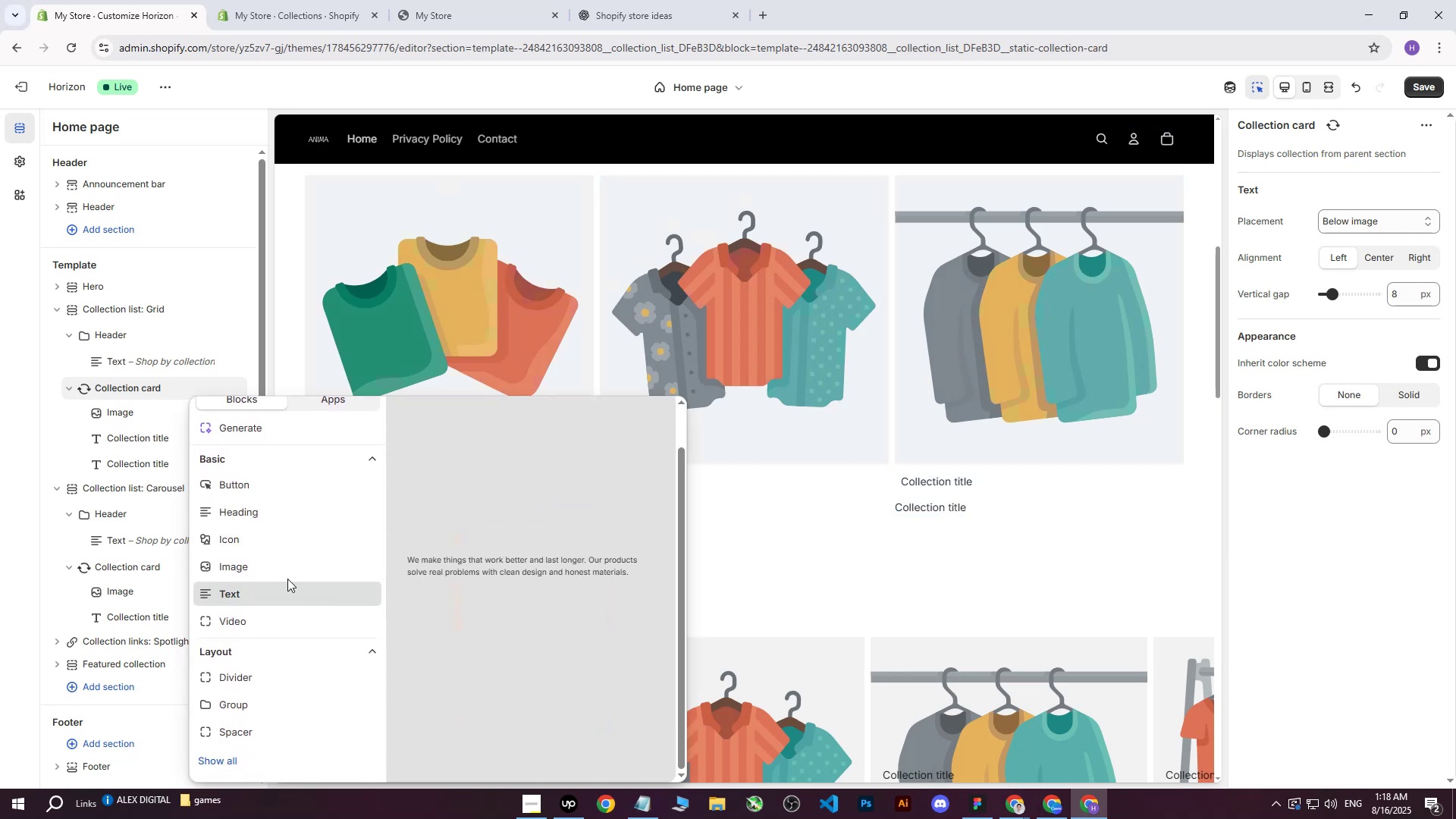 
left_click([281, 570])
 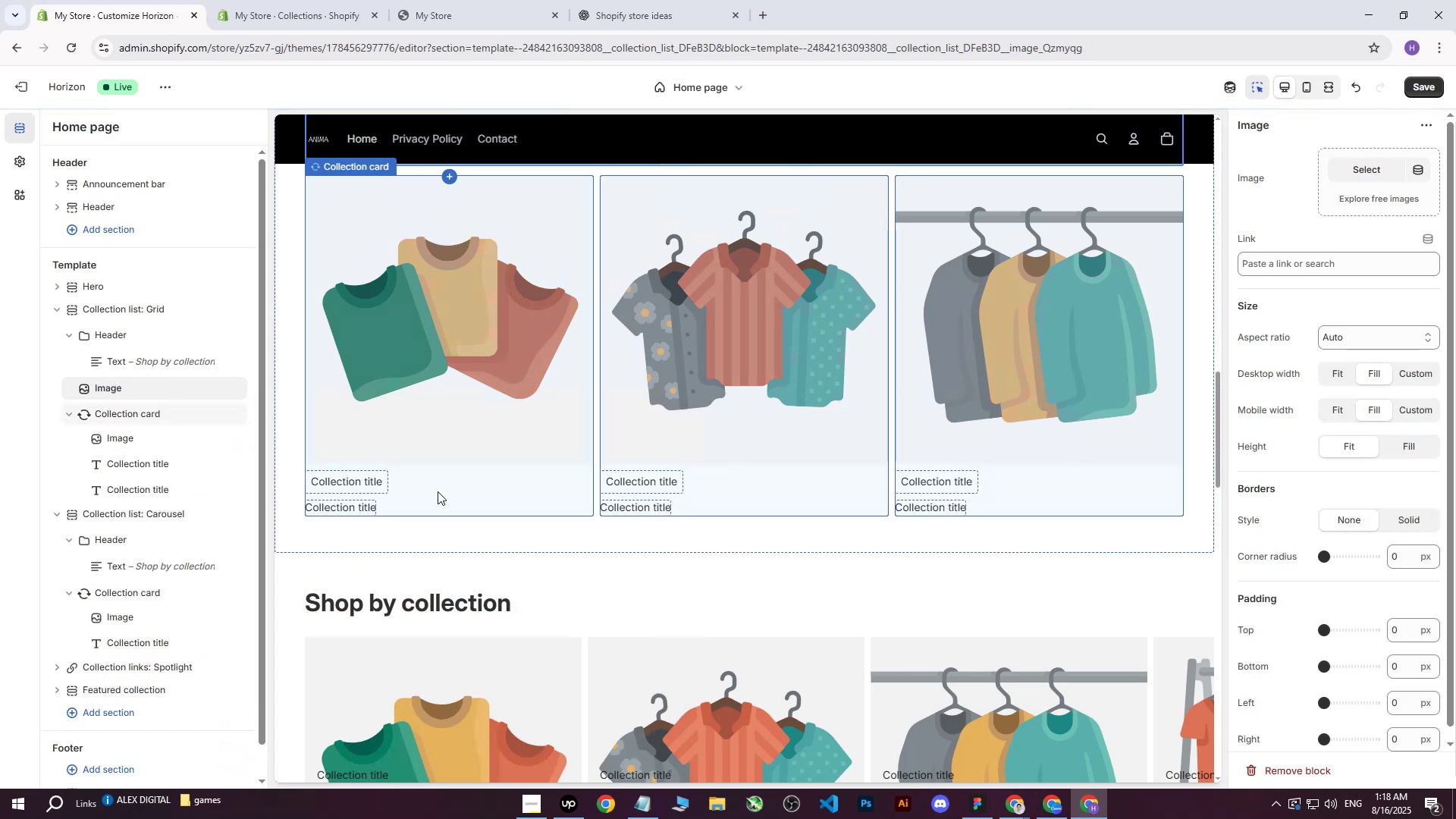 
scroll: coordinate [708, 526], scroll_direction: up, amount: 11.0
 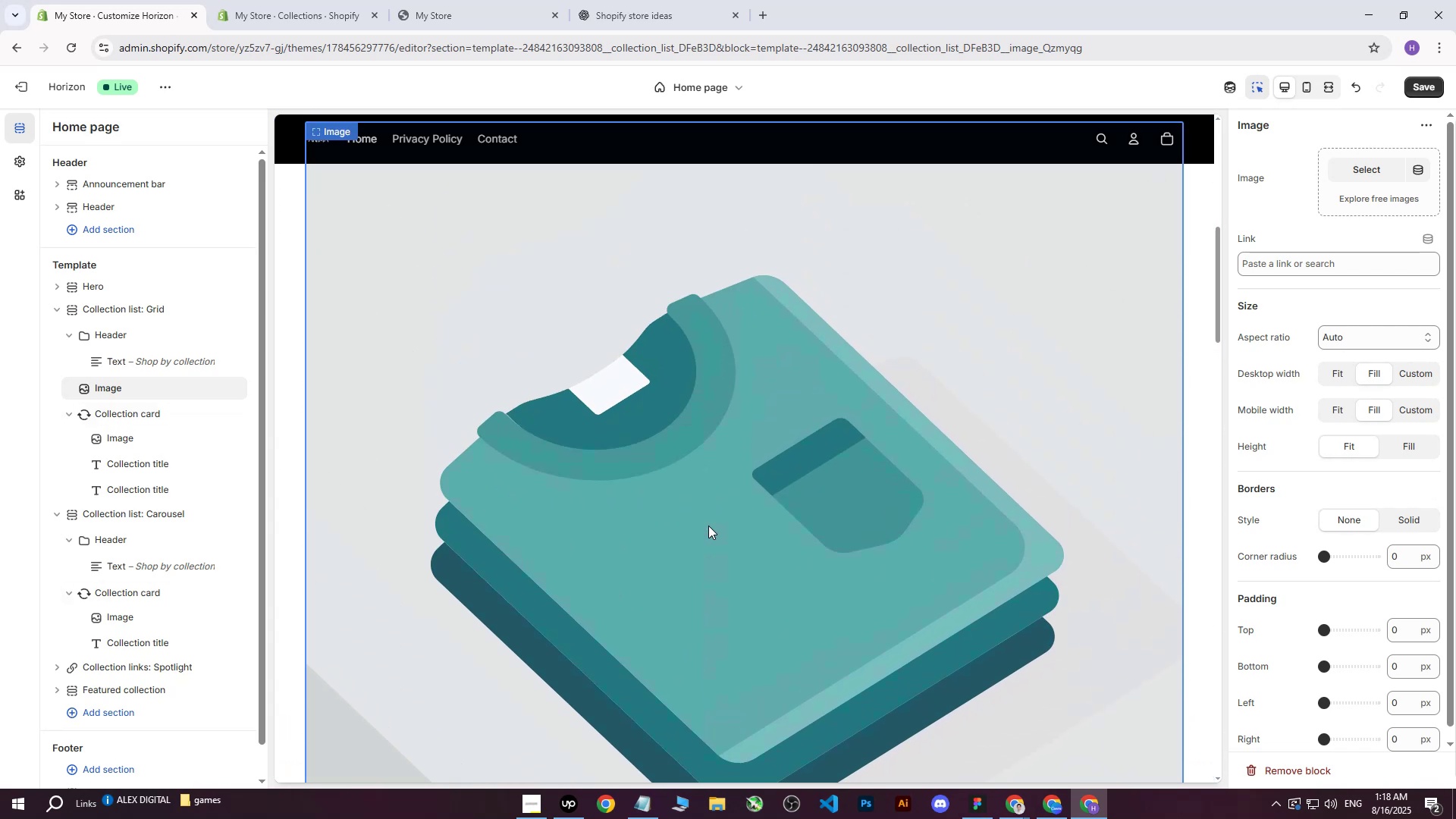 
left_click([708, 526])
 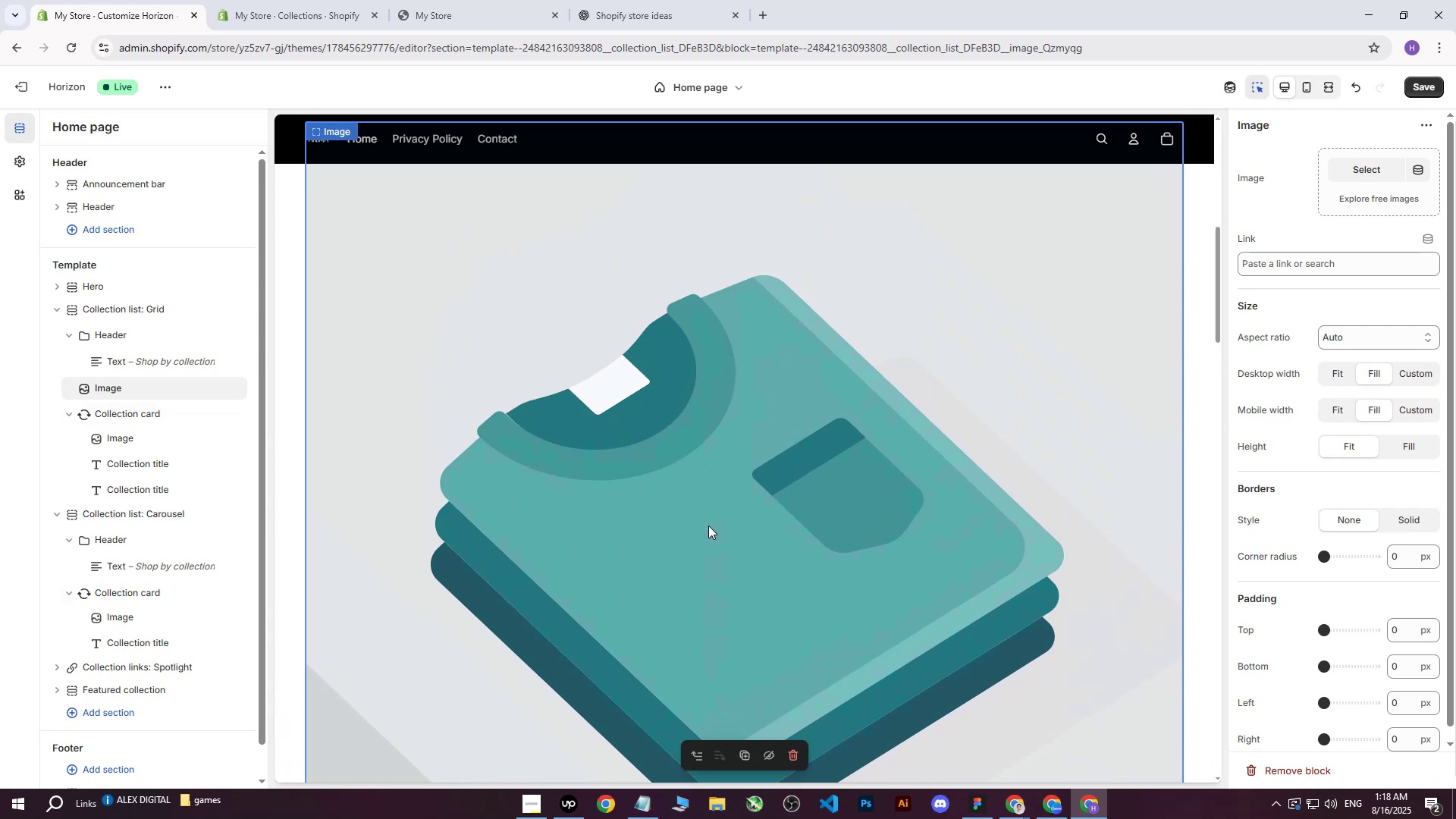 
double_click([708, 526])
 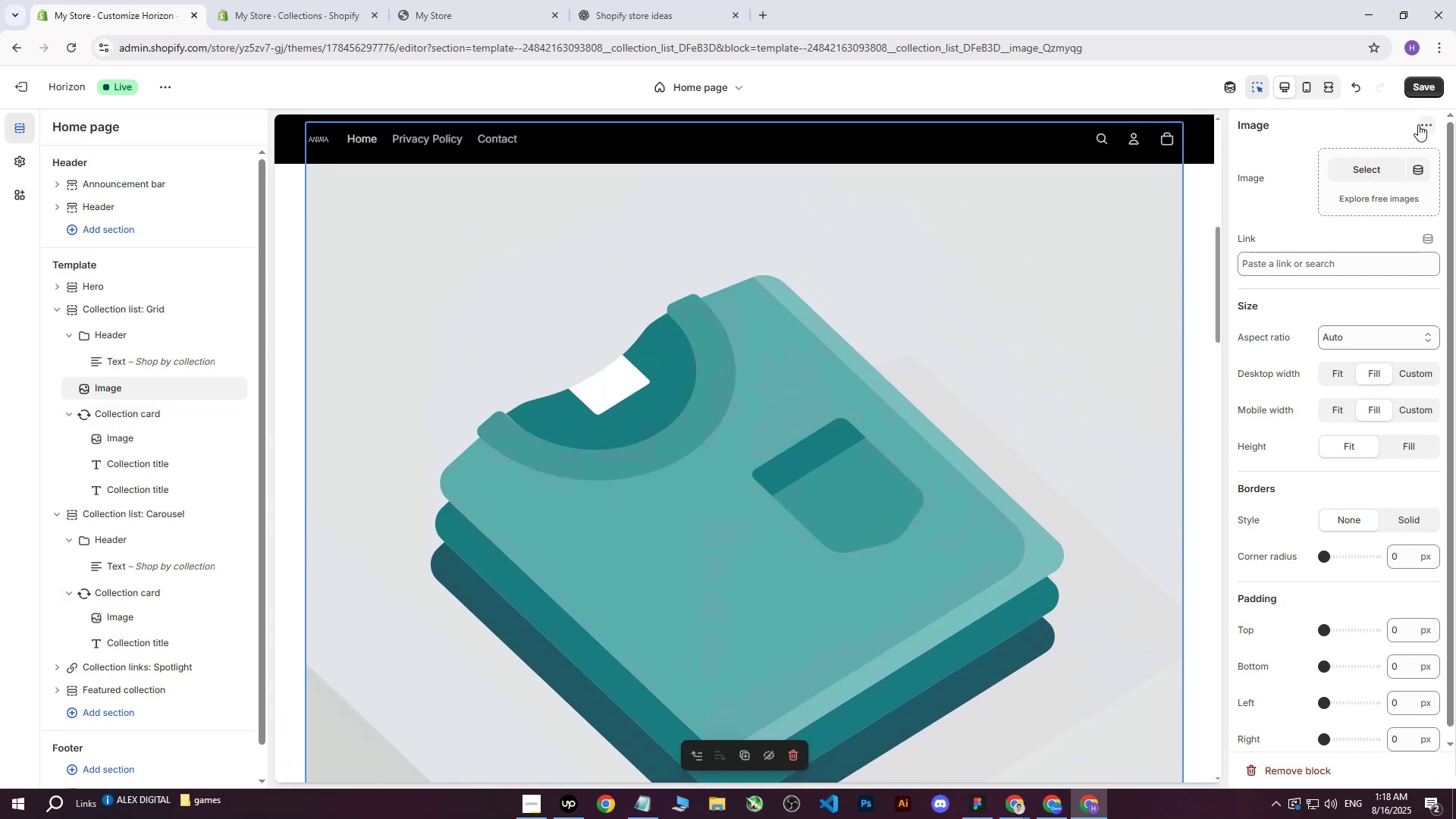 
left_click([1380, 164])
 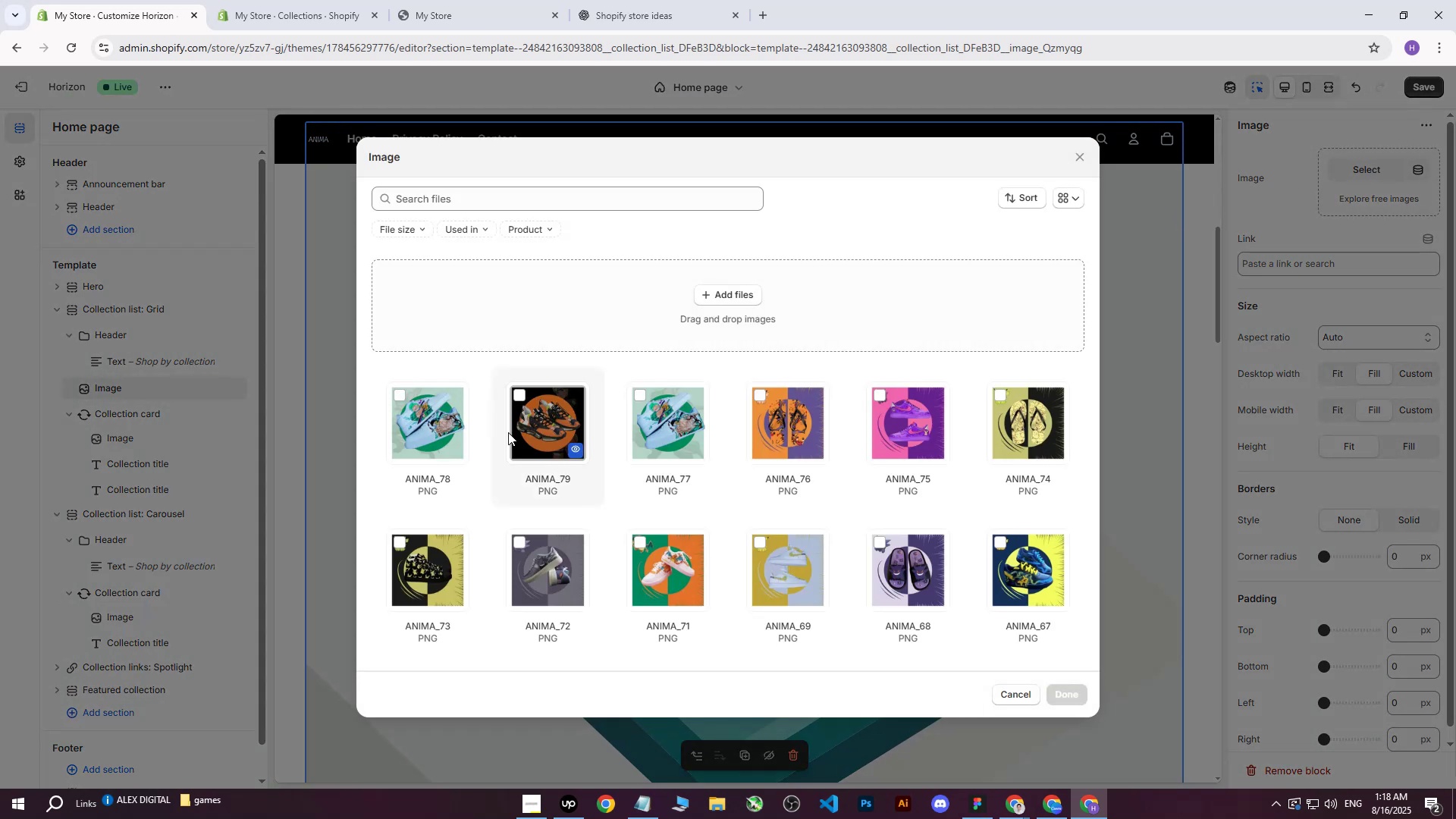 
left_click([401, 450])
 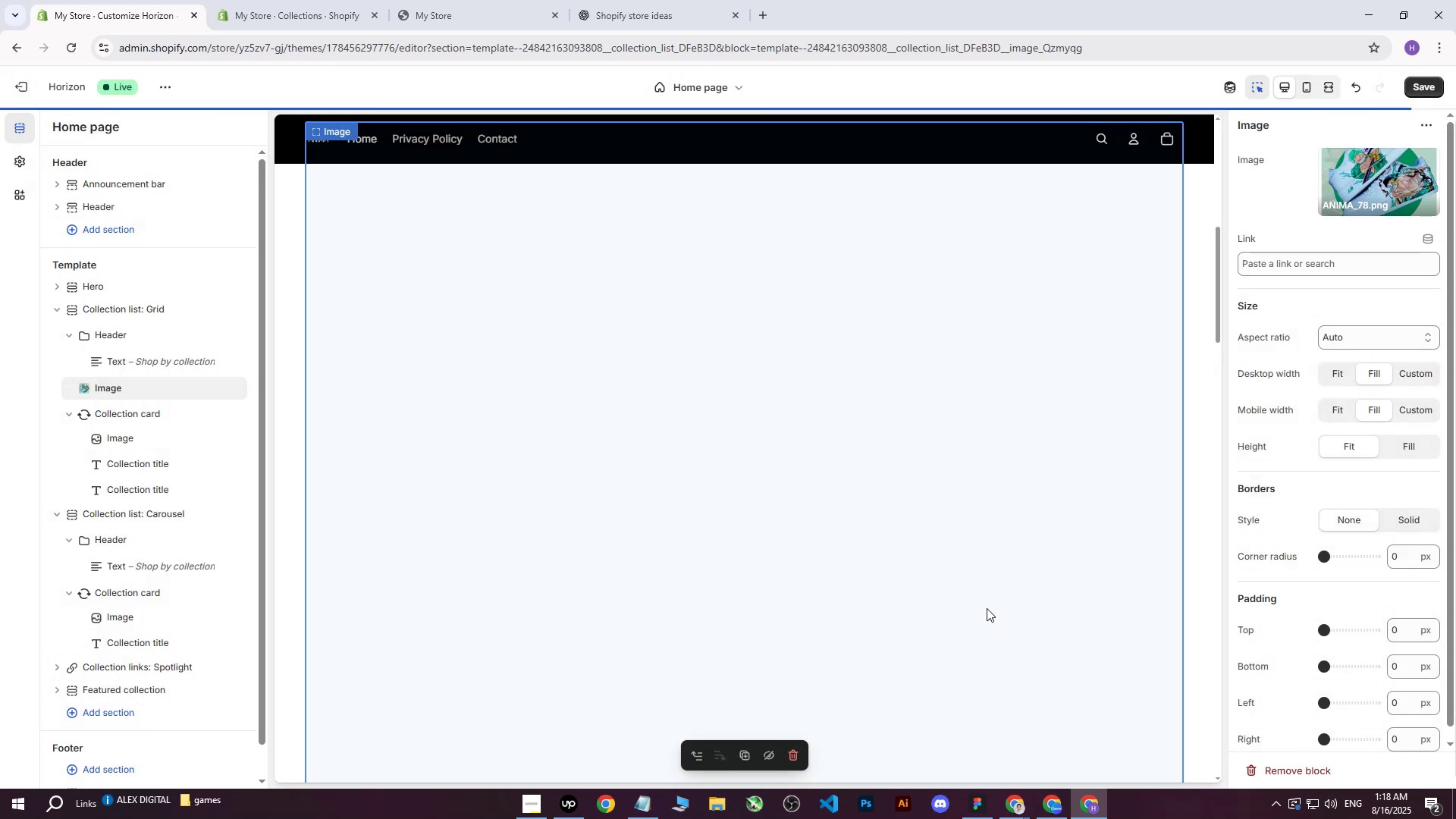 
scroll: coordinate [987, 595], scroll_direction: down, amount: 2.0
 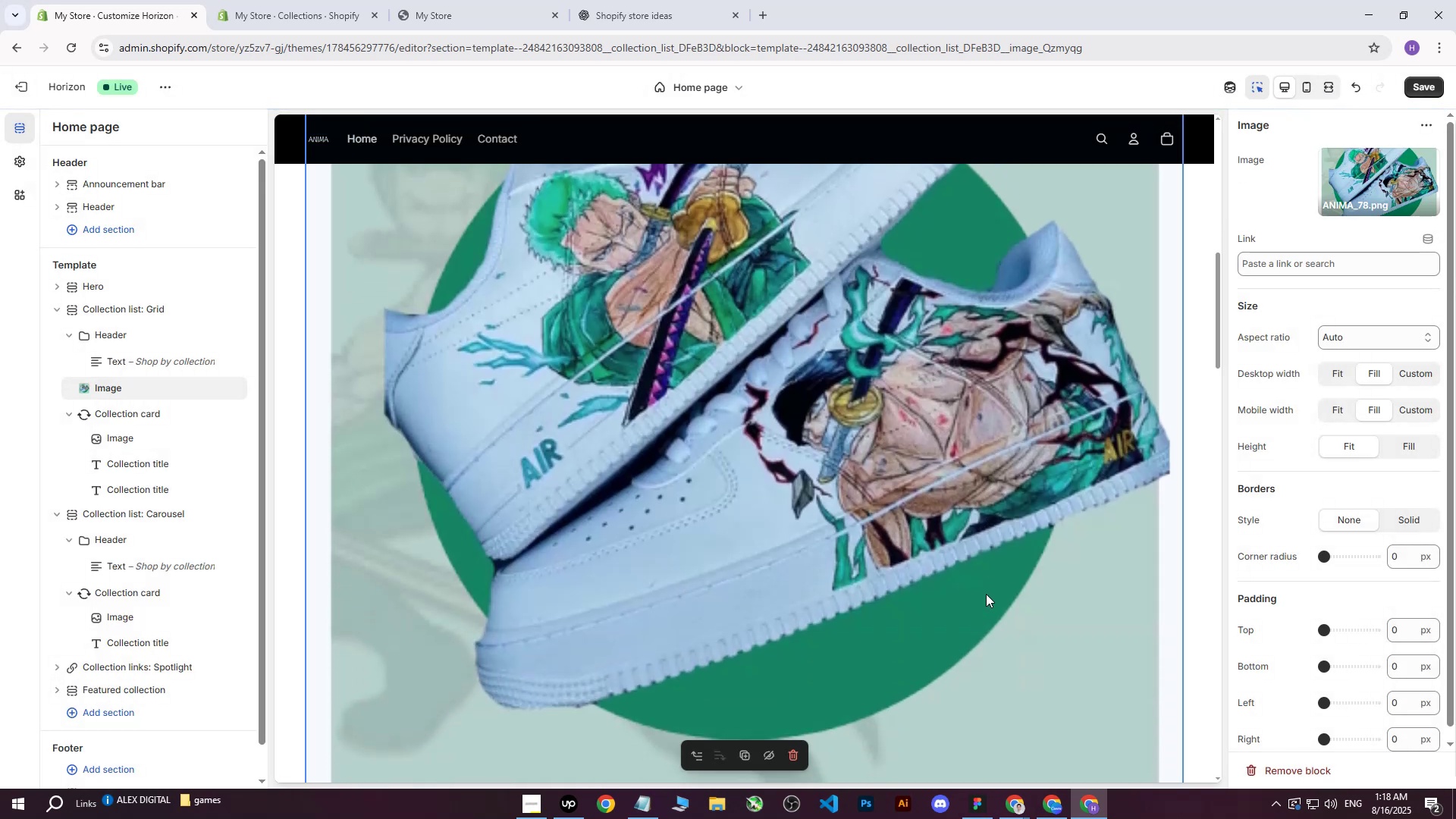 
scroll: coordinate [986, 588], scroll_direction: up, amount: 11.0
 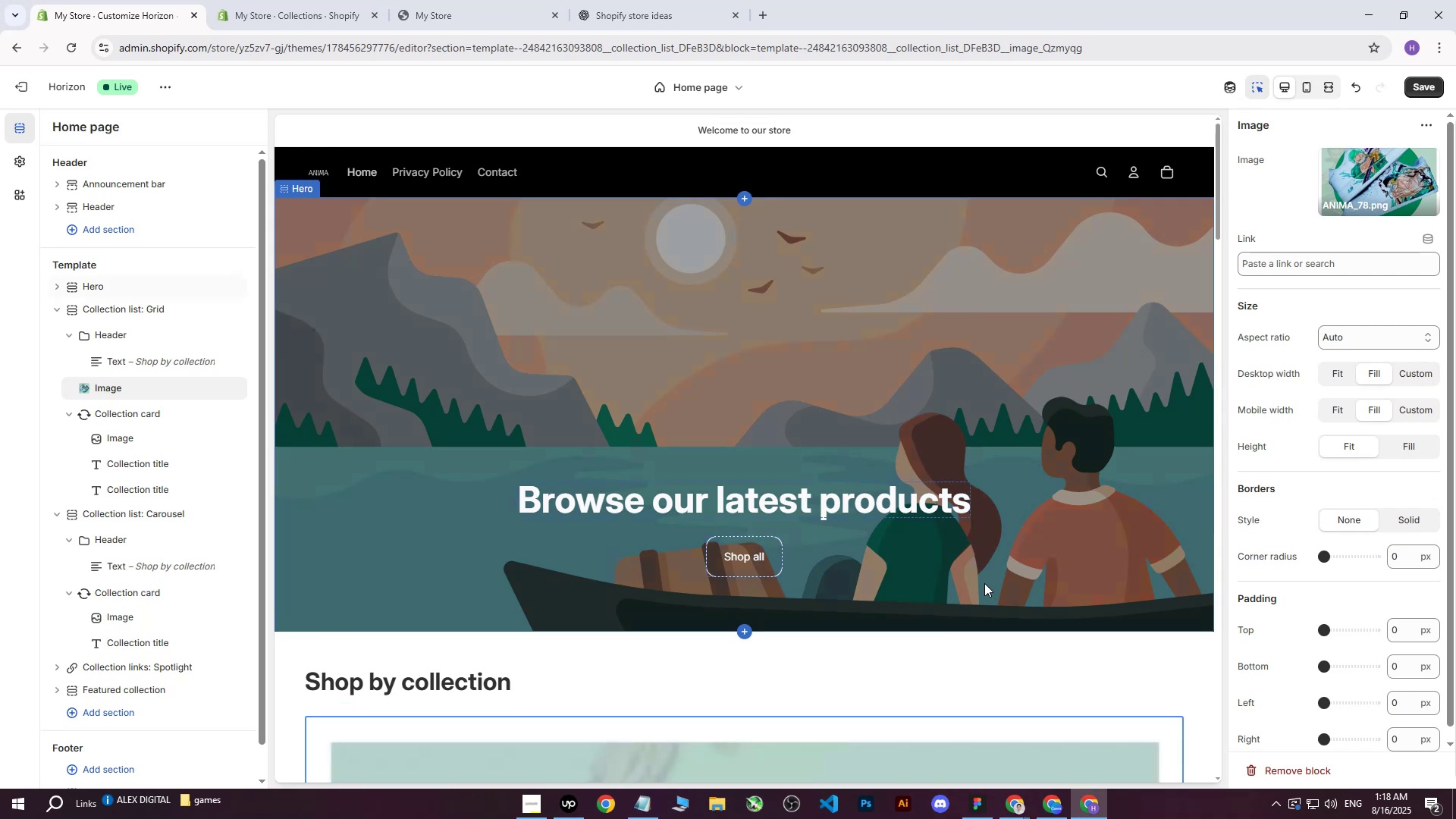 
scroll: coordinate [984, 583], scroll_direction: down, amount: 22.0
 